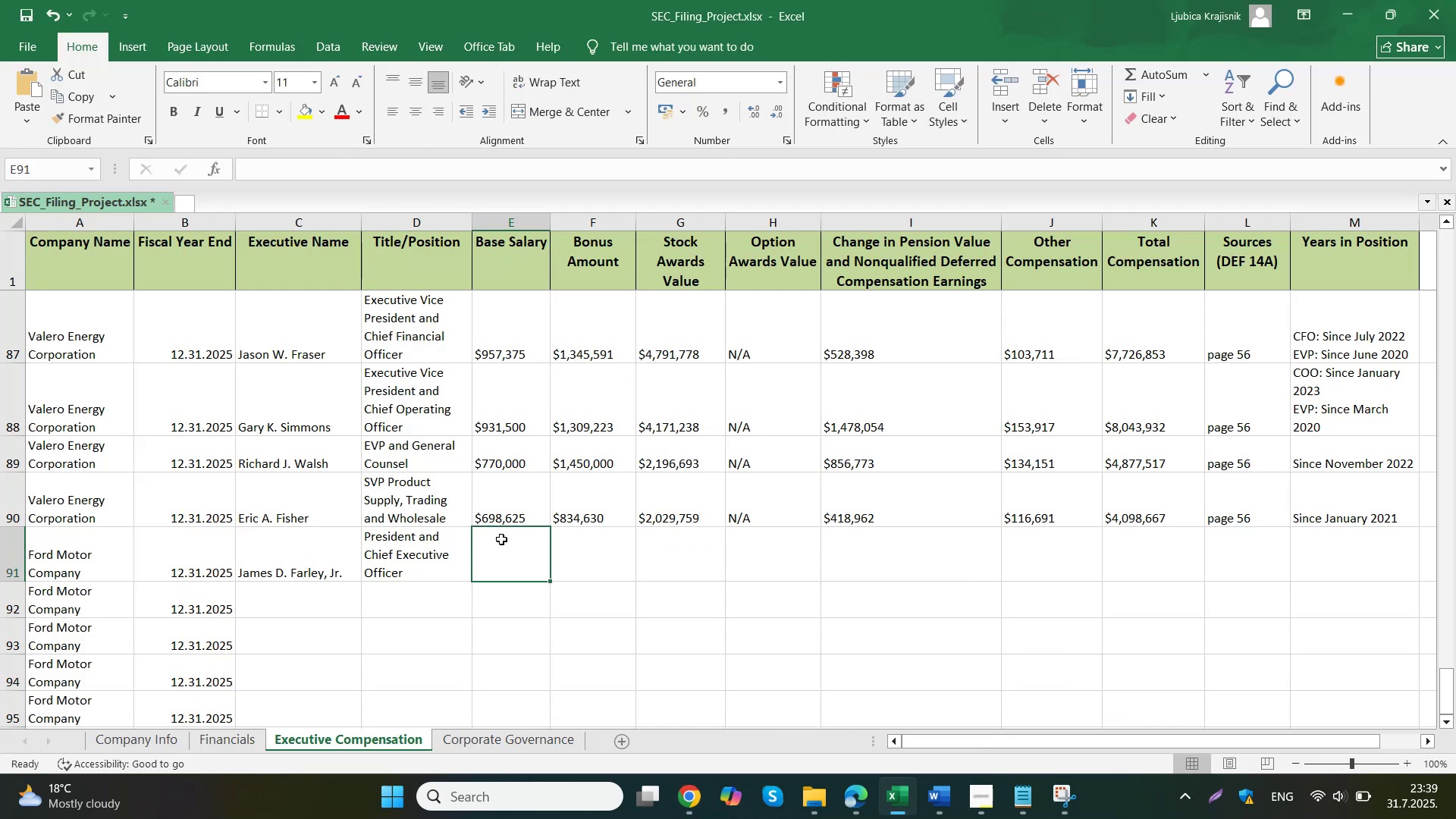 
left_click([652, 720])
 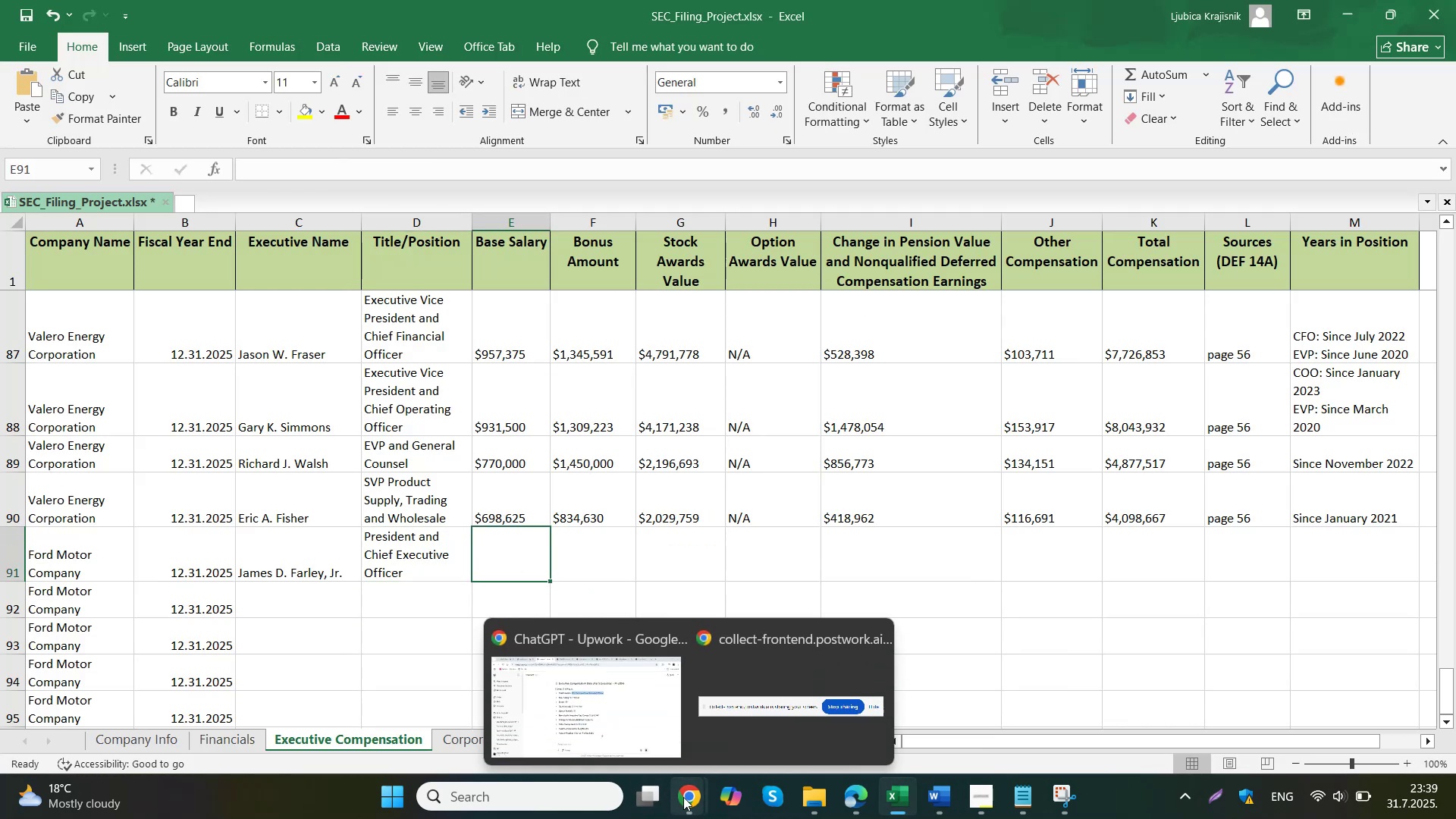 
left_click_drag(start_coordinate=[689, 312], to_coordinate=[617, 315])
 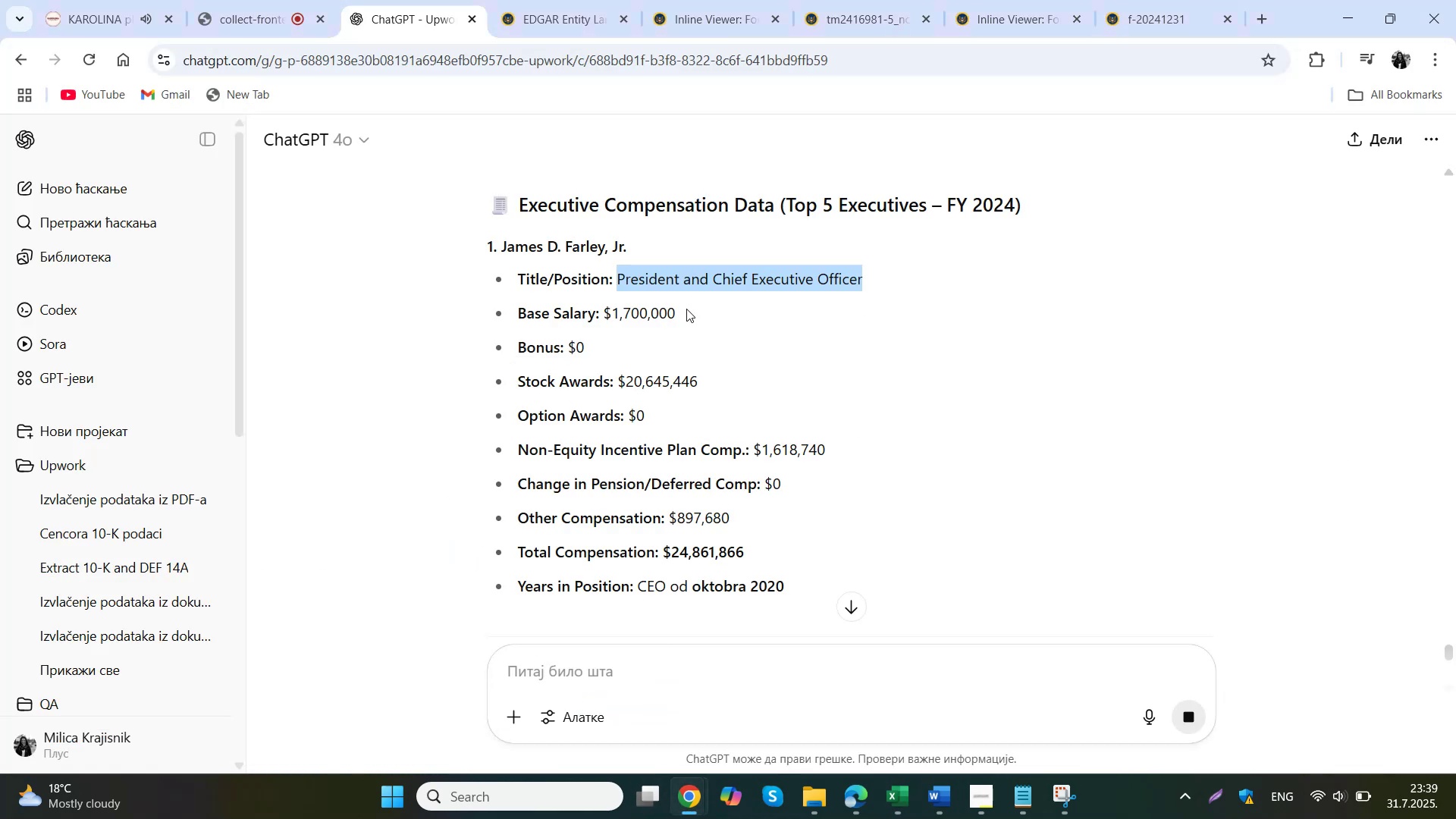 
left_click([613, 314])
 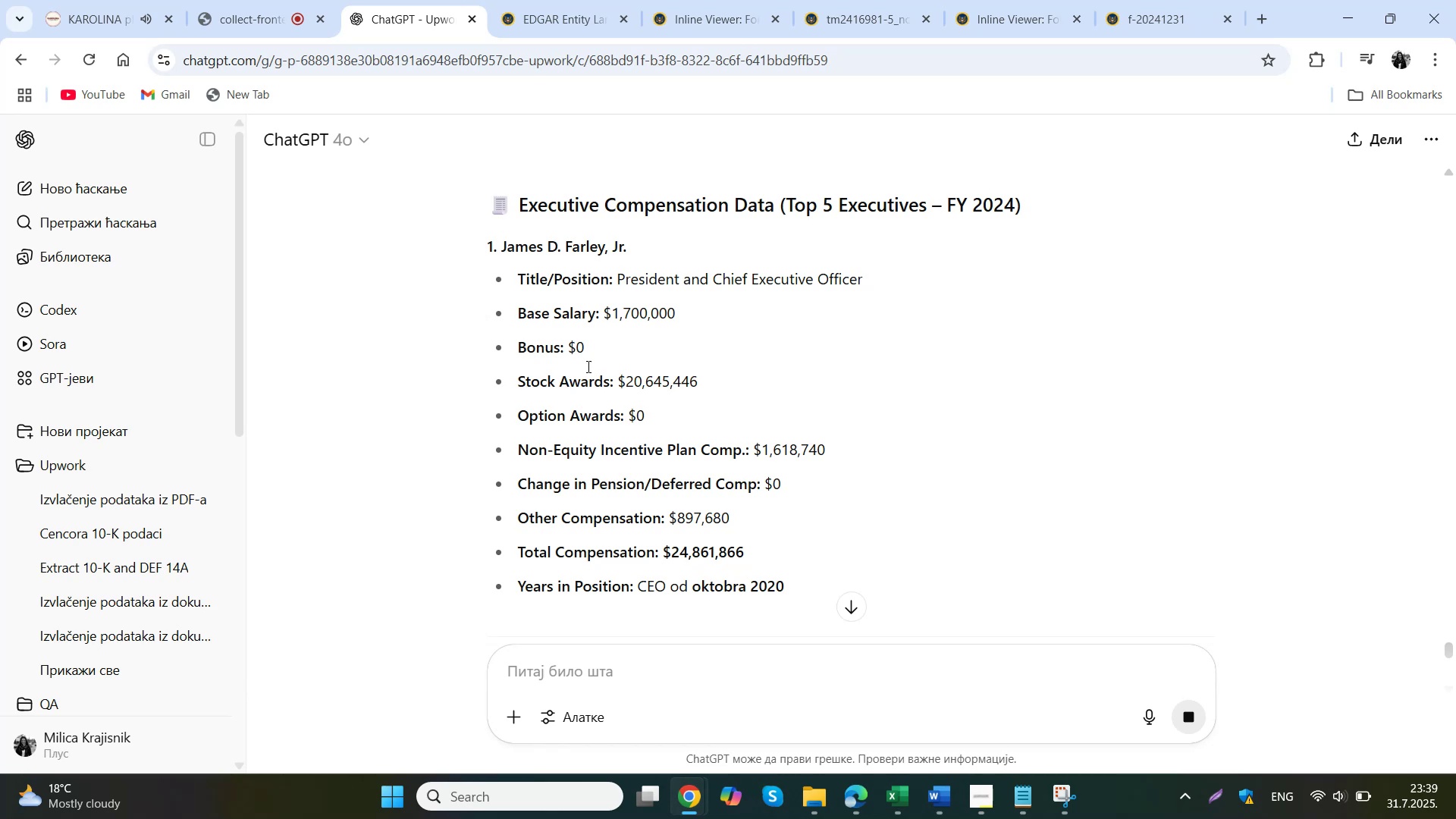 
left_click_drag(start_coordinate=[604, 315], to_coordinate=[675, 312])
 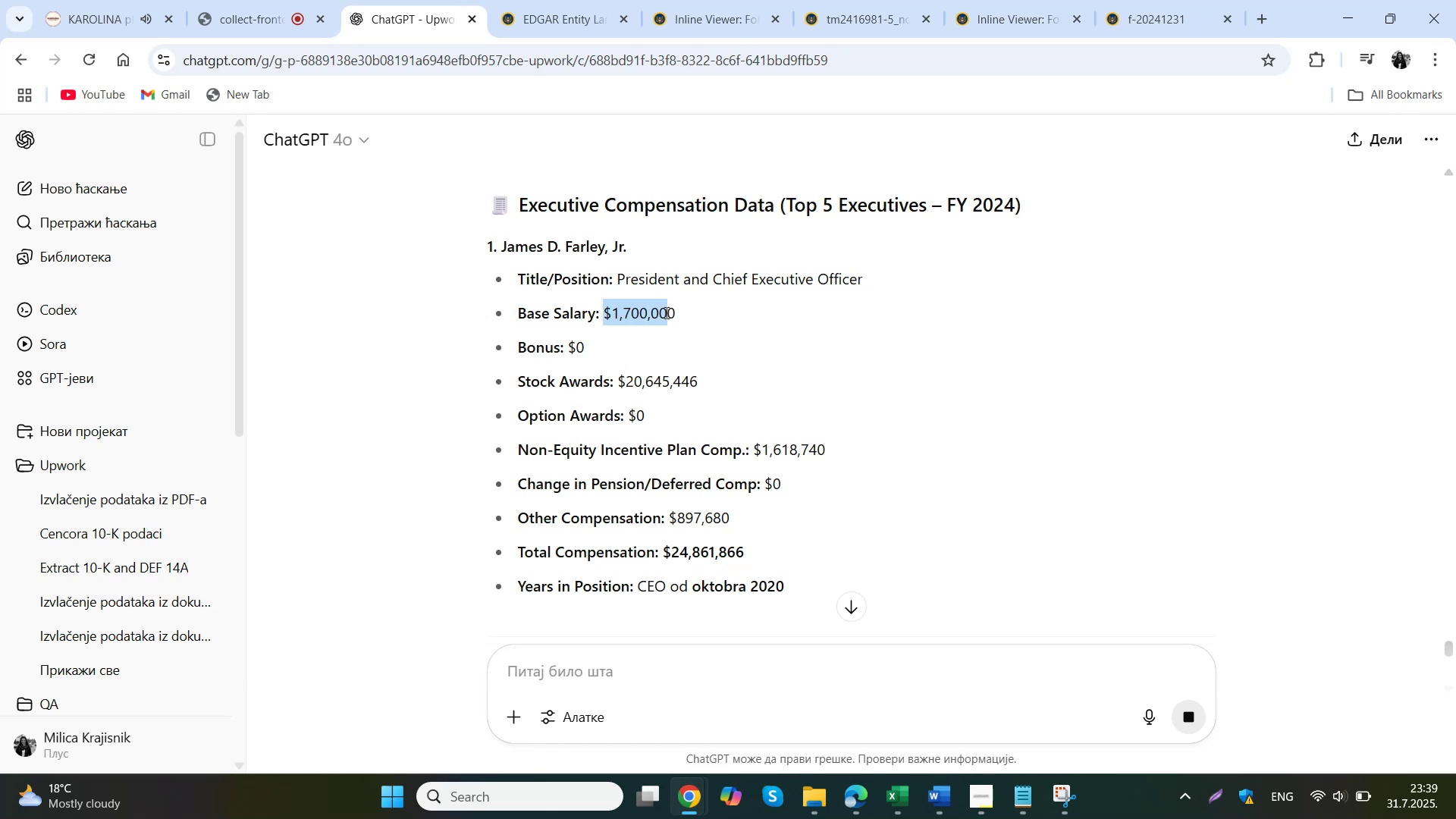 
key(Control+ControlLeft)
 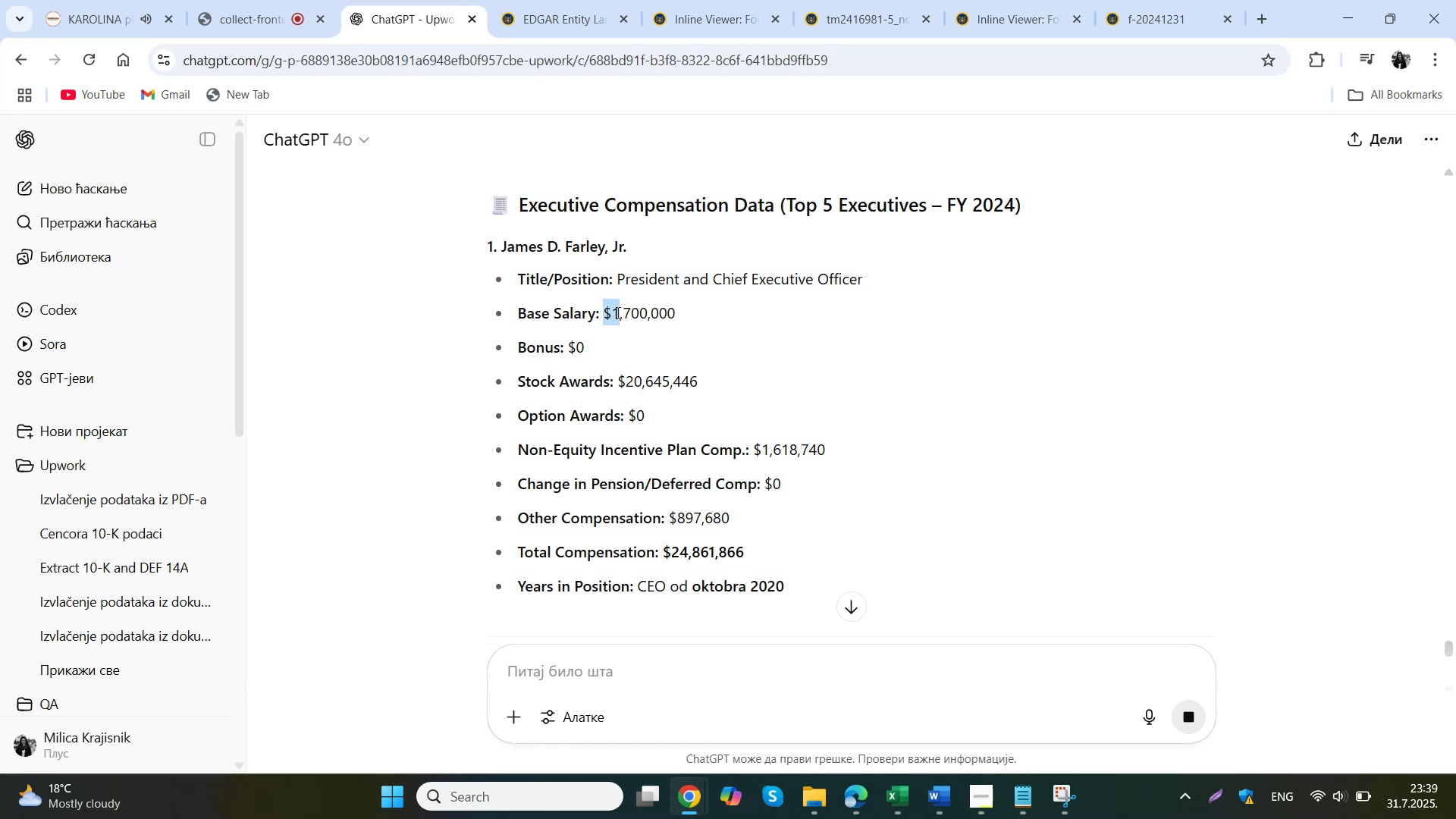 
key(Control+C)
 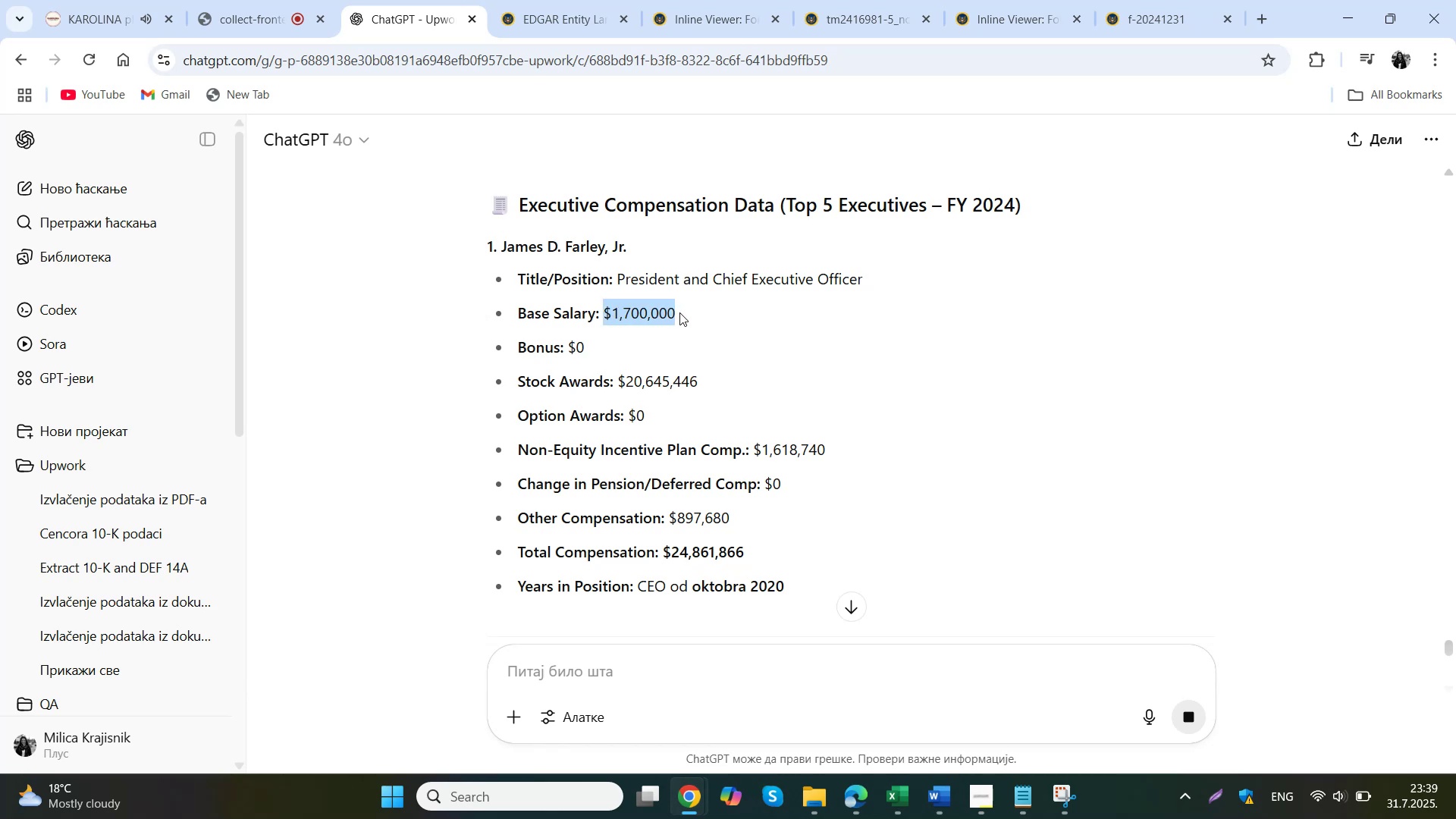 
left_click([898, 807])
 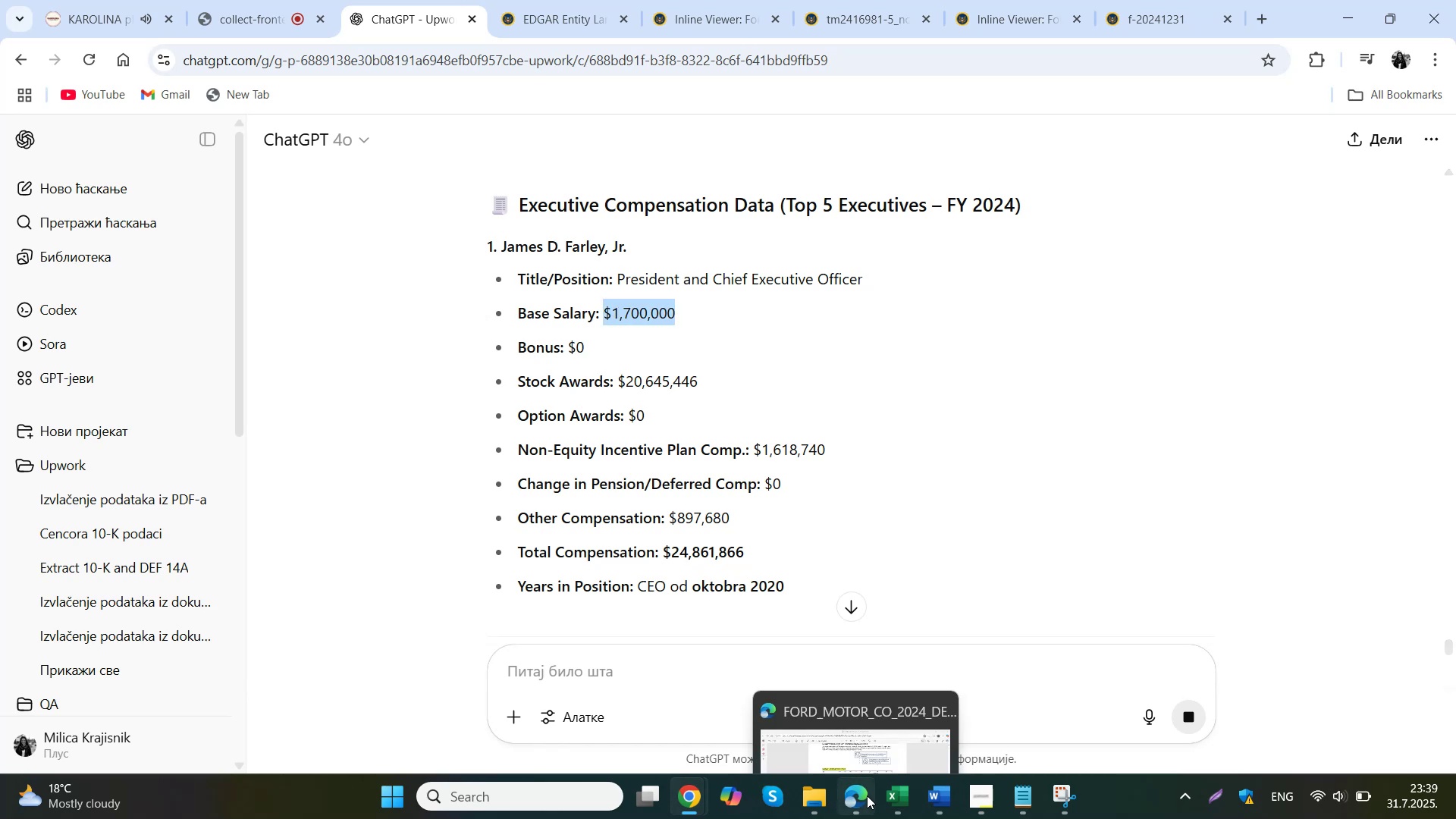 
double_click([478, 544])
 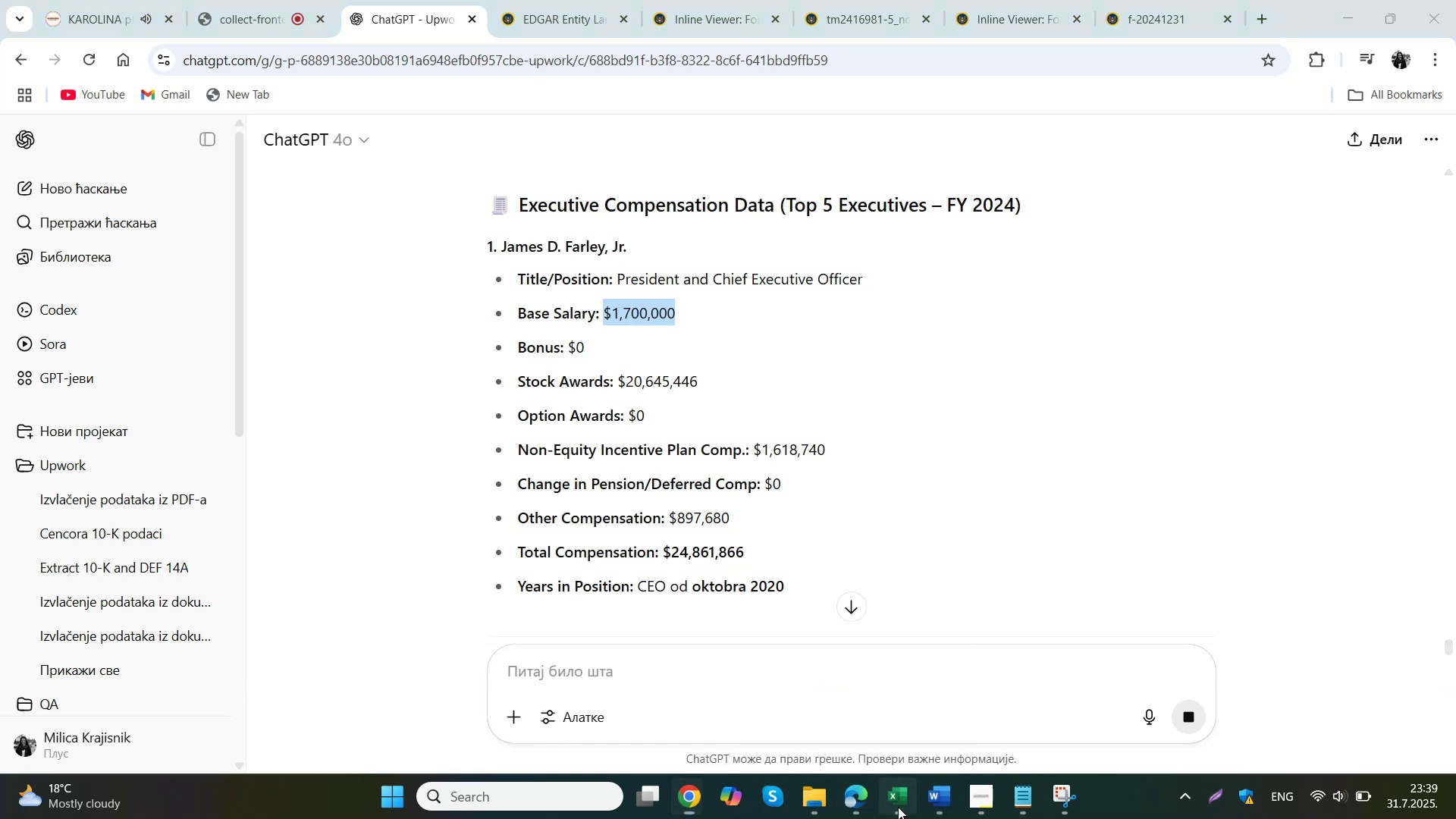 
key(Control+ControlLeft)
 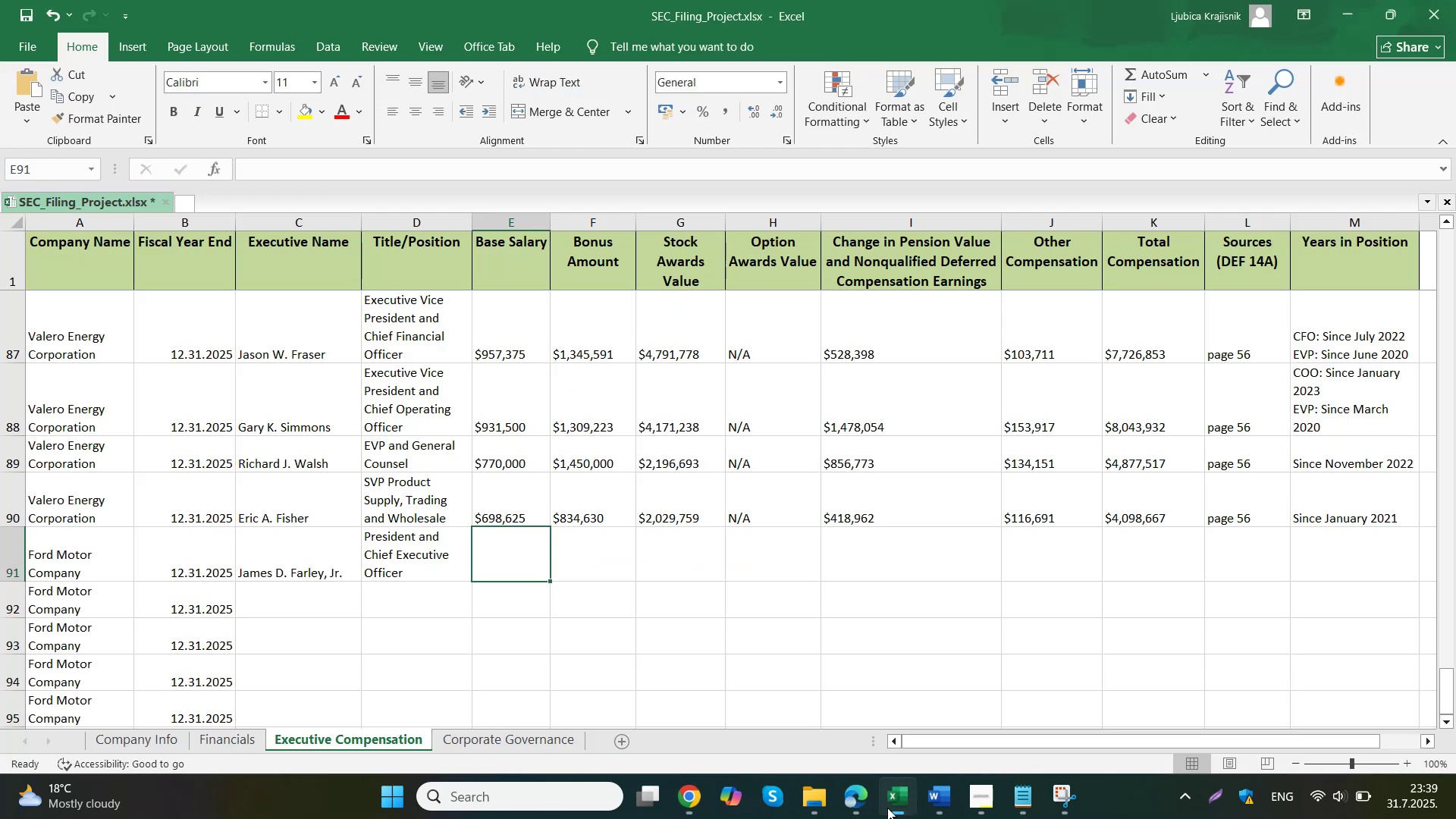 
key(Control+V)
 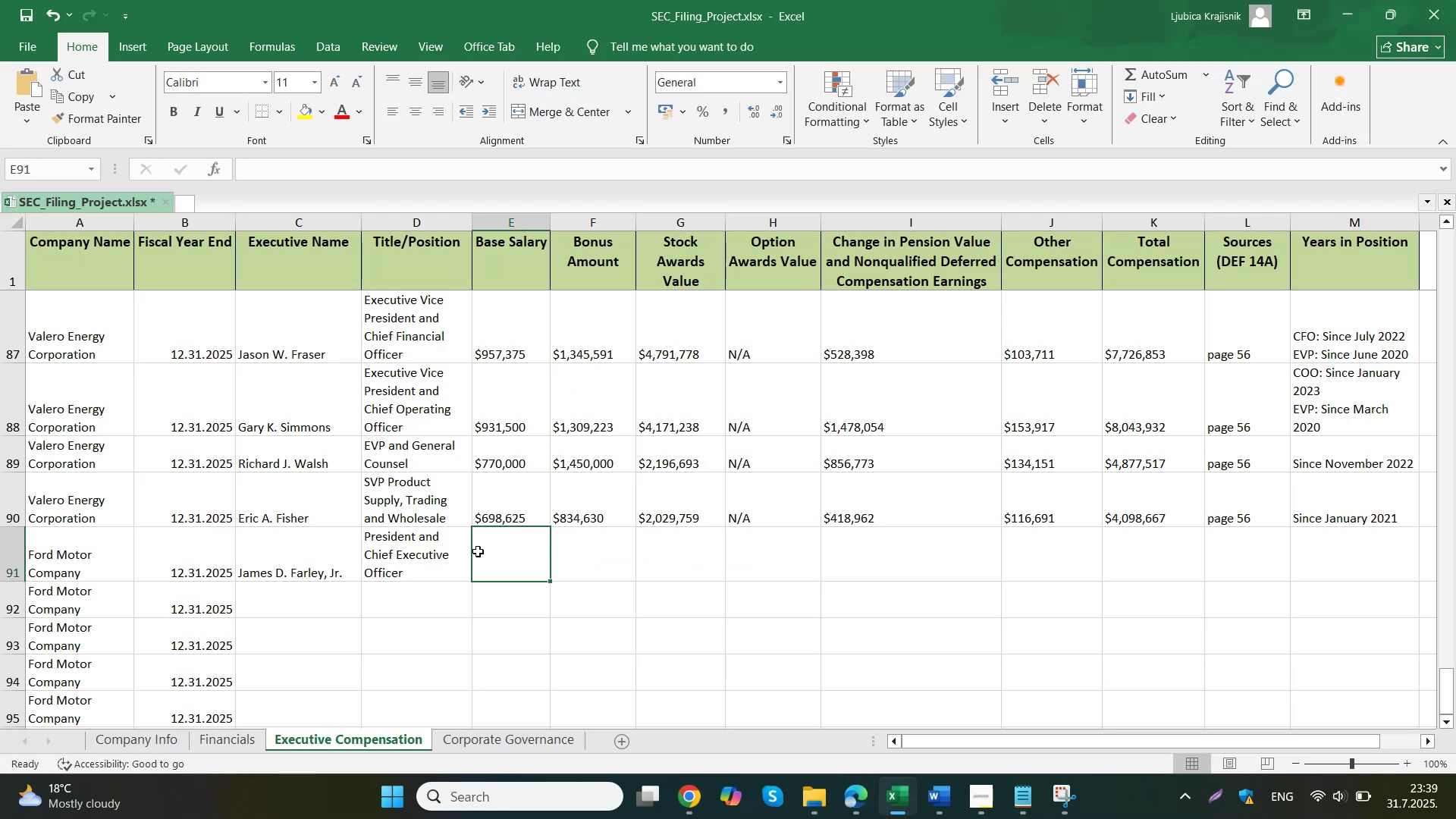 
left_click([609, 563])
 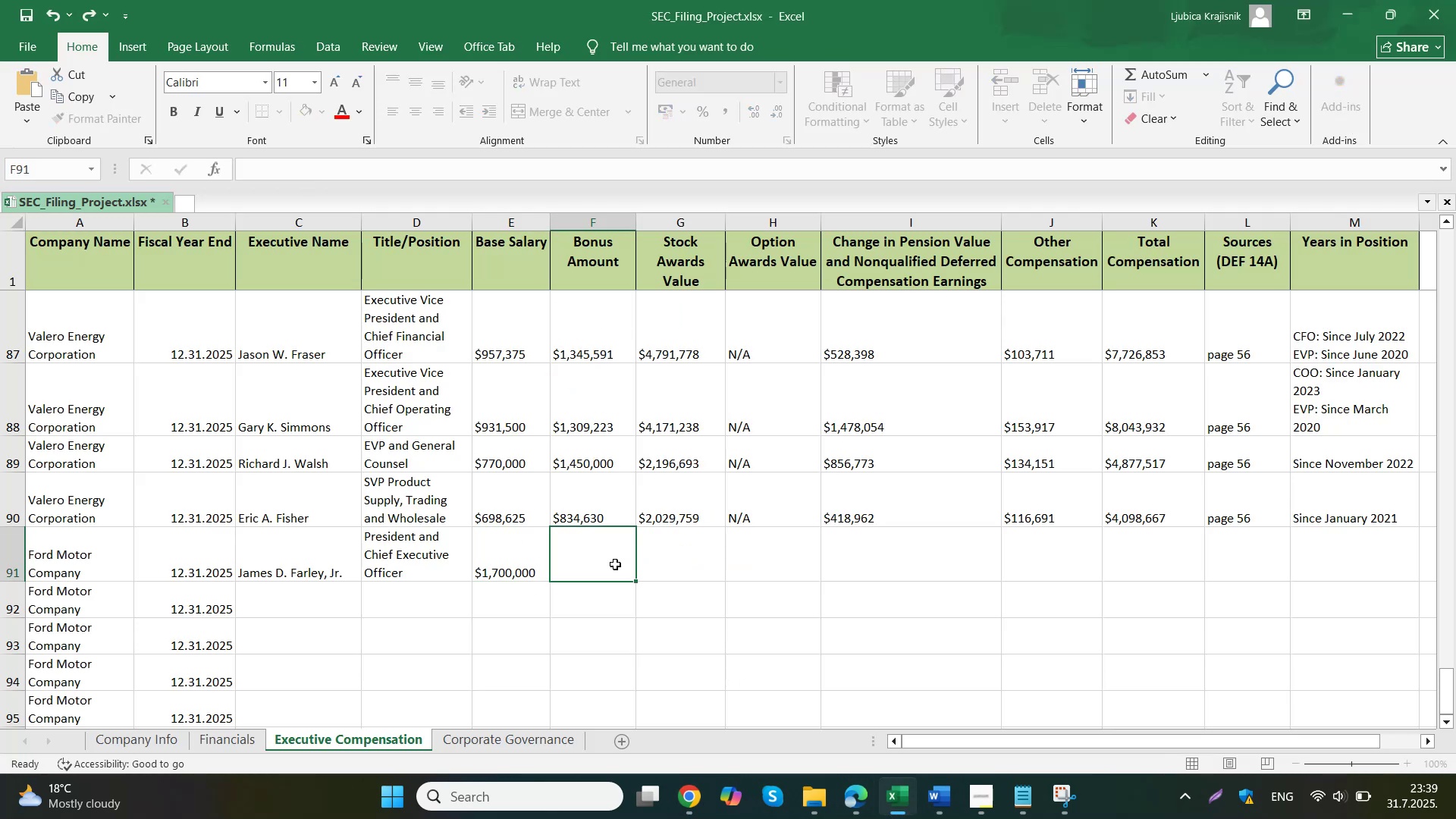 
left_click([860, 723])
 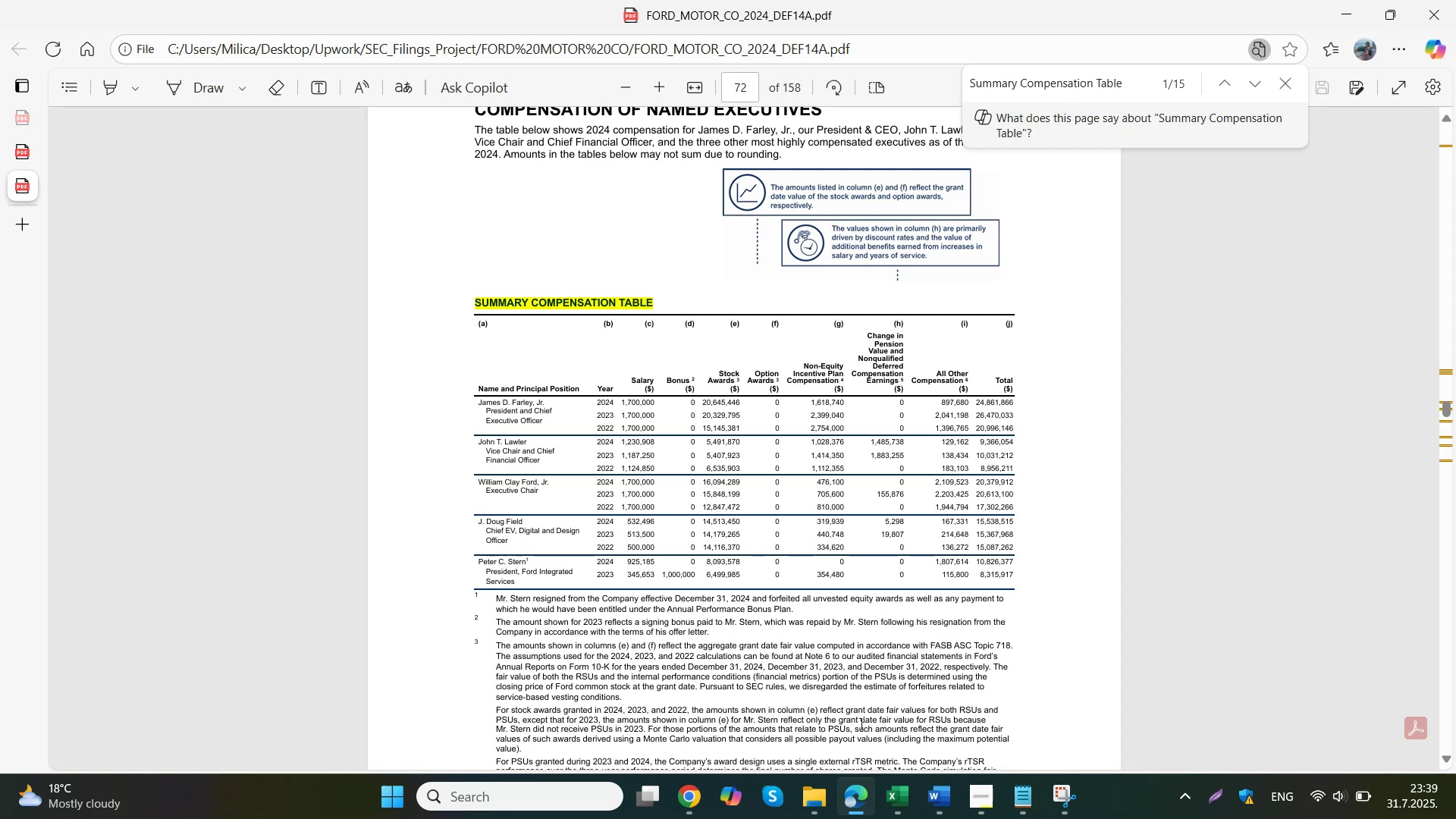 
wait(6.72)
 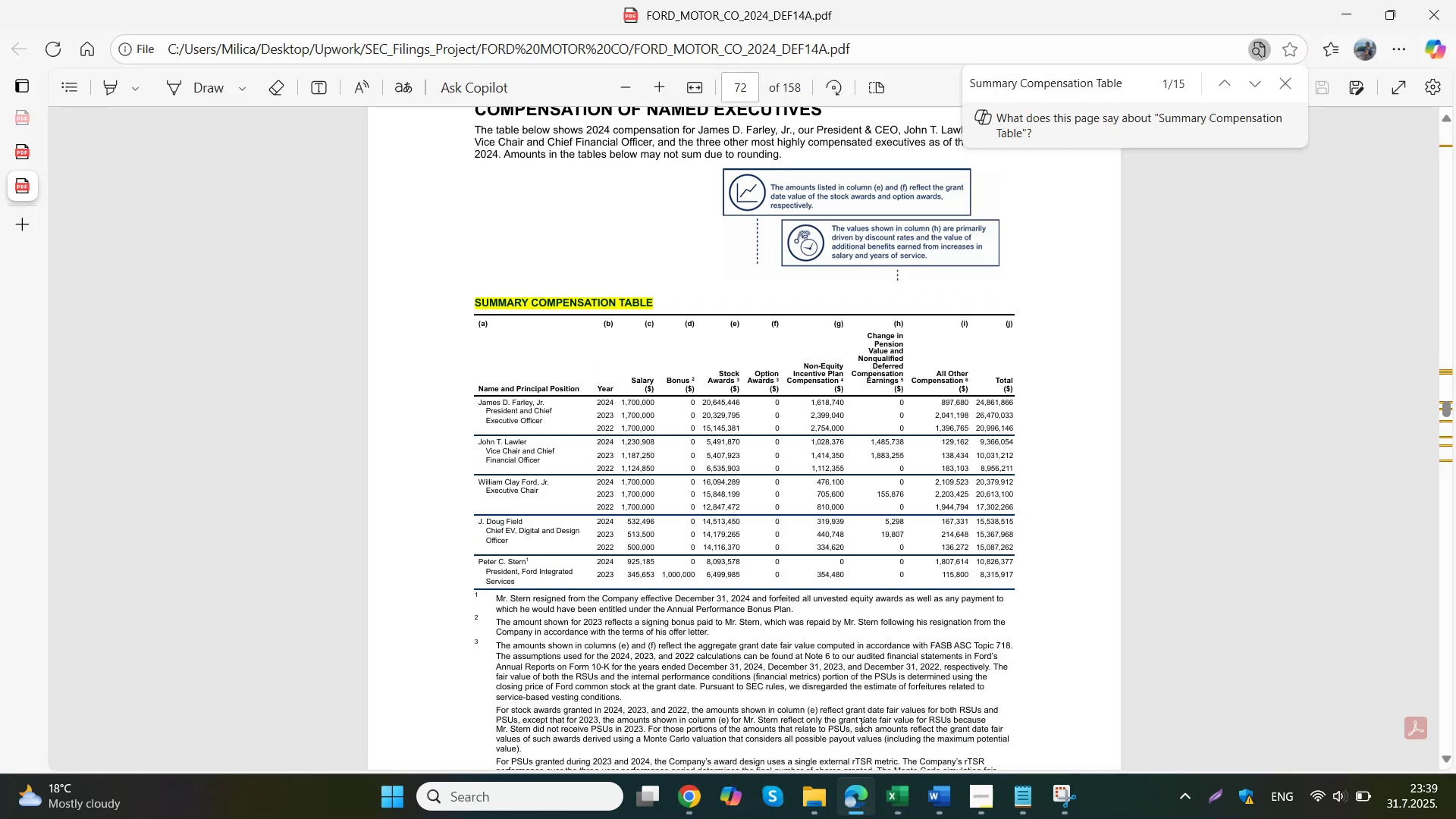 
left_click_drag(start_coordinate=[804, 364], to_coordinate=[838, 380])
 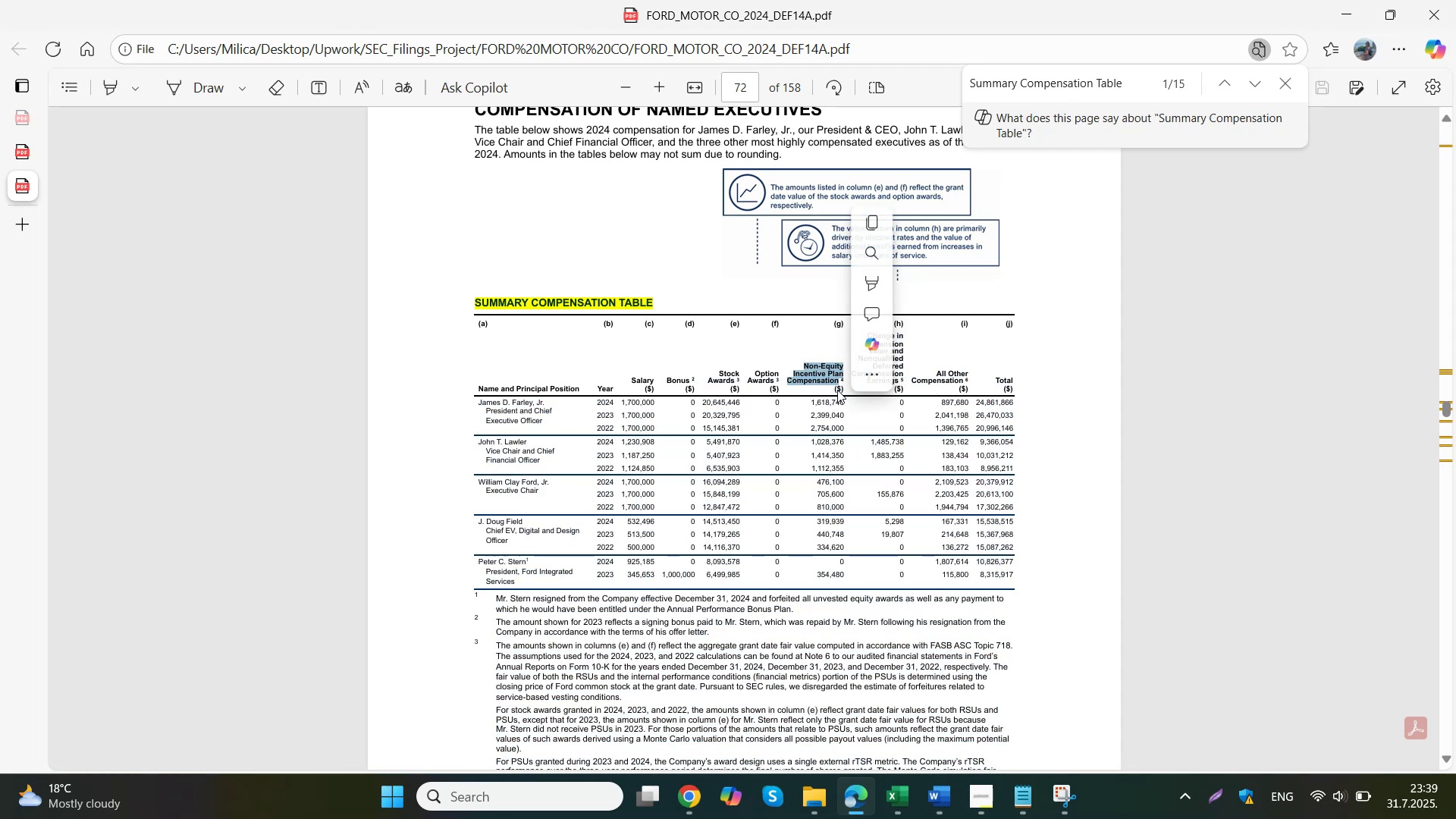 
key(Control+ControlLeft)
 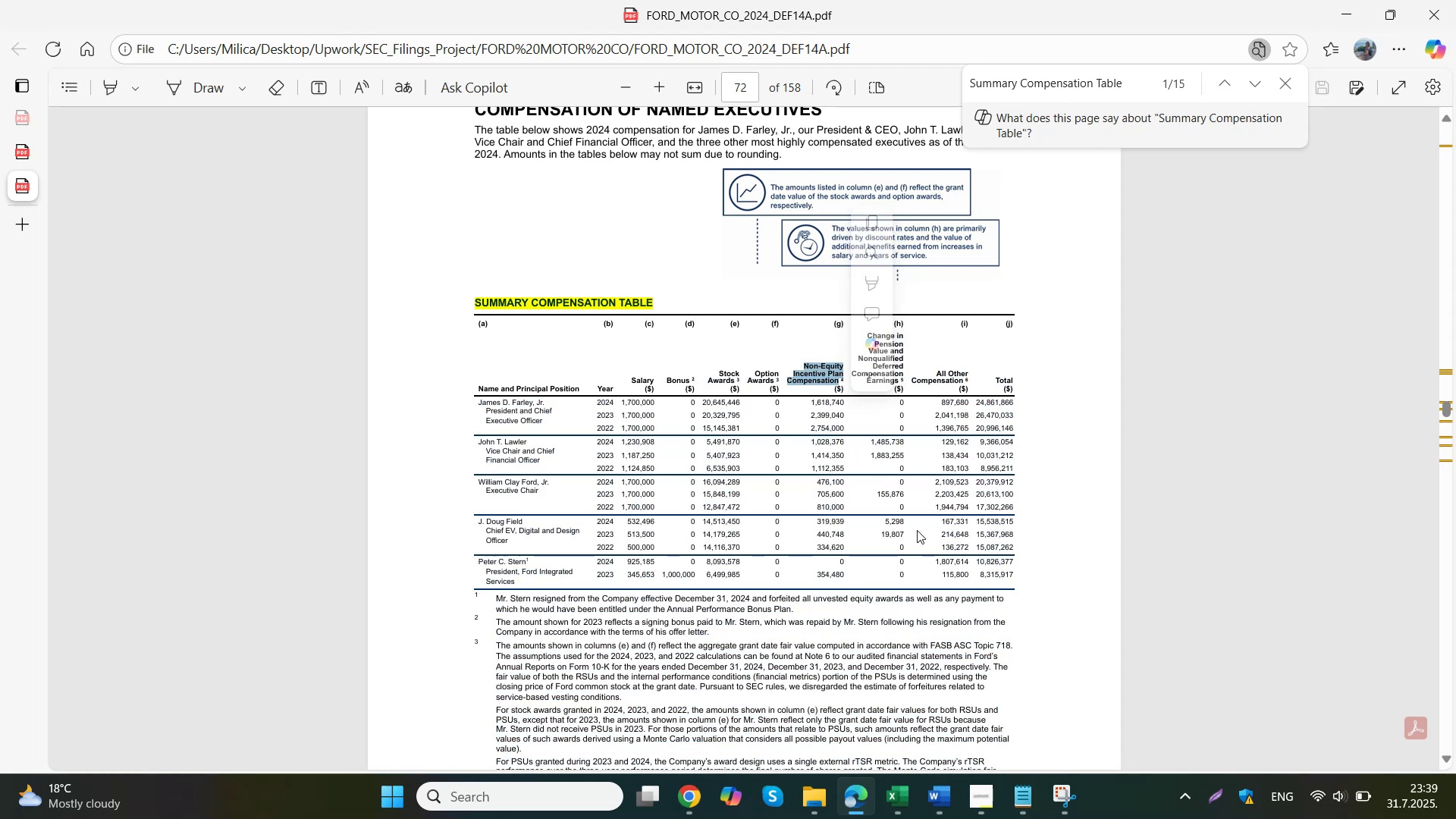 
key(Control+C)
 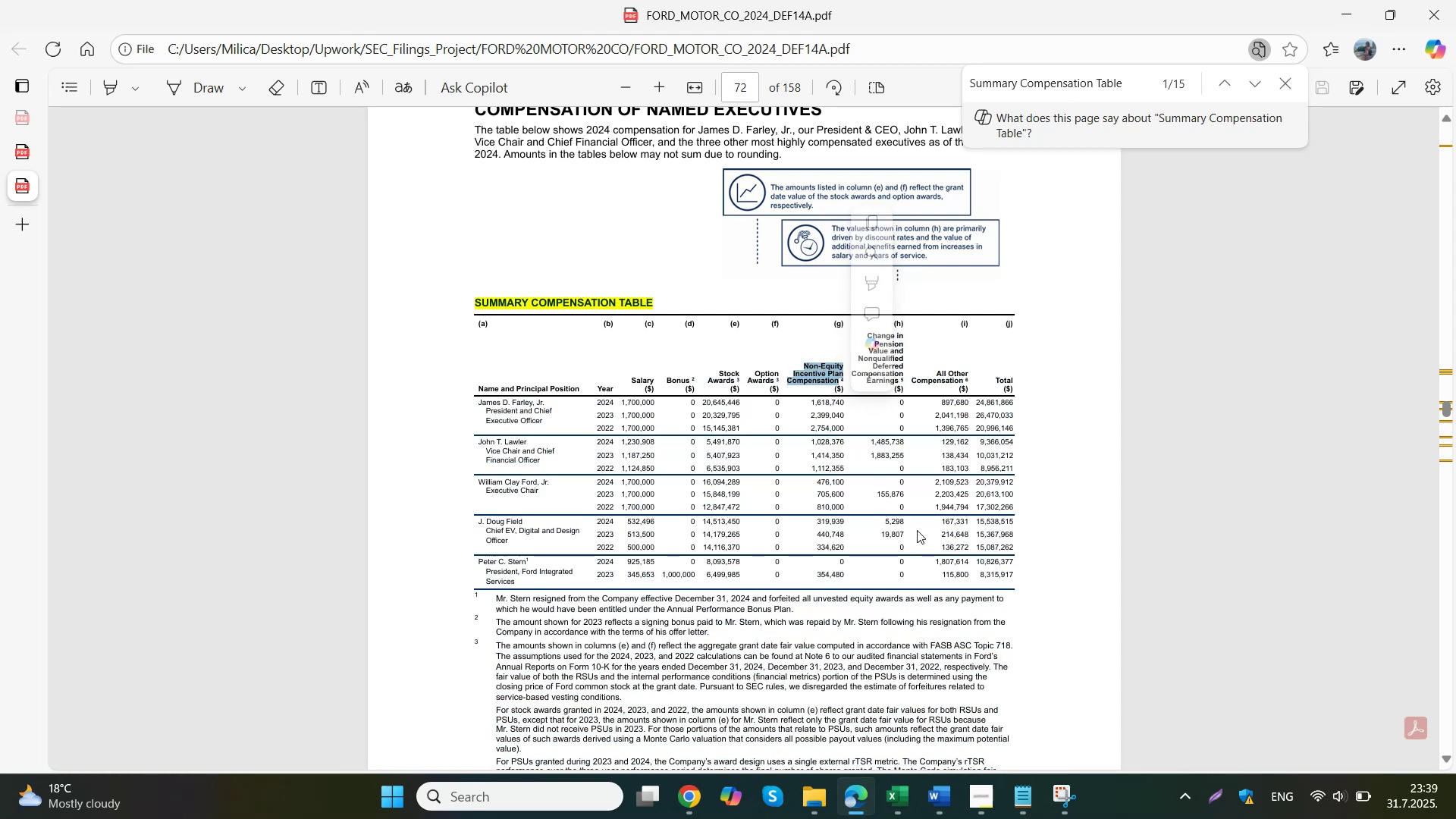 
left_click([1019, 805])
 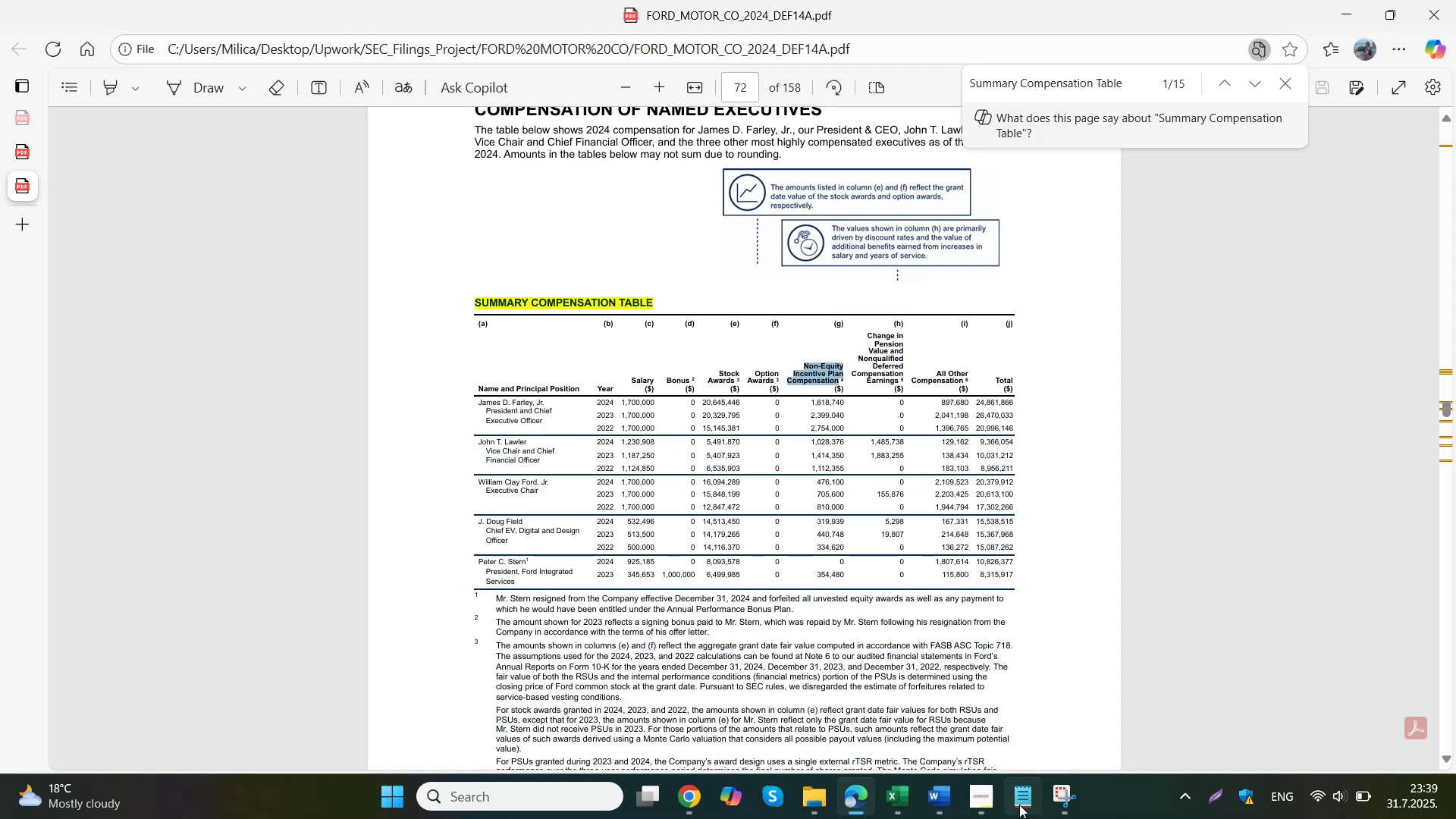 
left_click([426, 265])
 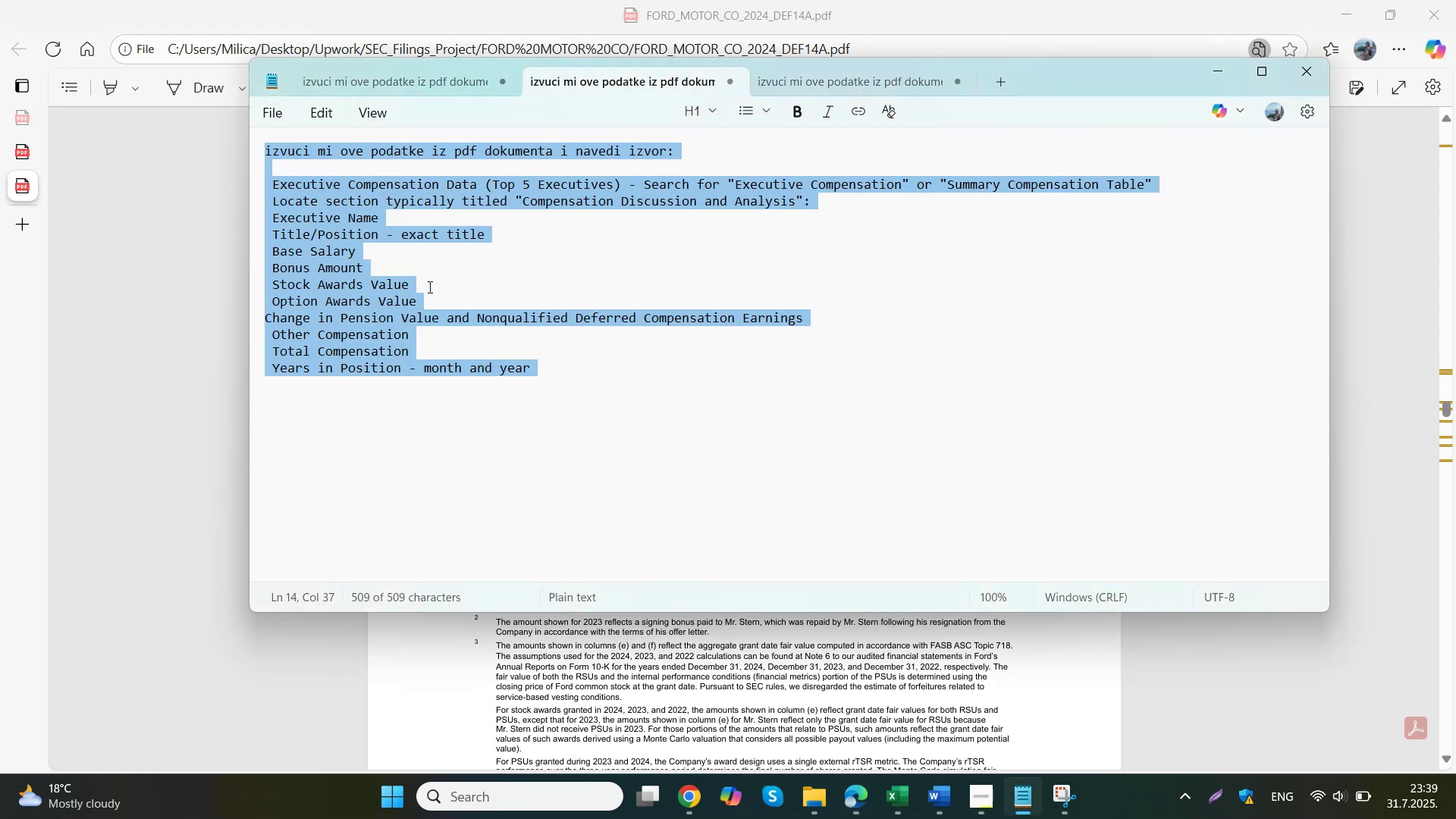 
key(Space)
 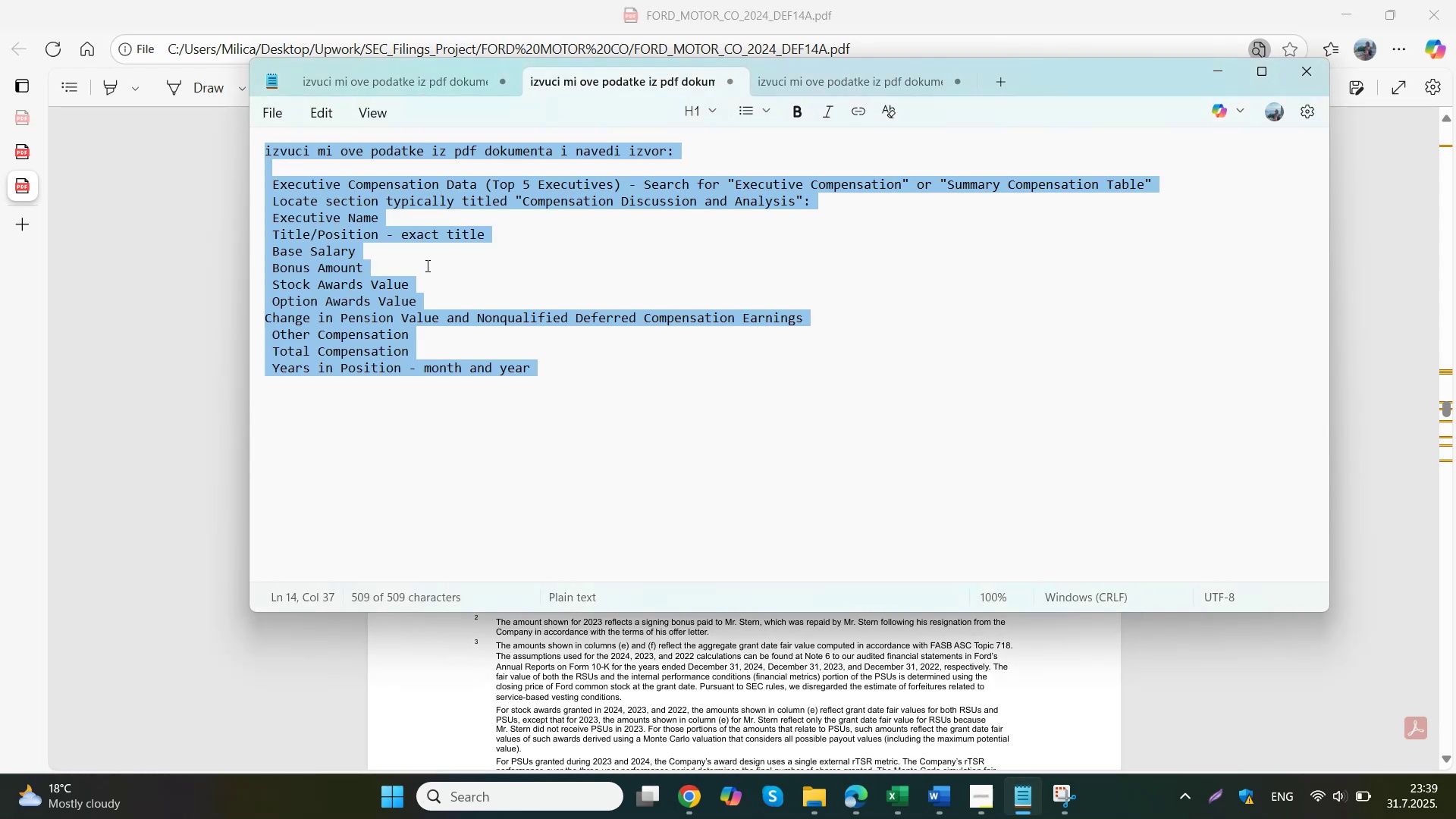 
key(Shift+9)
 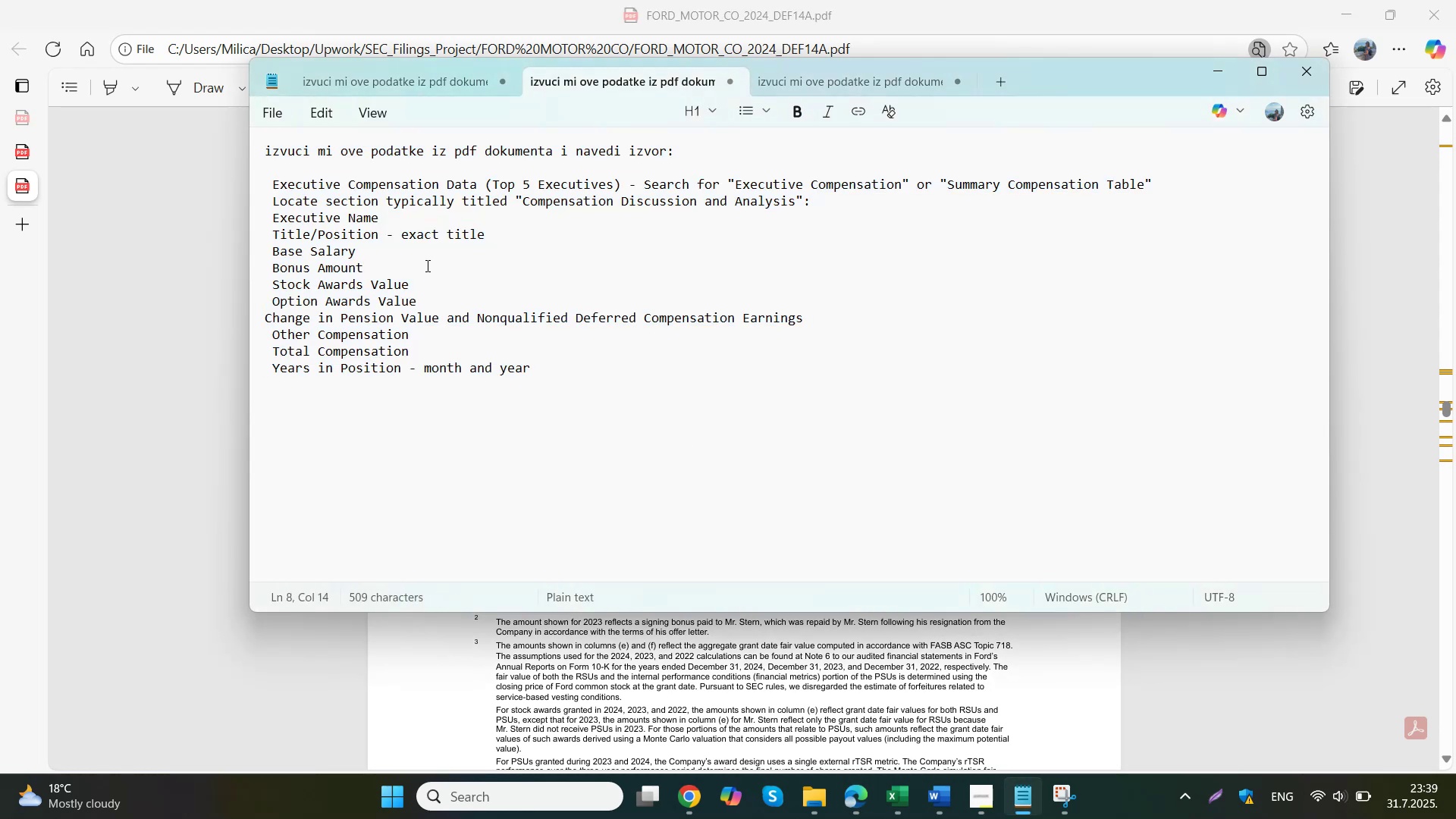 
key(Control+V)
 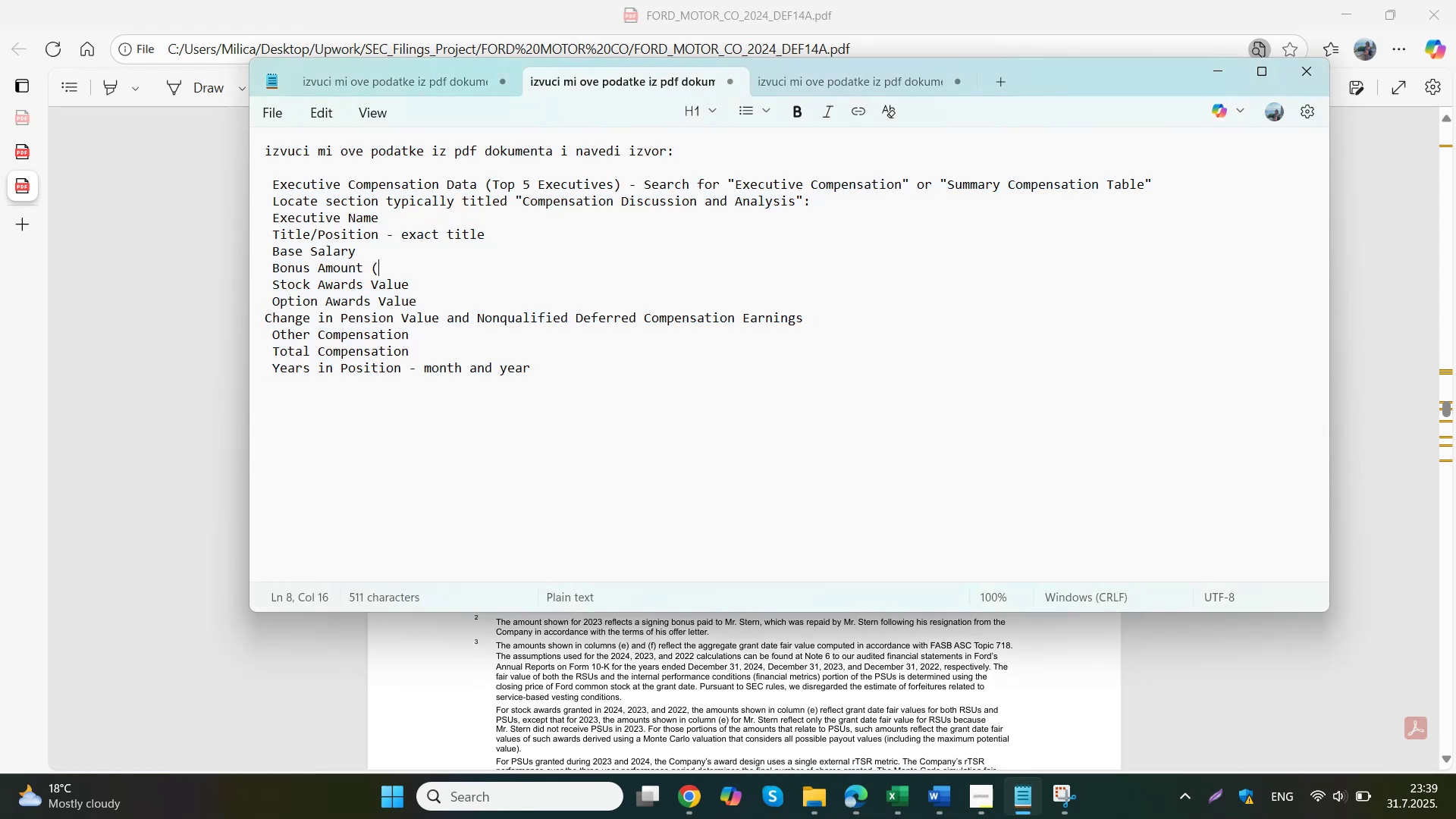 
key(Control+Shift+0)
 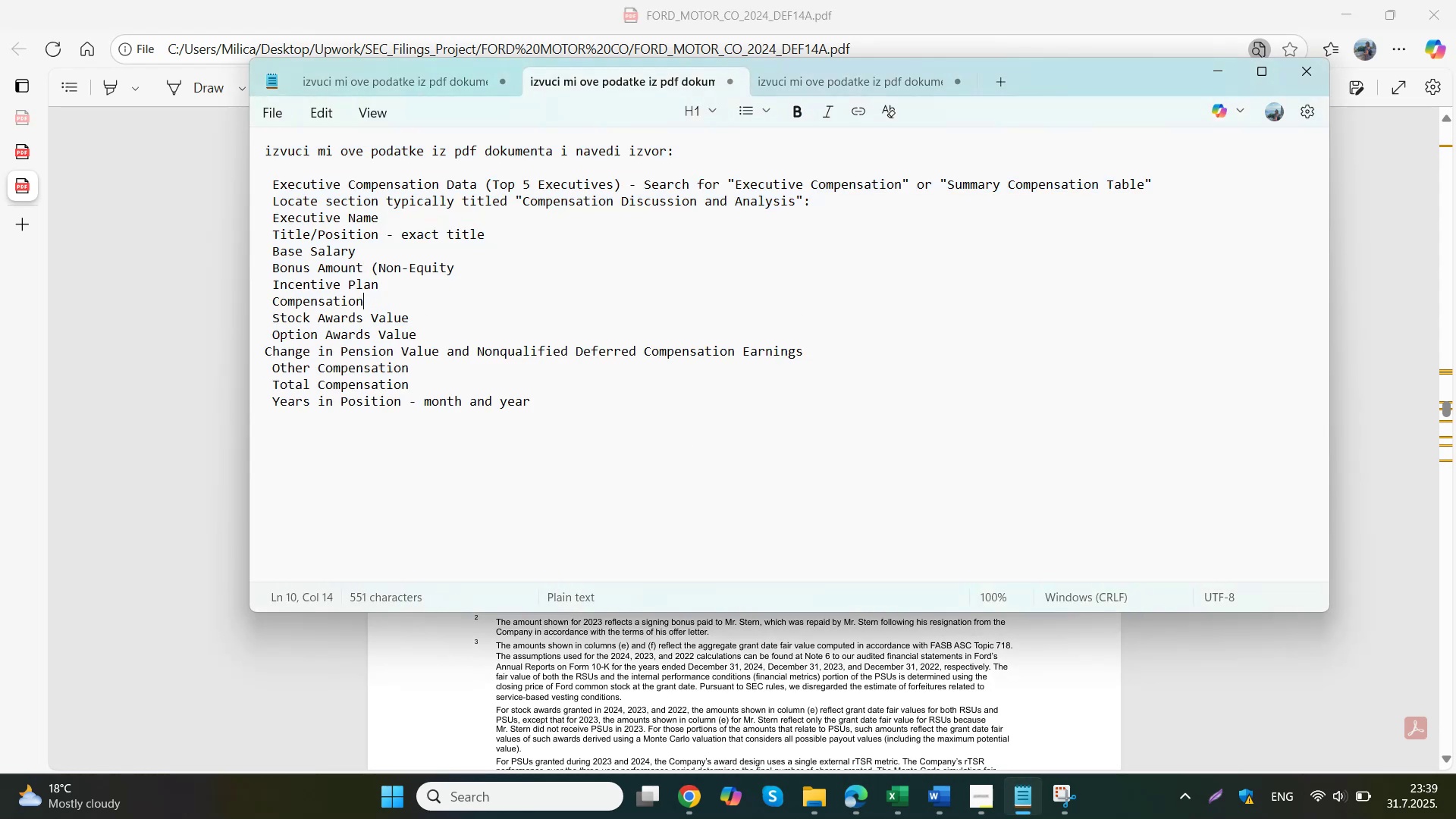 
key(Control+ArrowUp)
 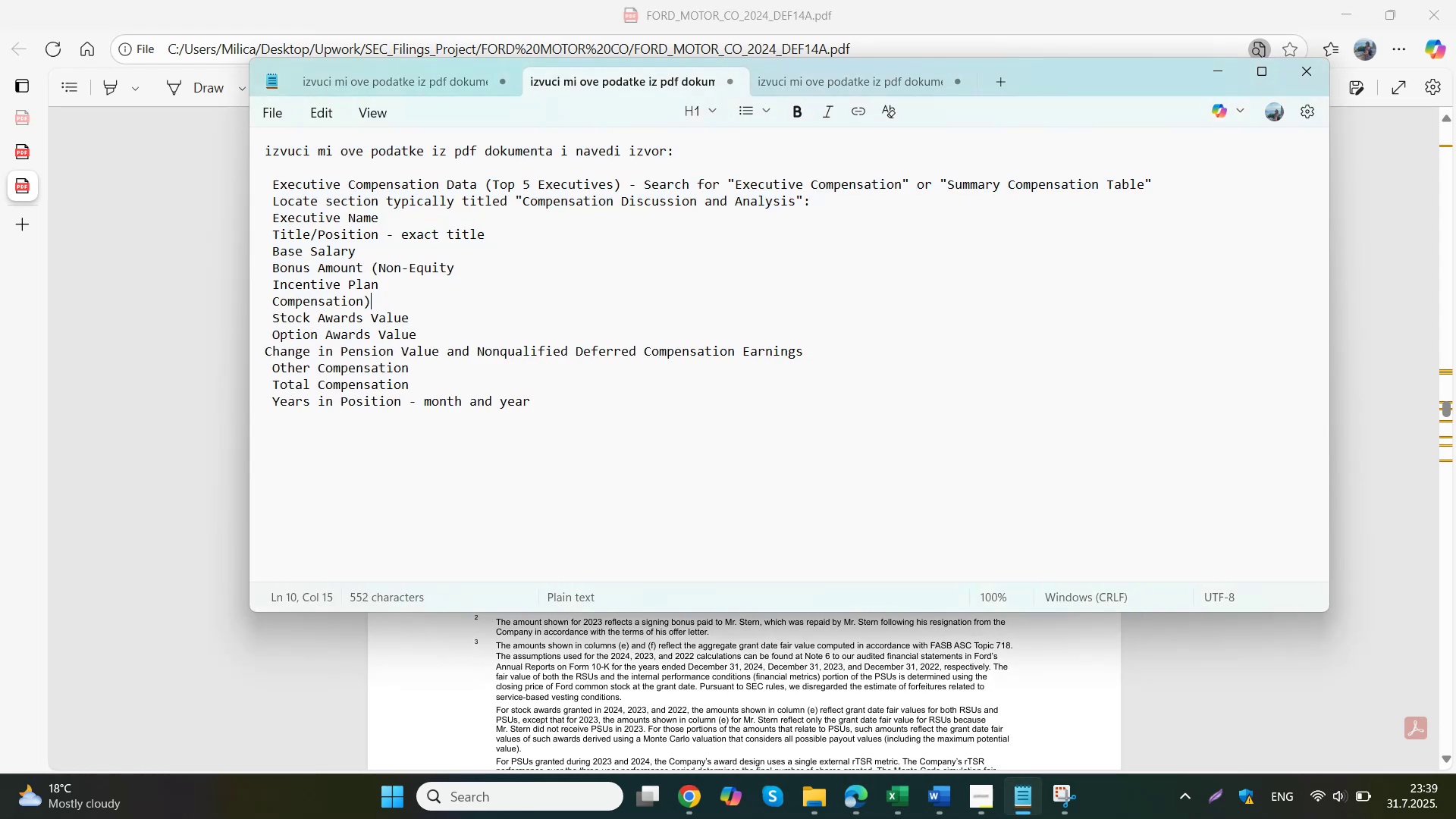 
key(Control+ArrowUp)
 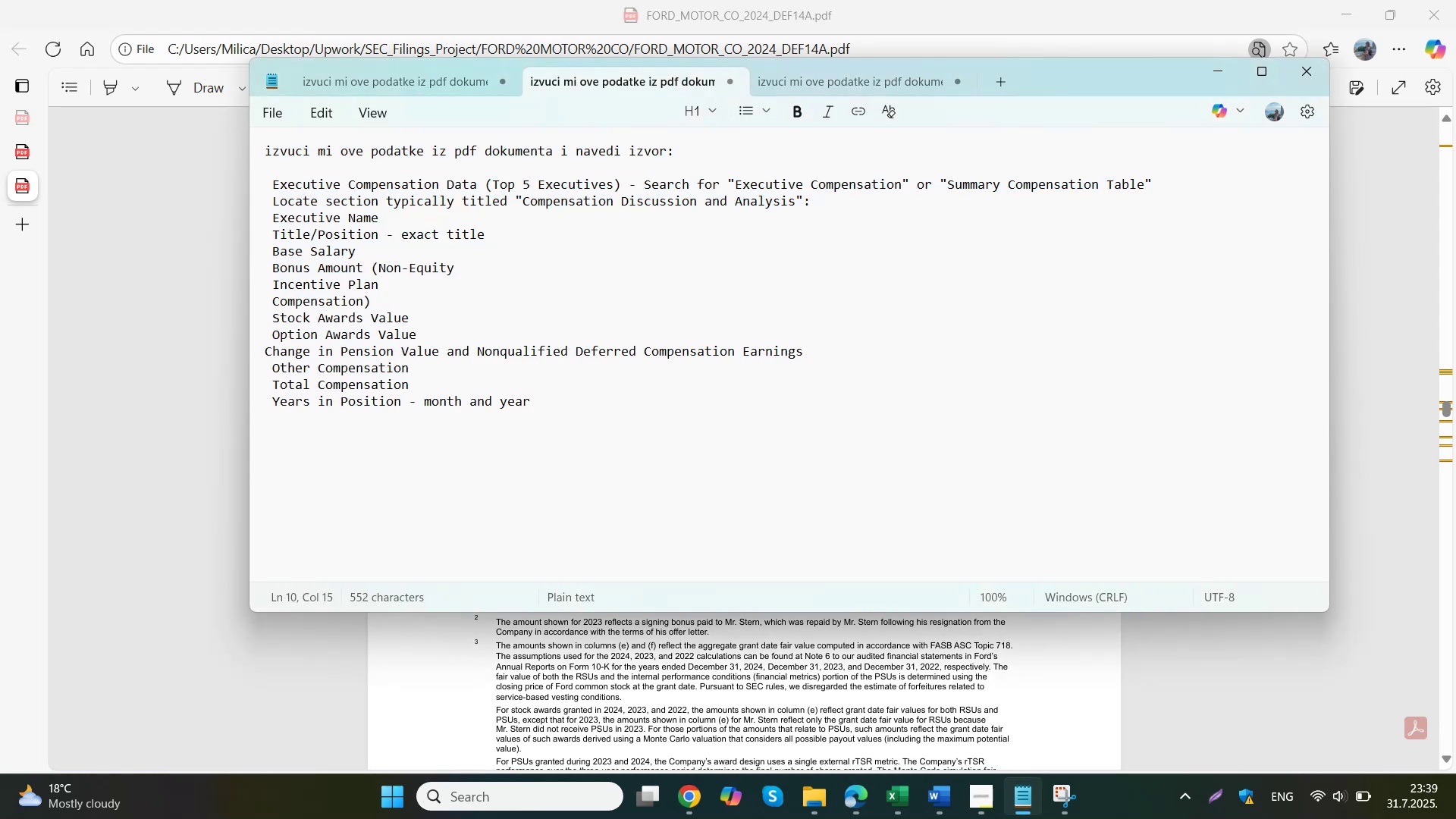 
key(Control+ArrowRight)
 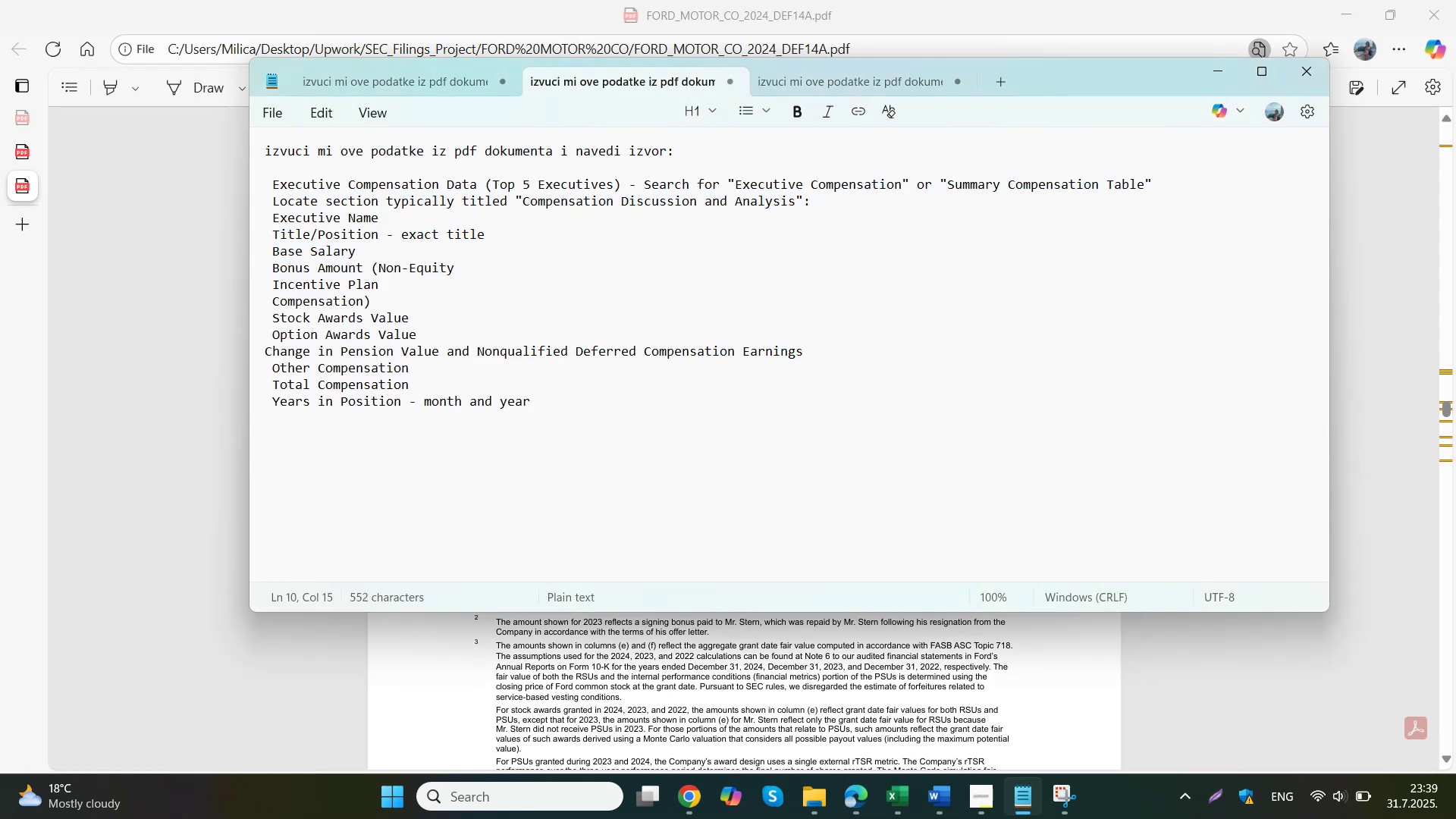 
key(Control+ArrowRight)
 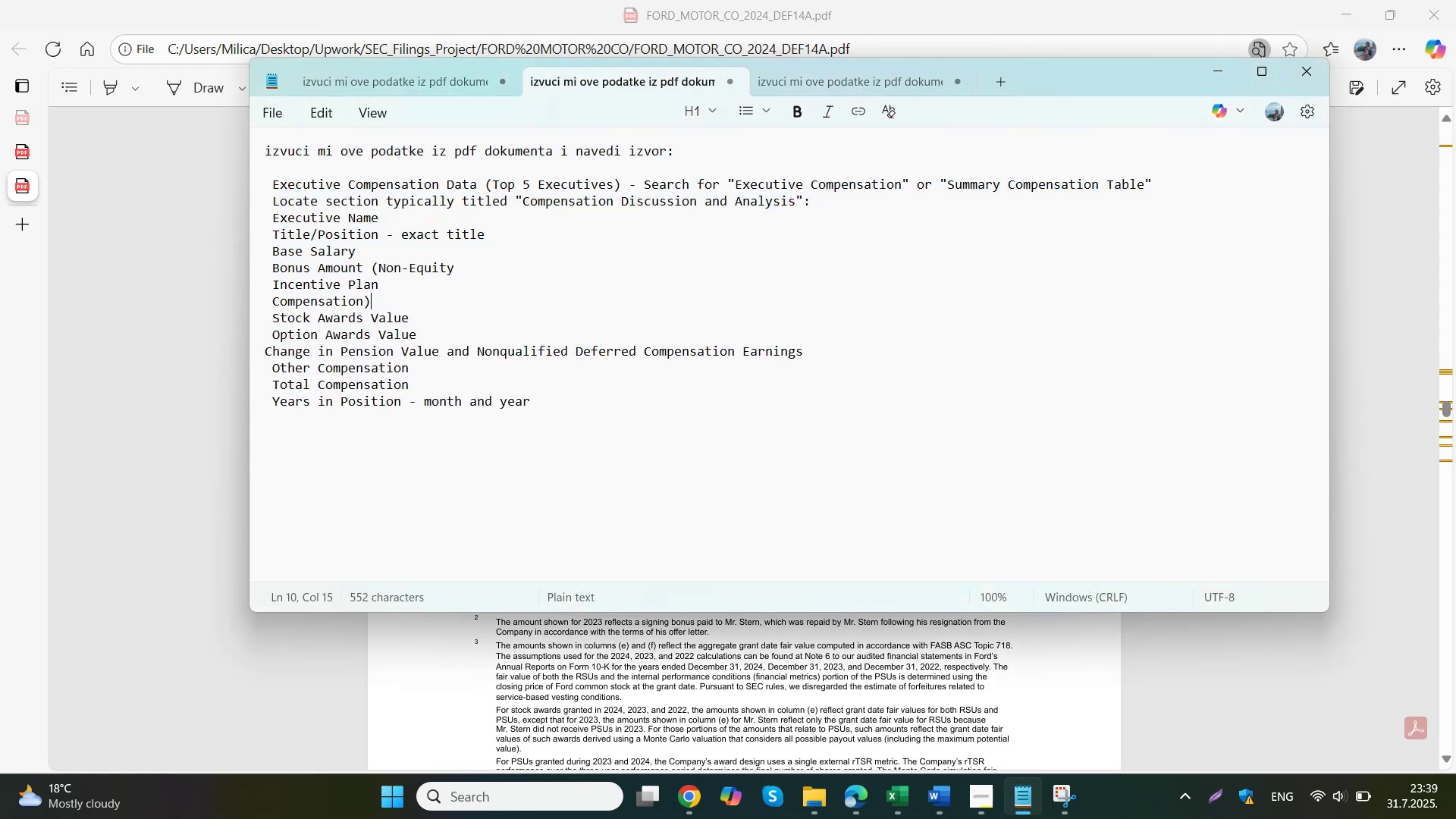 
key(Control+ArrowRight)
 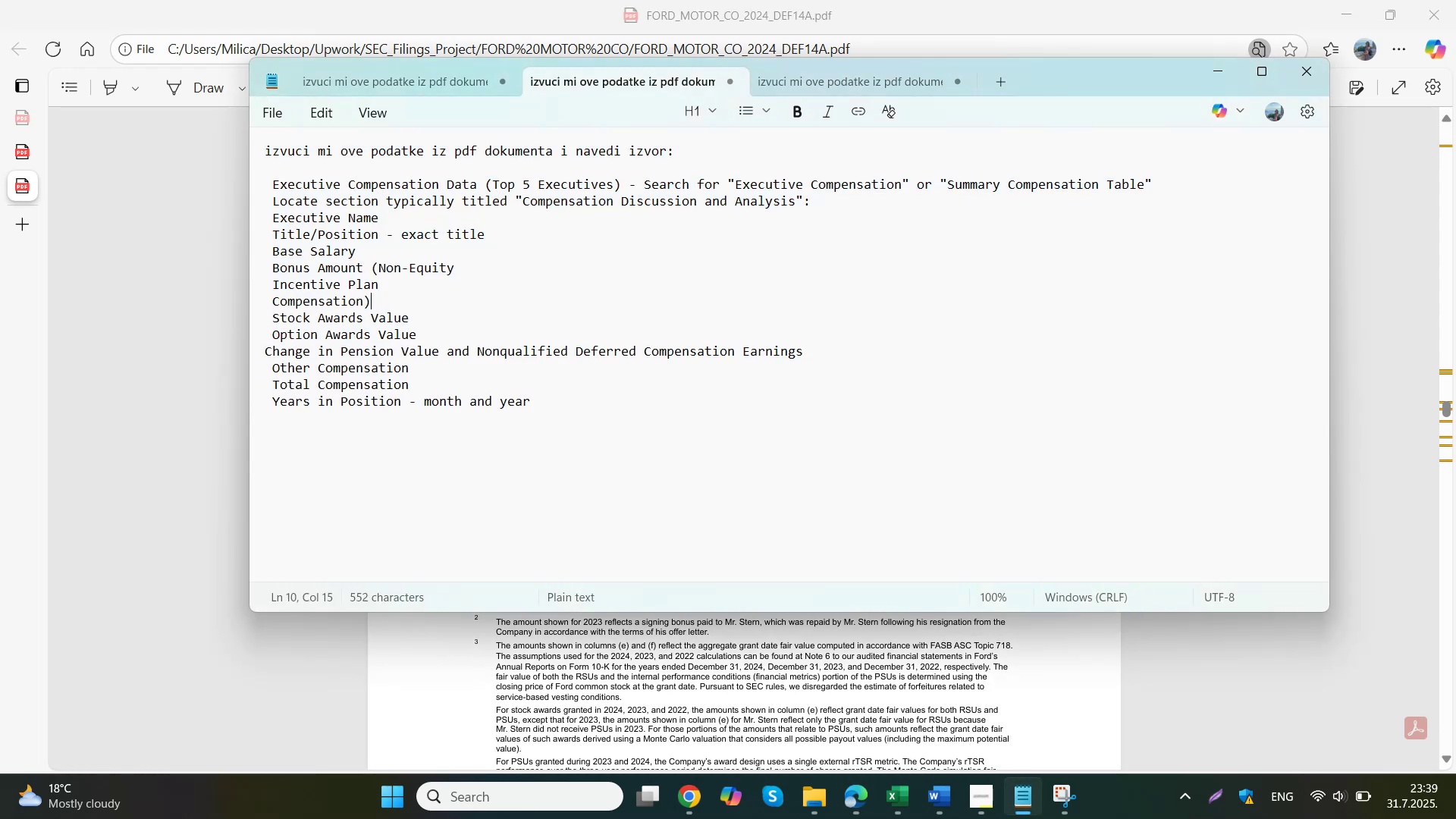 
key(Control+ArrowRight)
 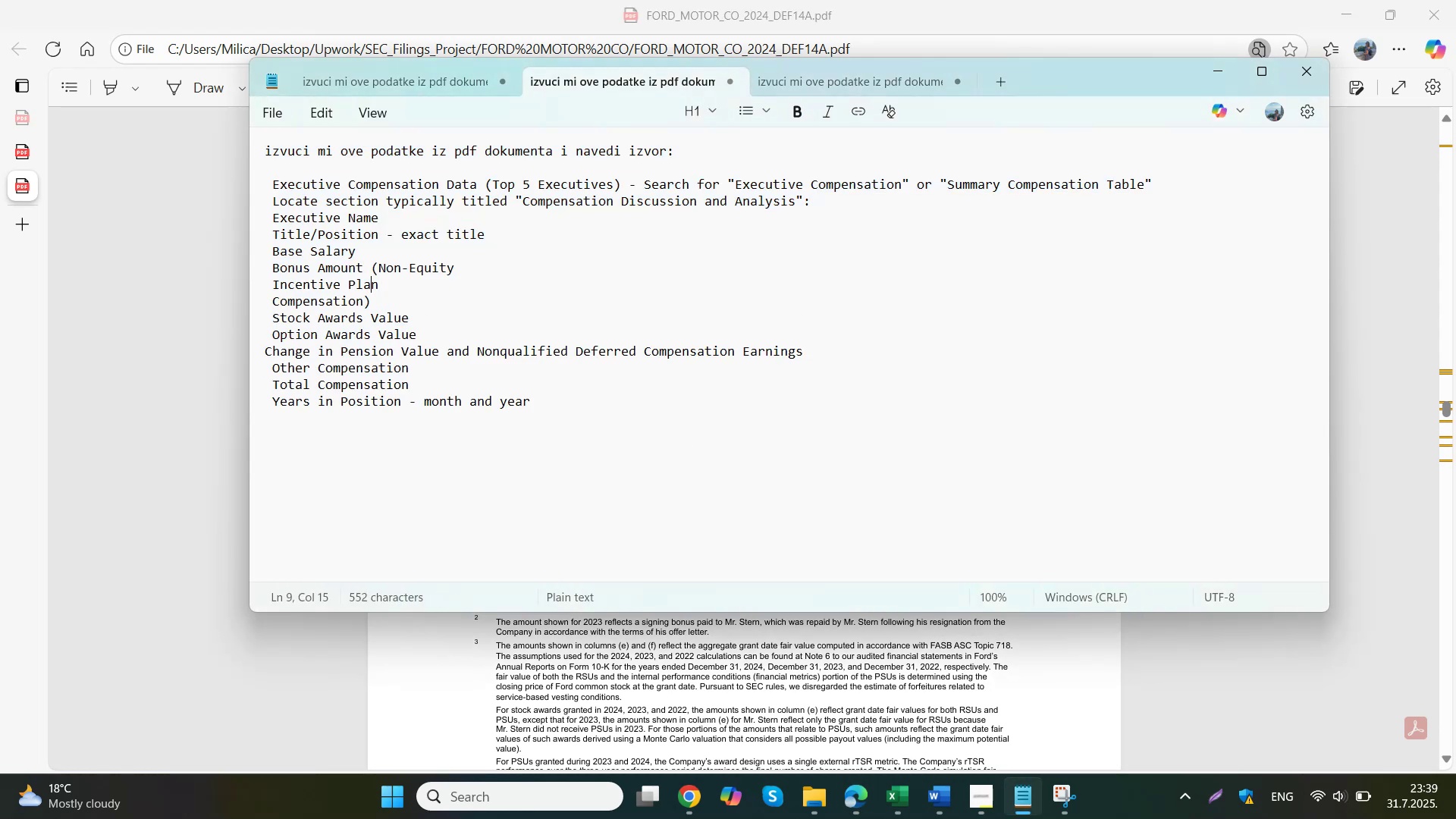 
key(Control+ArrowRight)
 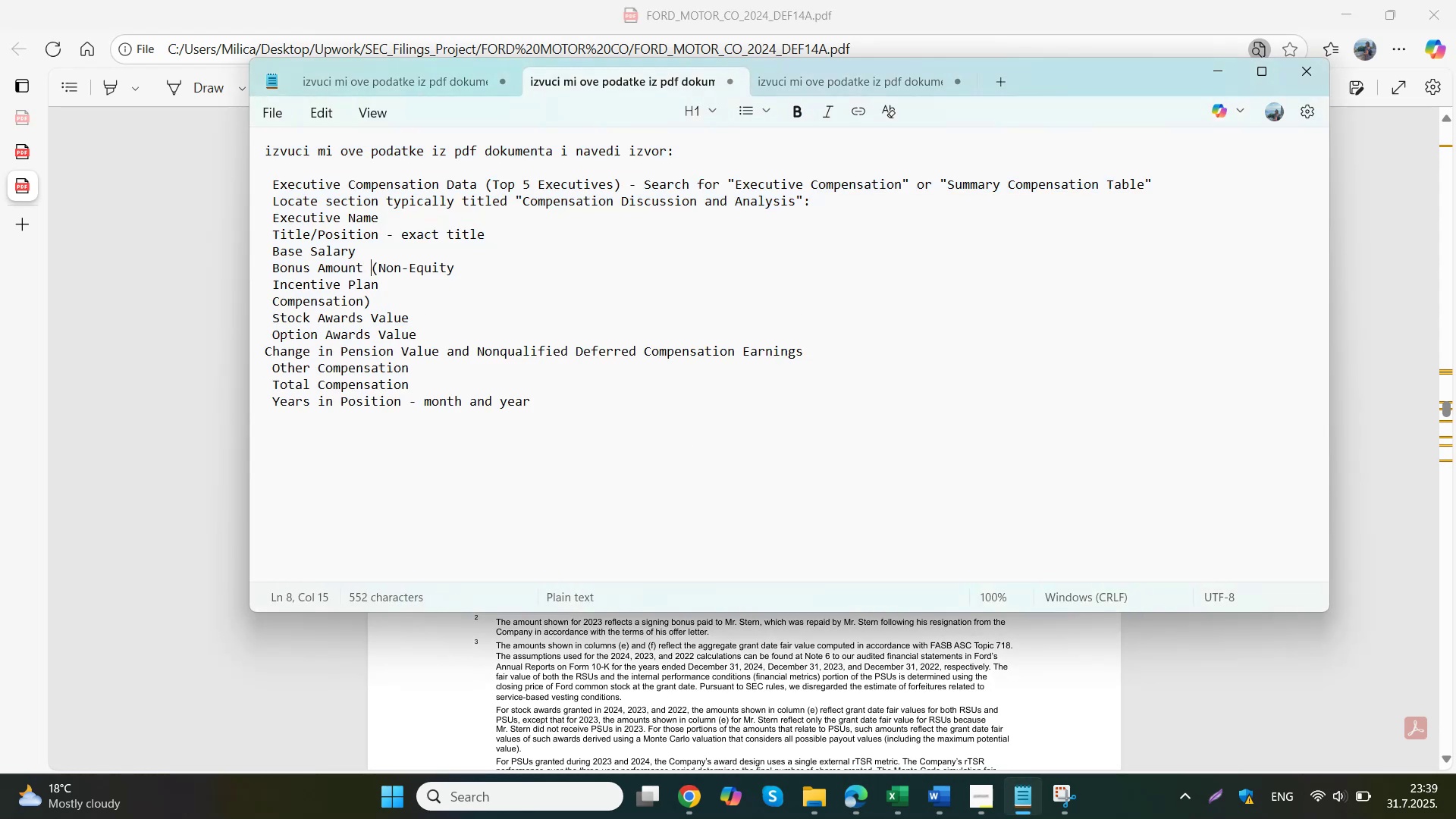 
key(Control+ArrowRight)
 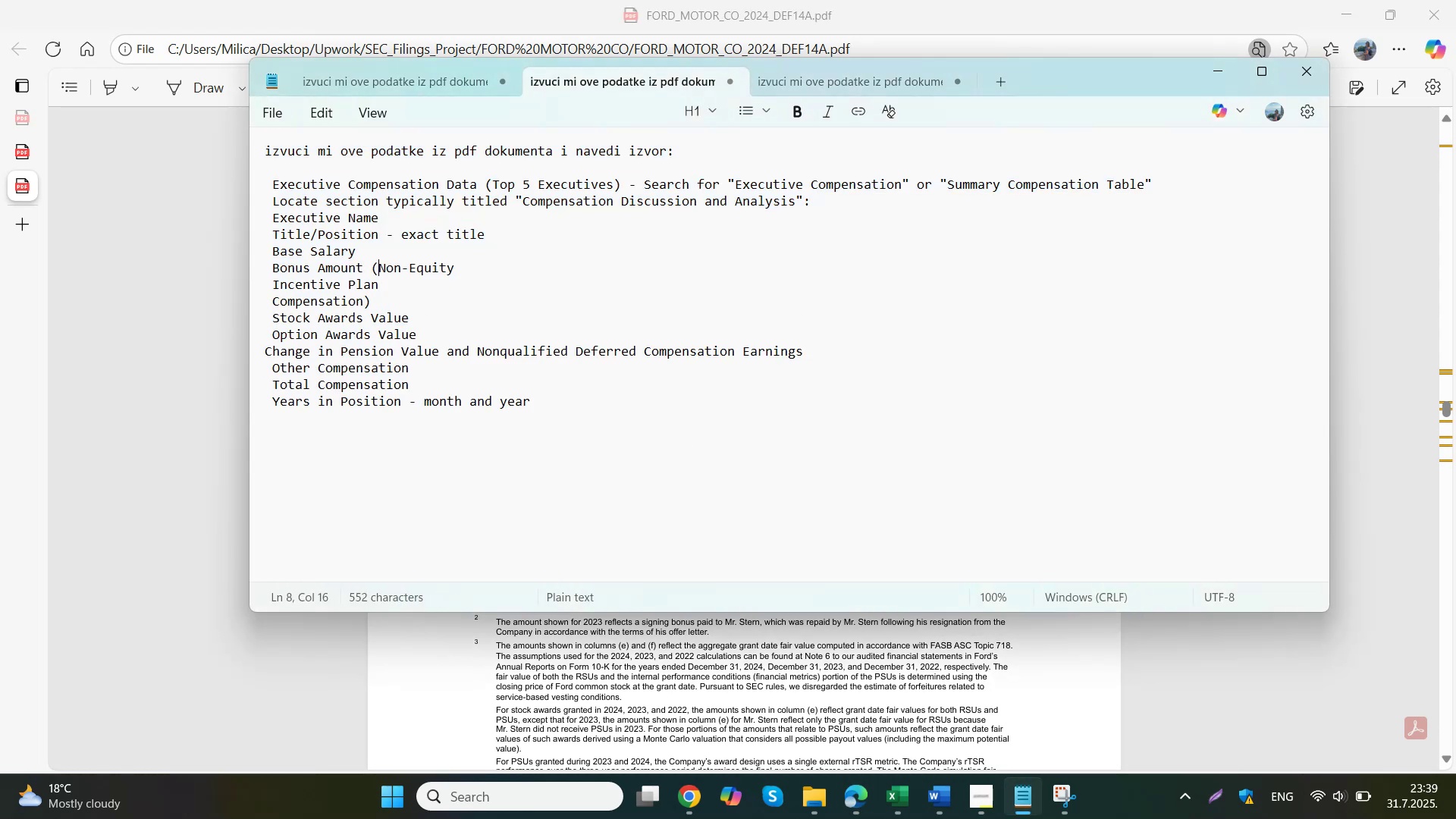 
key(Control+ArrowRight)
 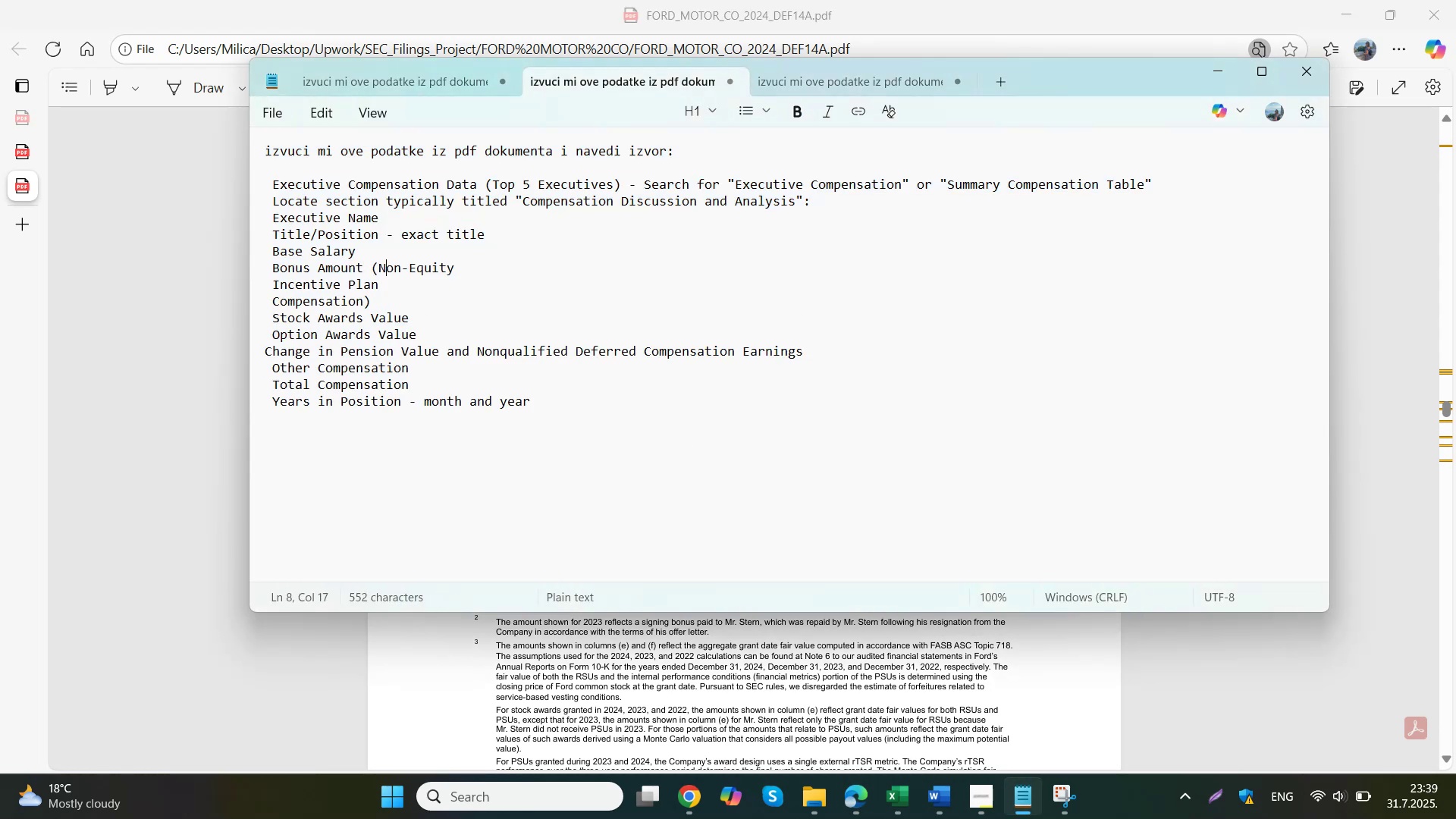 
key(Control+ArrowRight)
 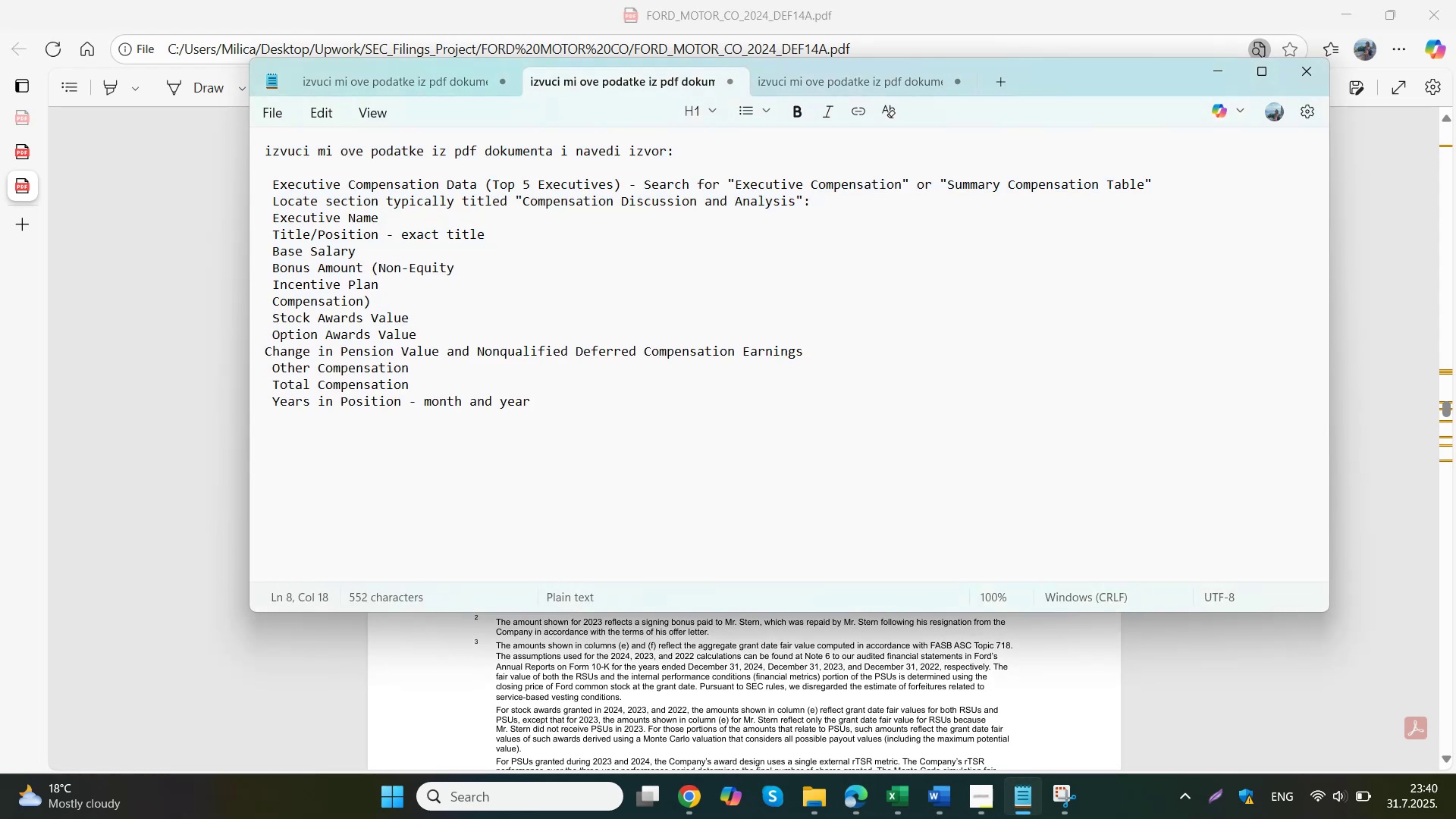 
key(Control+ArrowRight)
 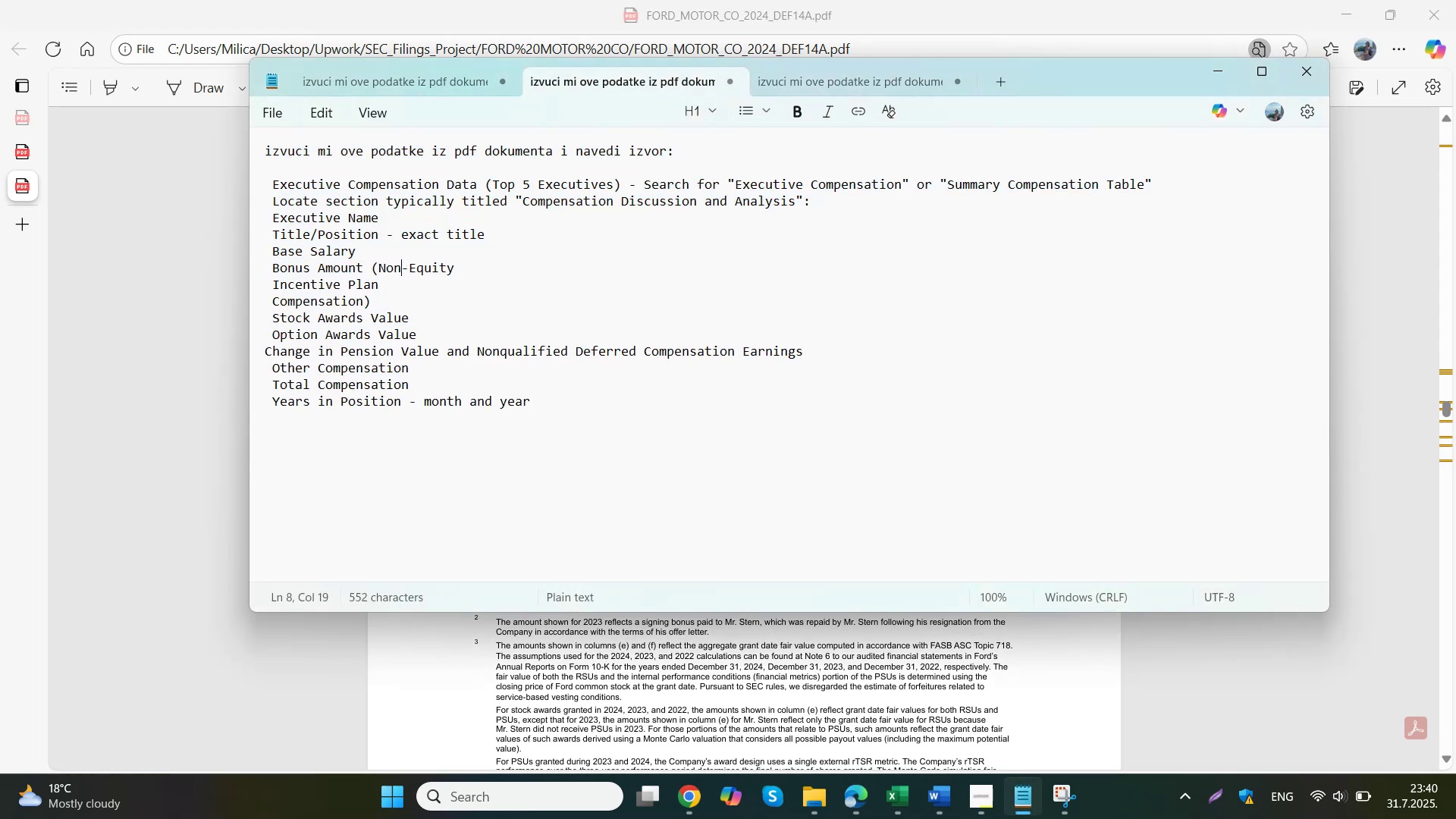 
key(Control+ArrowRight)
 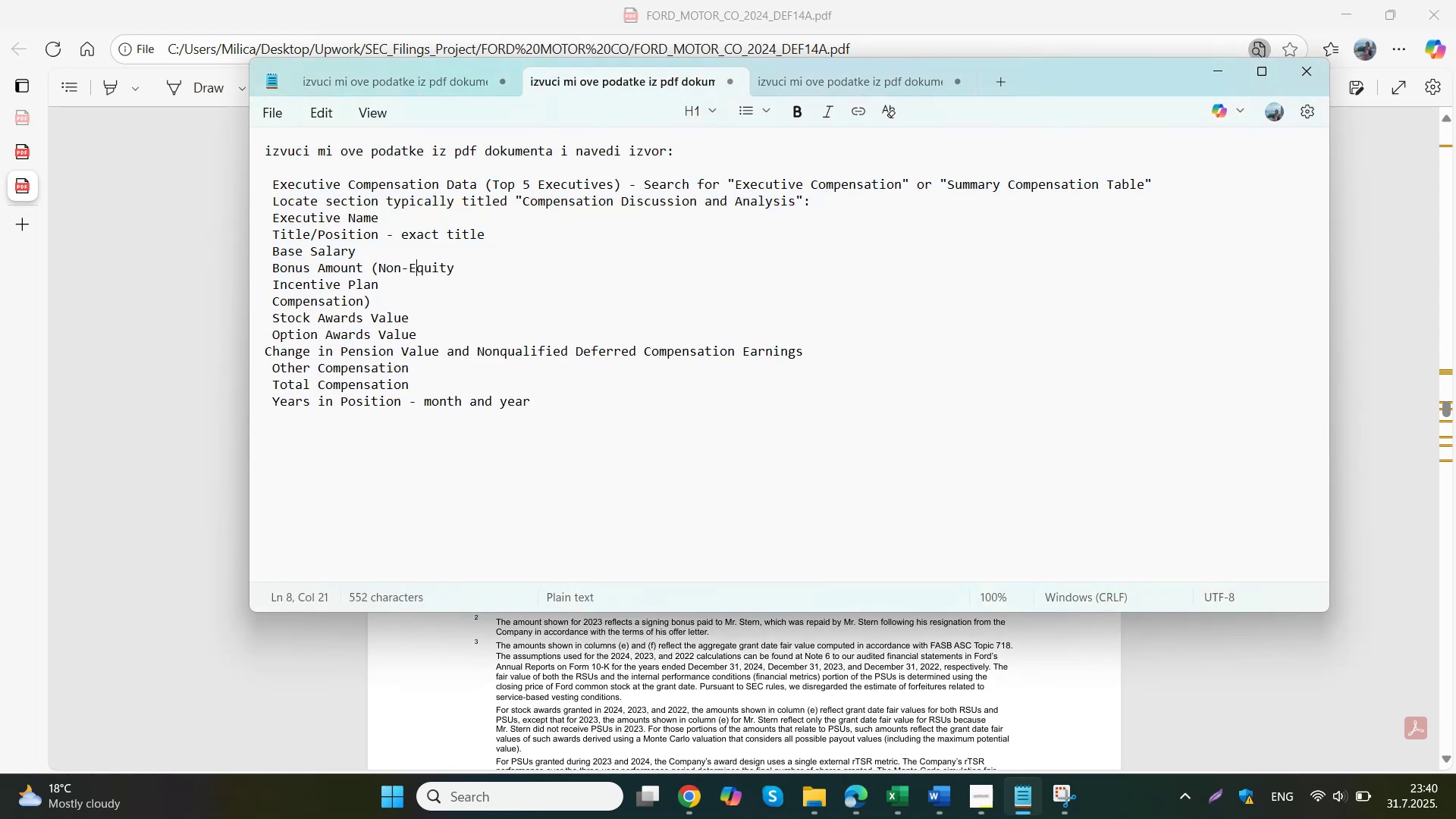 
key(Control+ArrowRight)
 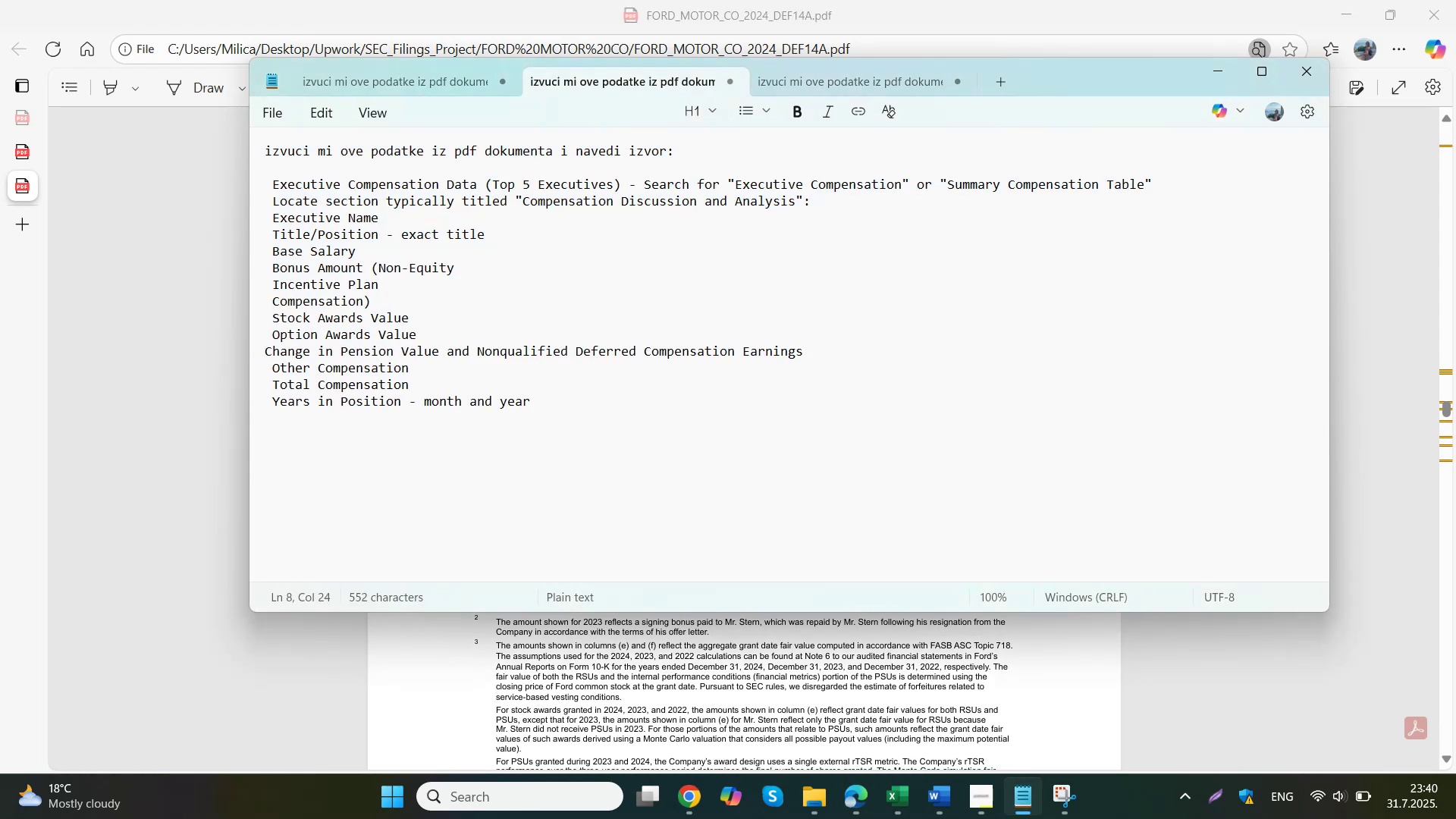 
key(Control+Delete)
 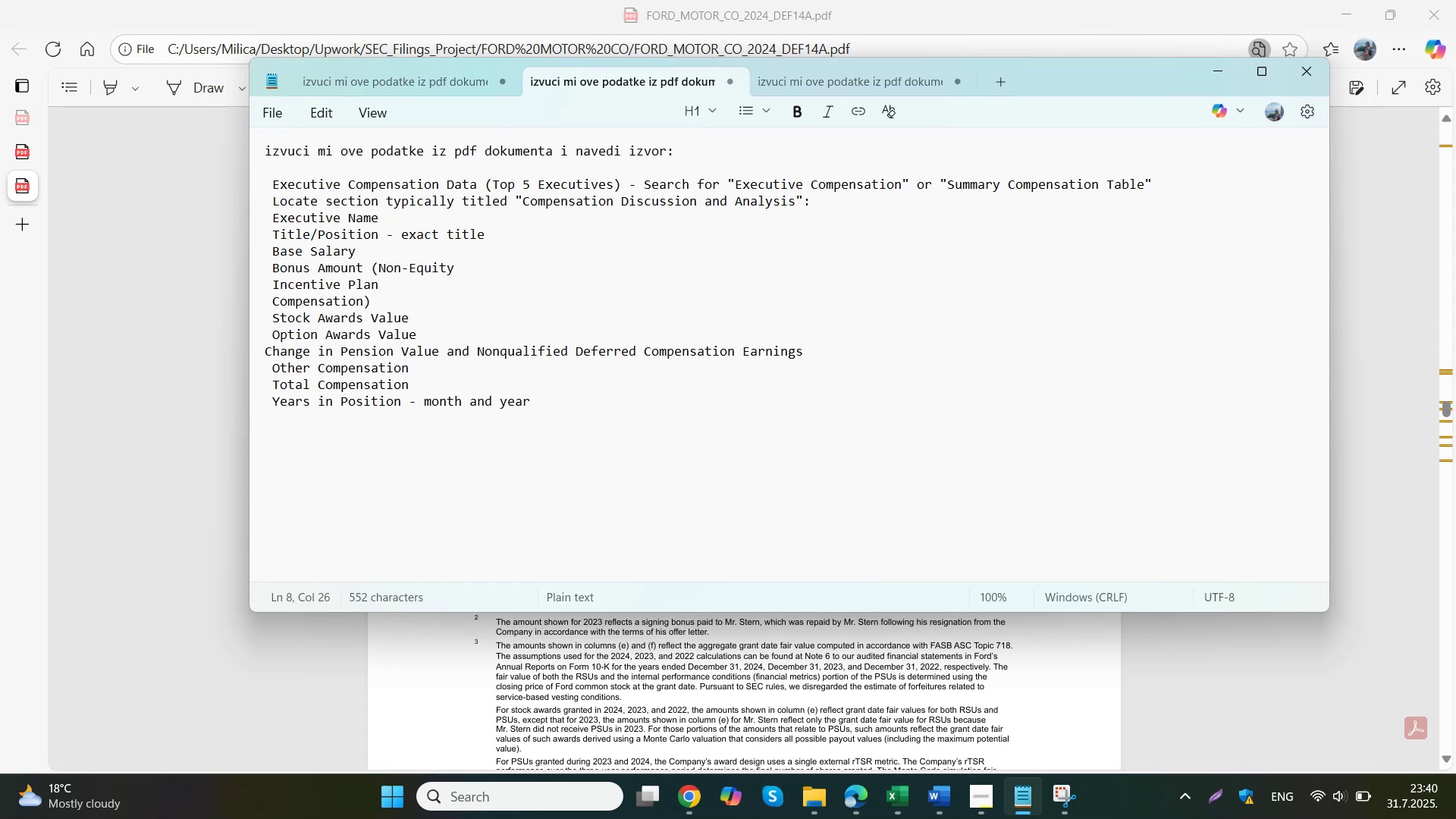 
key(Control+ArrowRight)
 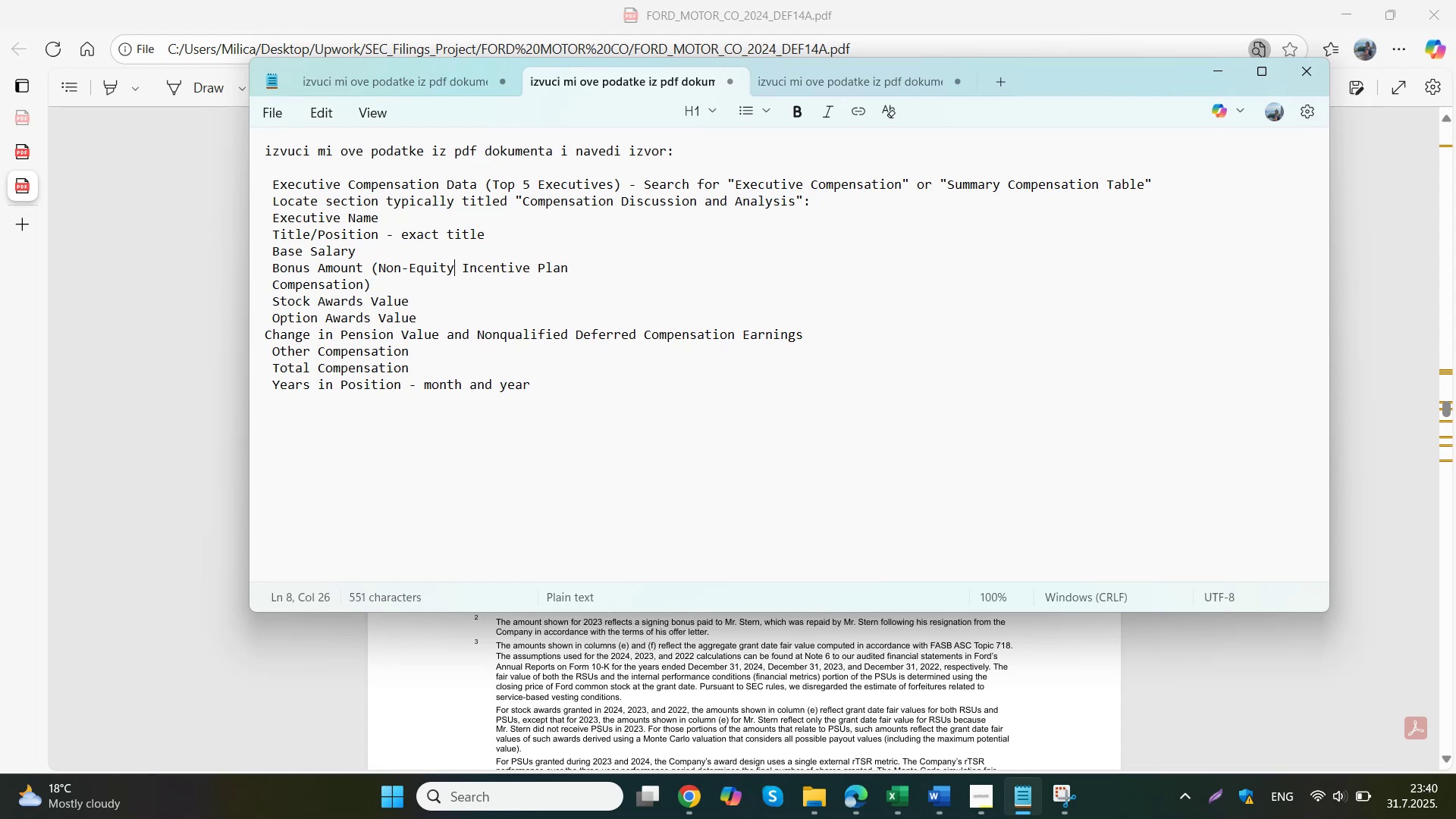 
key(Control+ArrowRight)
 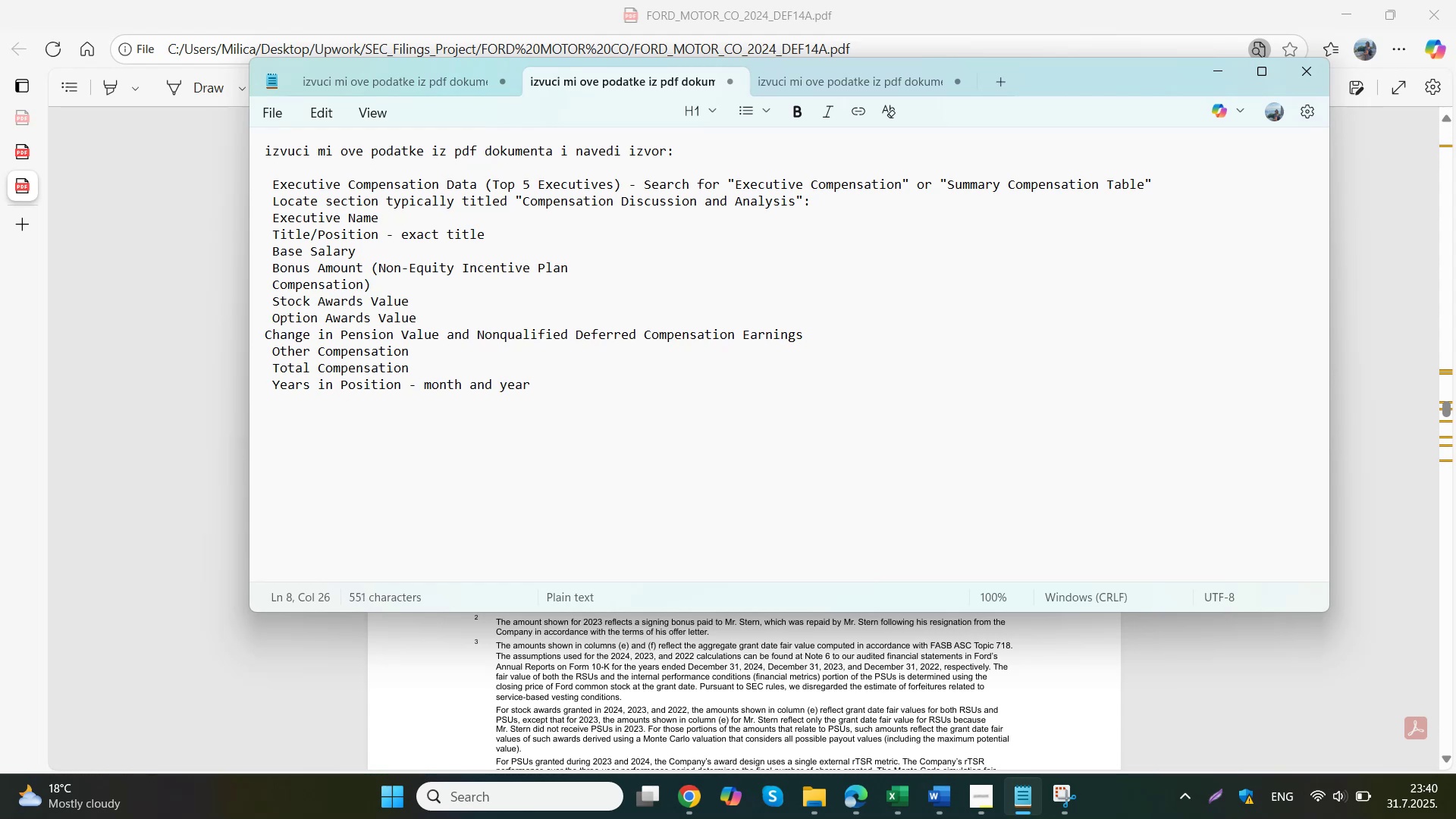 
key(Control+ArrowRight)
 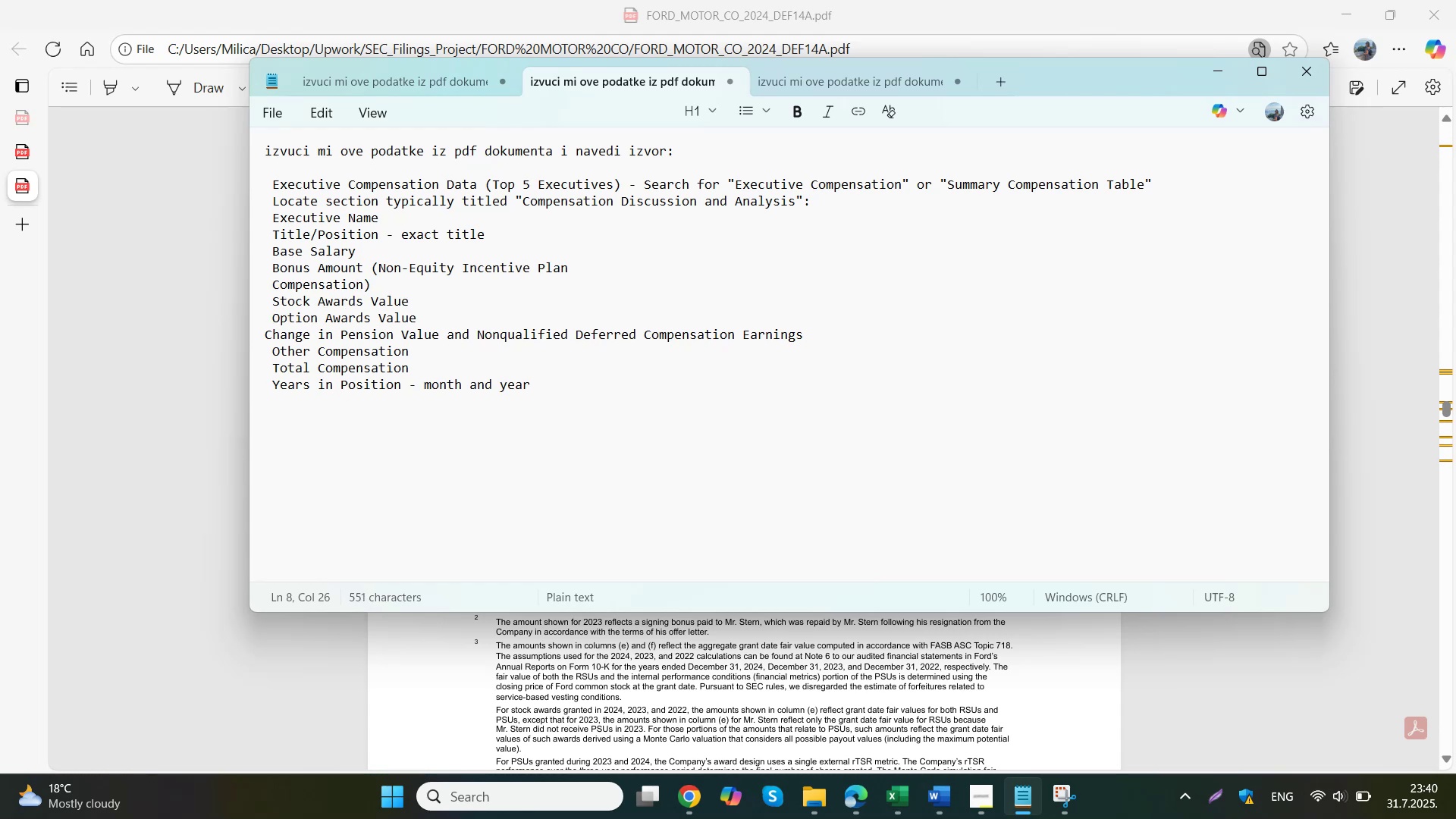 
hold_key(key=ArrowRight, duration=0.58)
 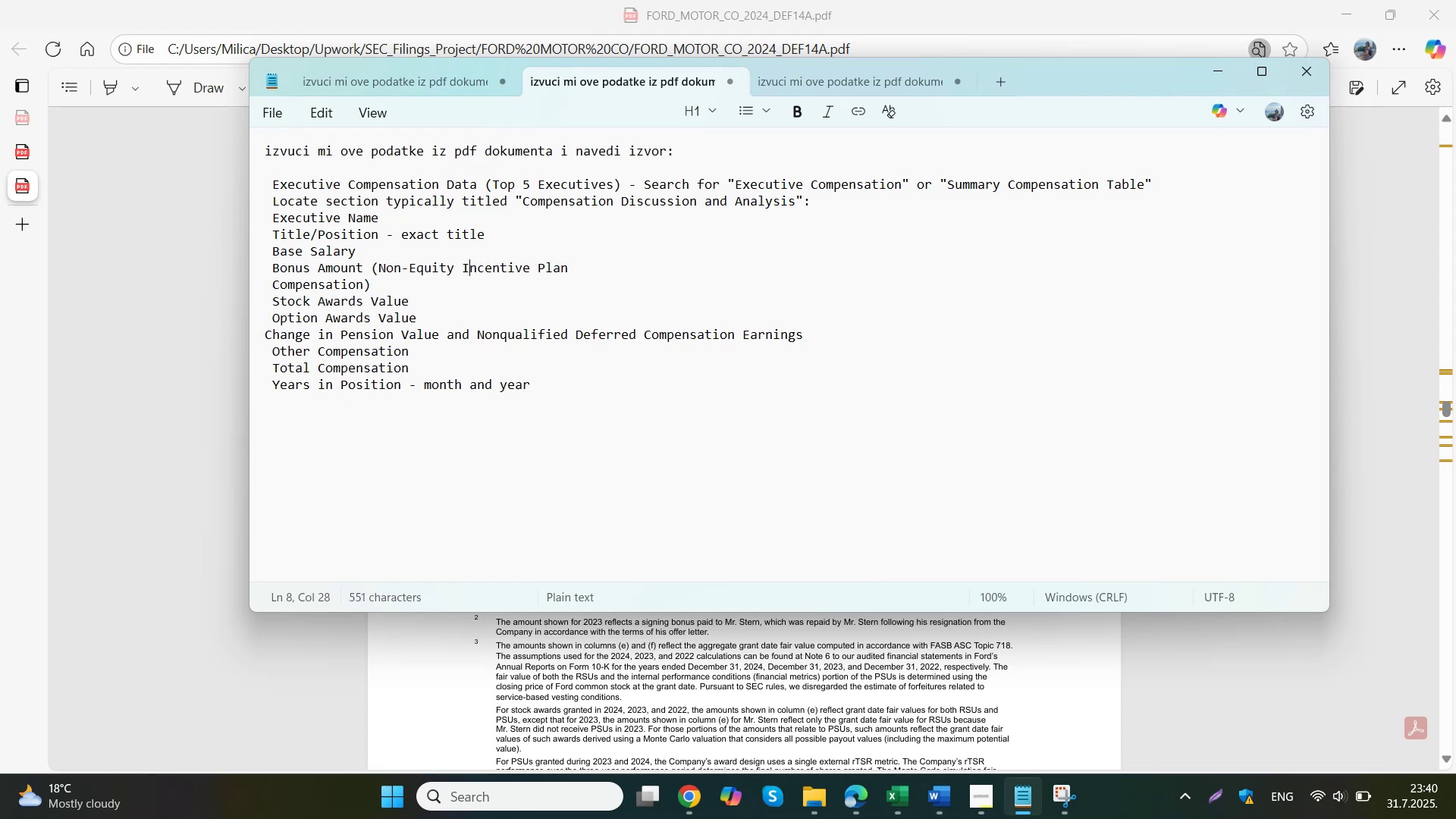 
hold_key(key=ArrowRight, duration=0.8)
 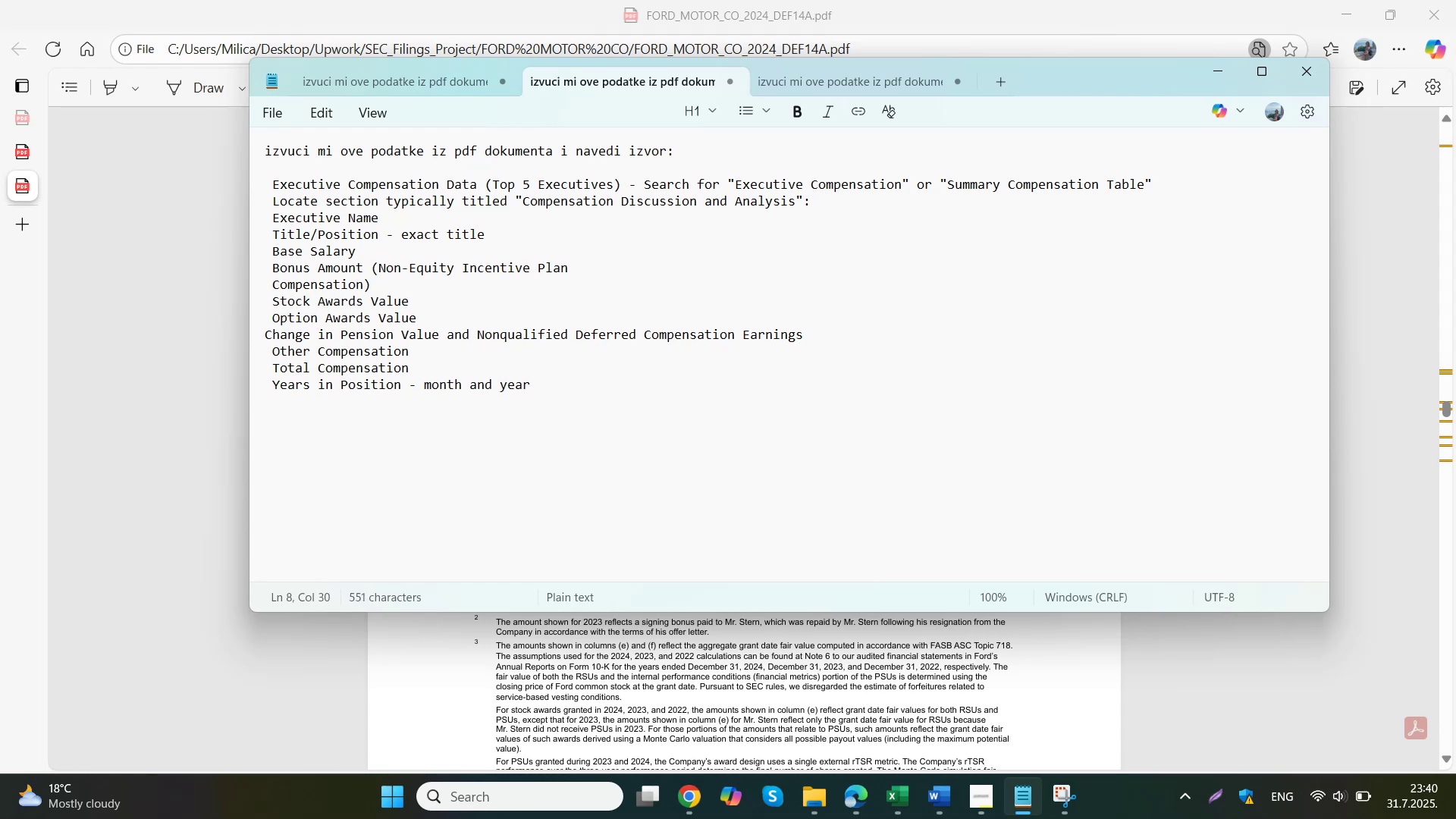 
key(Control+ArrowRight)
 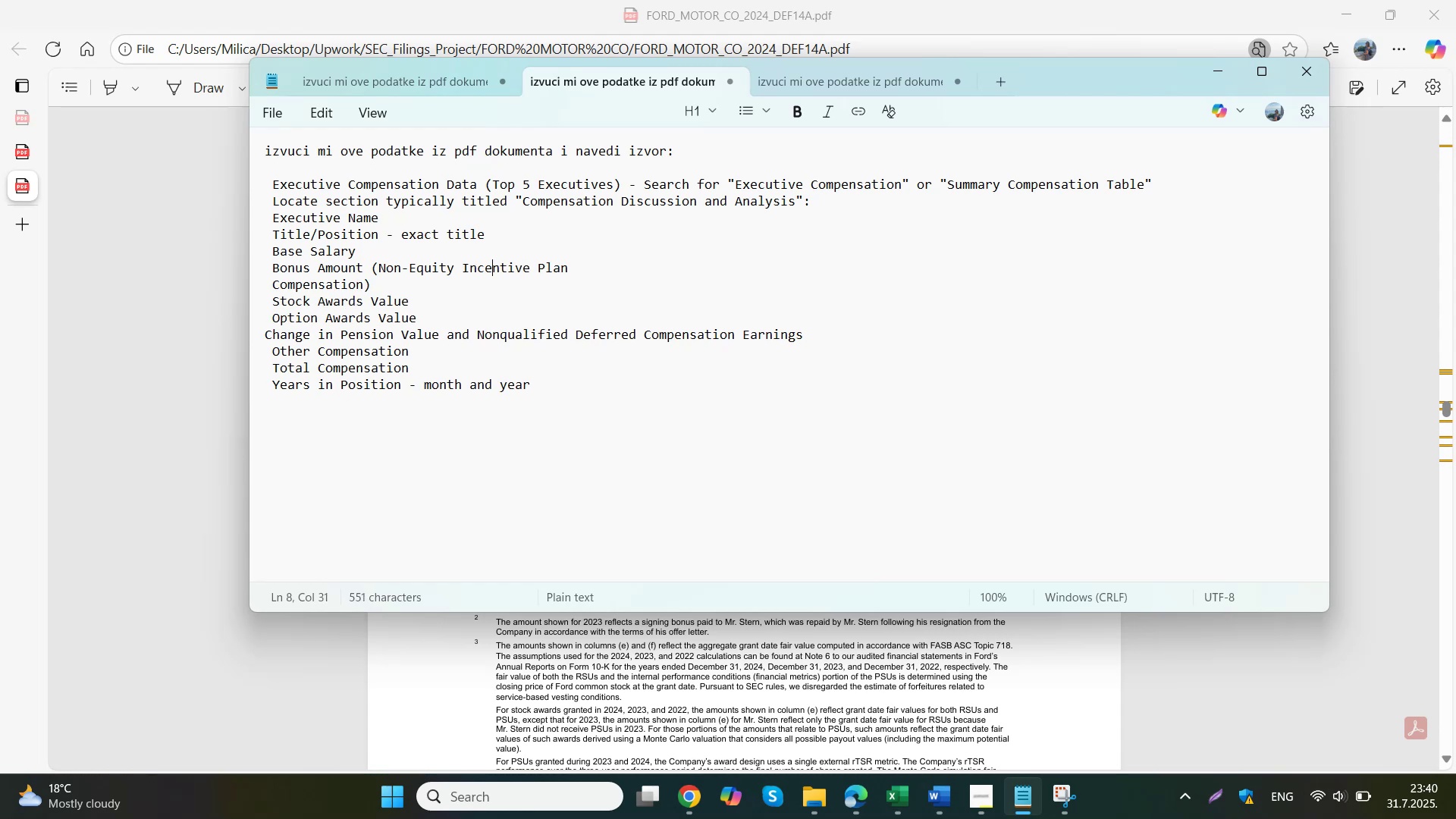 
key(Control+ArrowRight)
 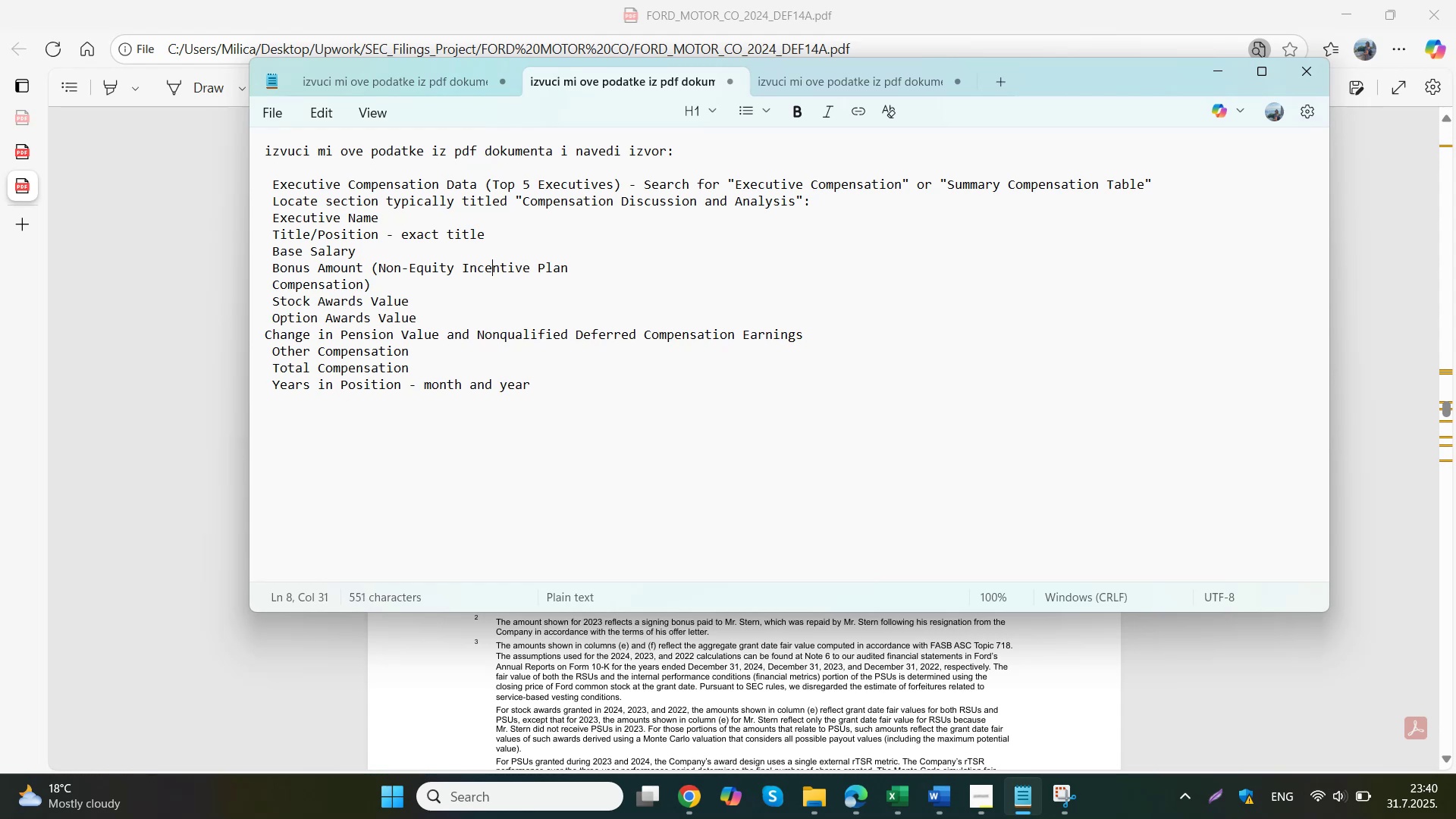 
key(Control+ArrowRight)
 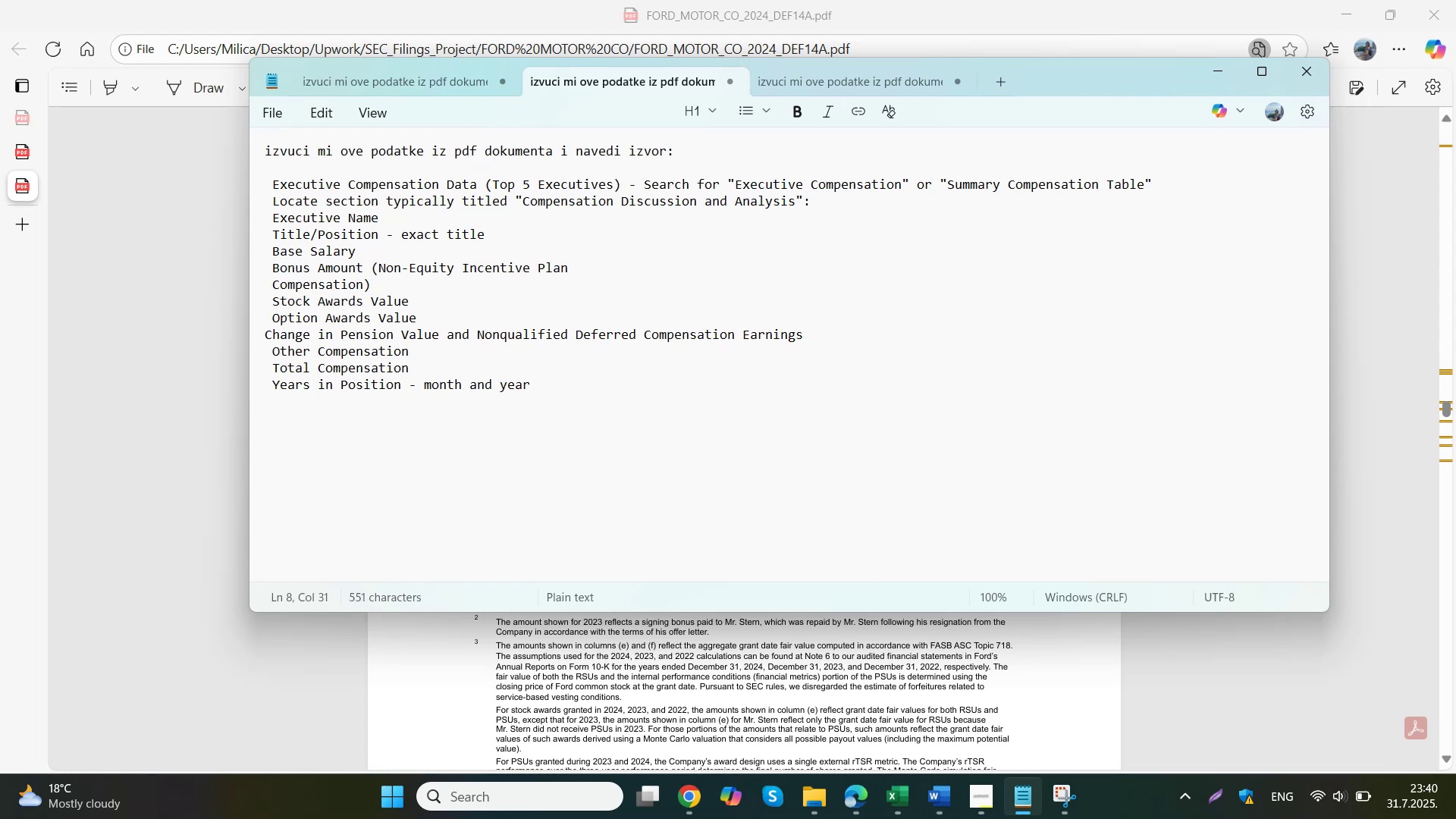 
key(Control+ArrowRight)
 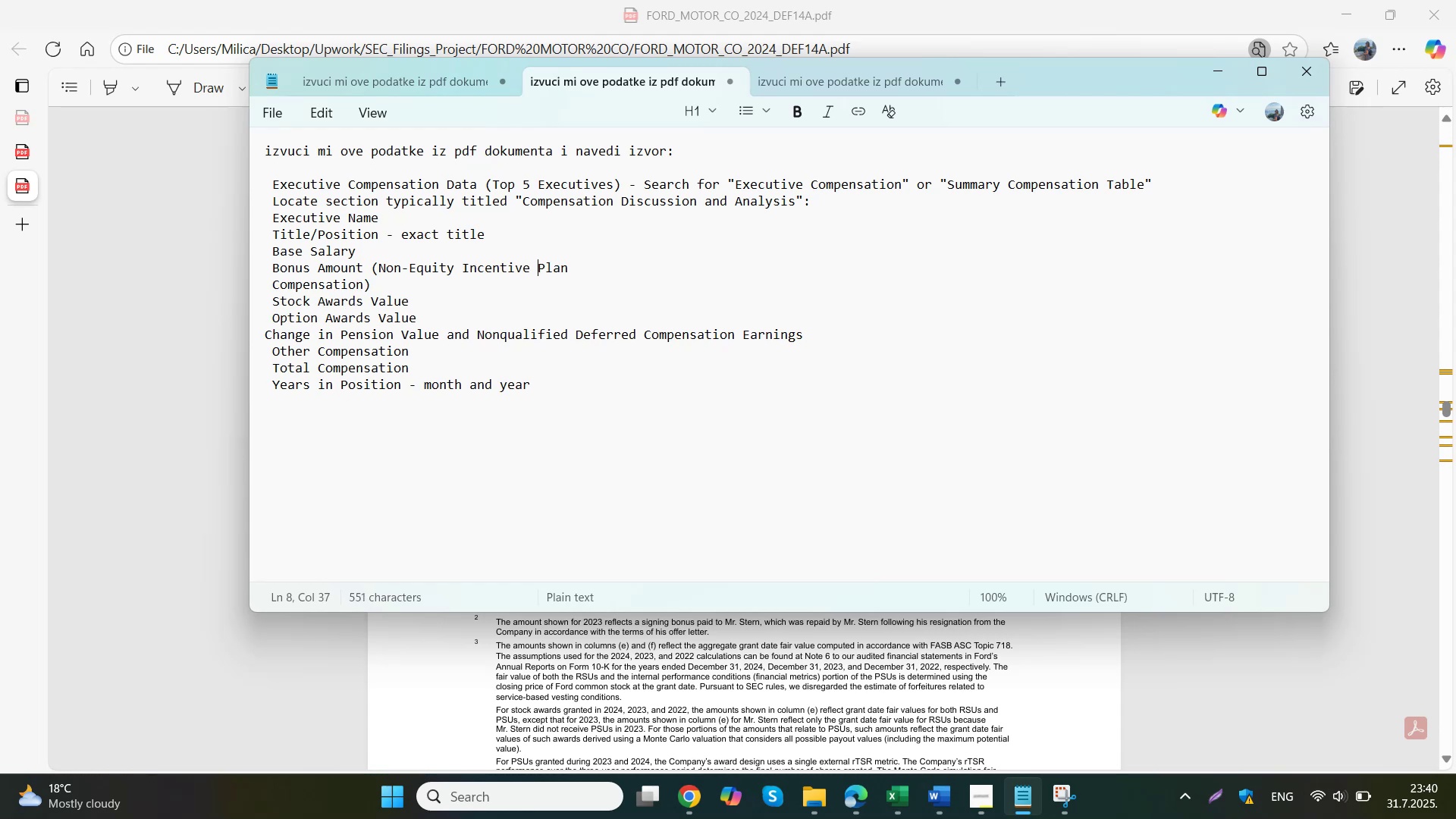 
key(Control+Delete)
 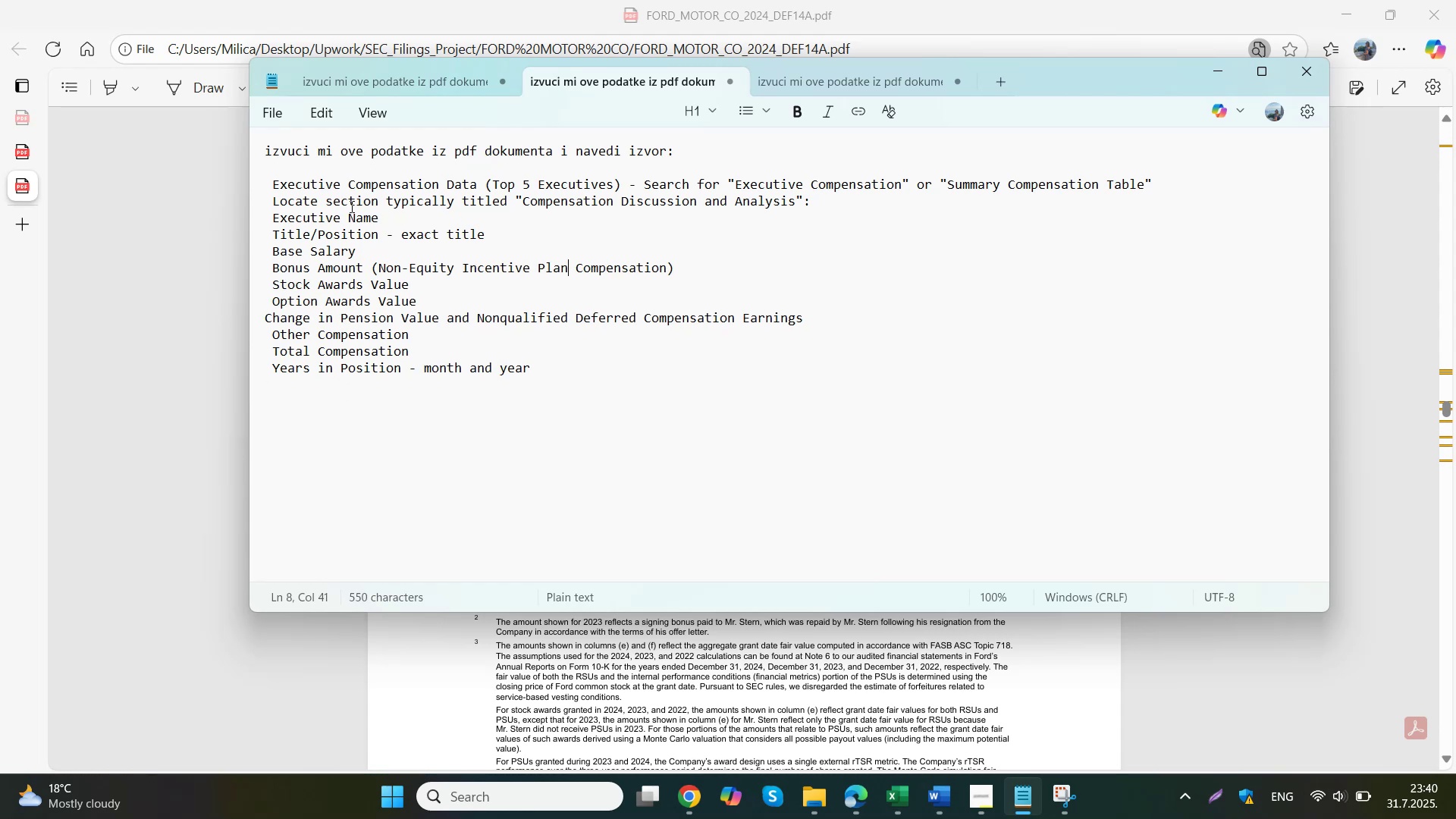 
key(Control+A)
 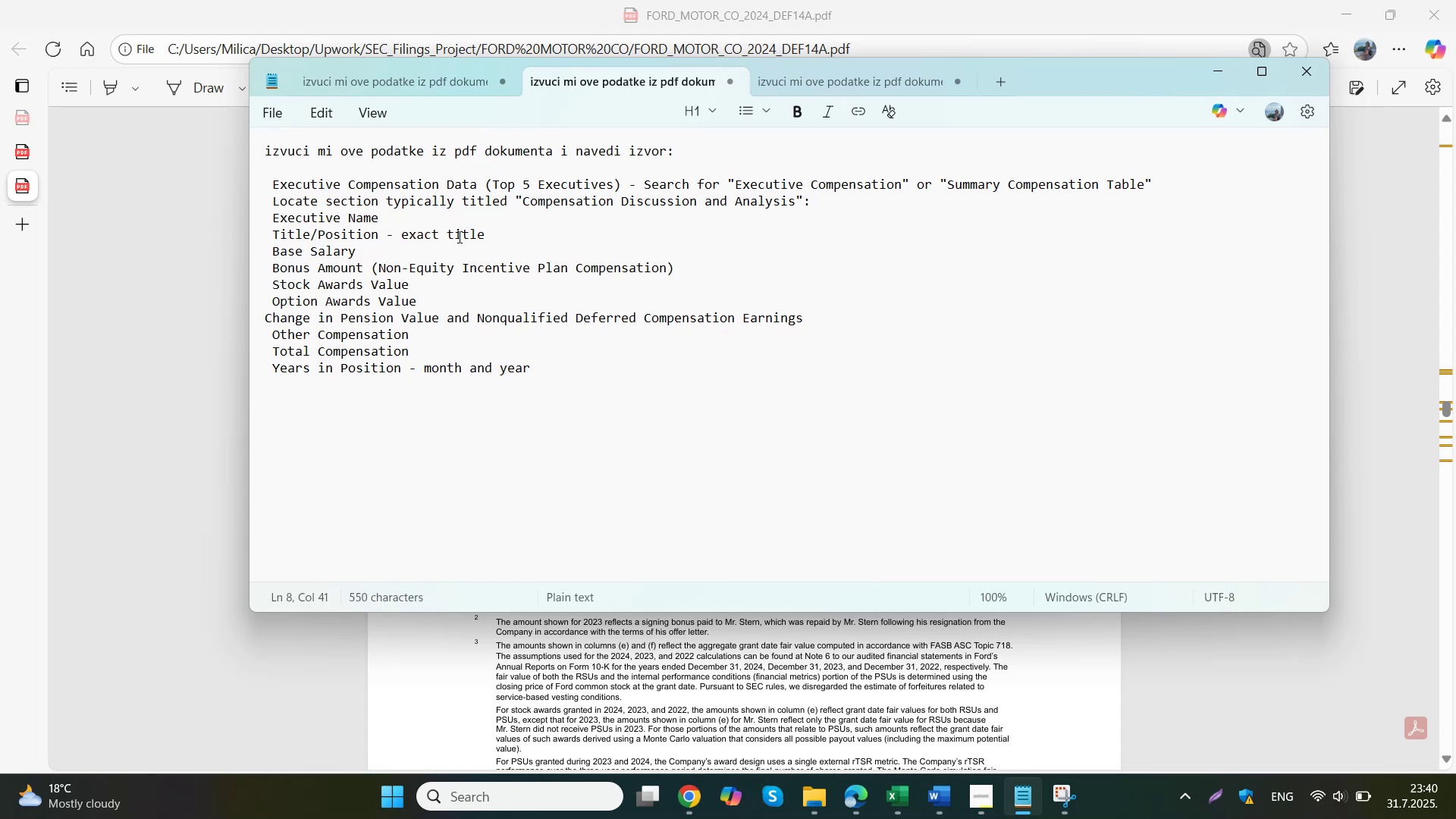 
left_click([538, 20])
 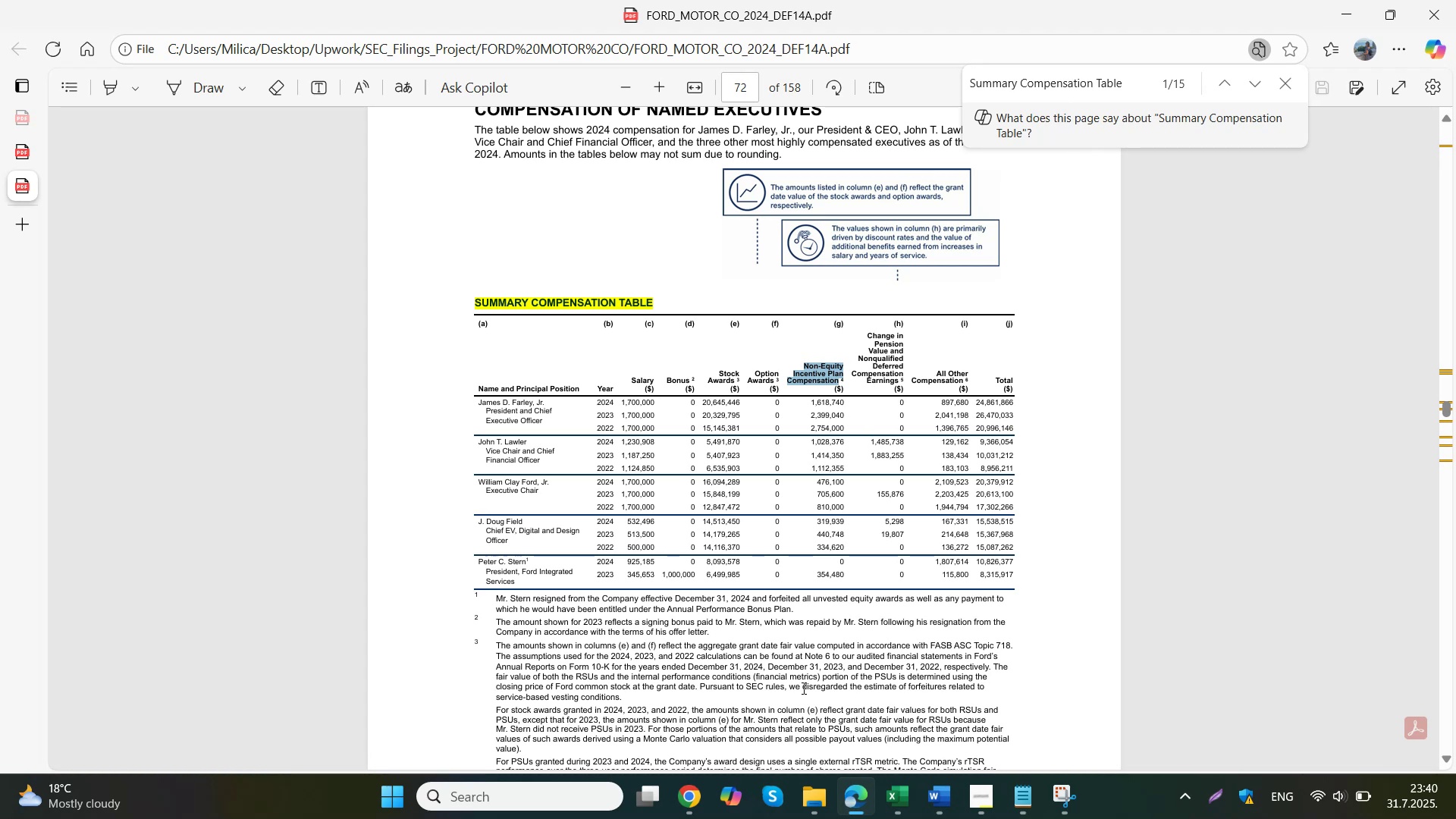 
left_click([655, 736])
 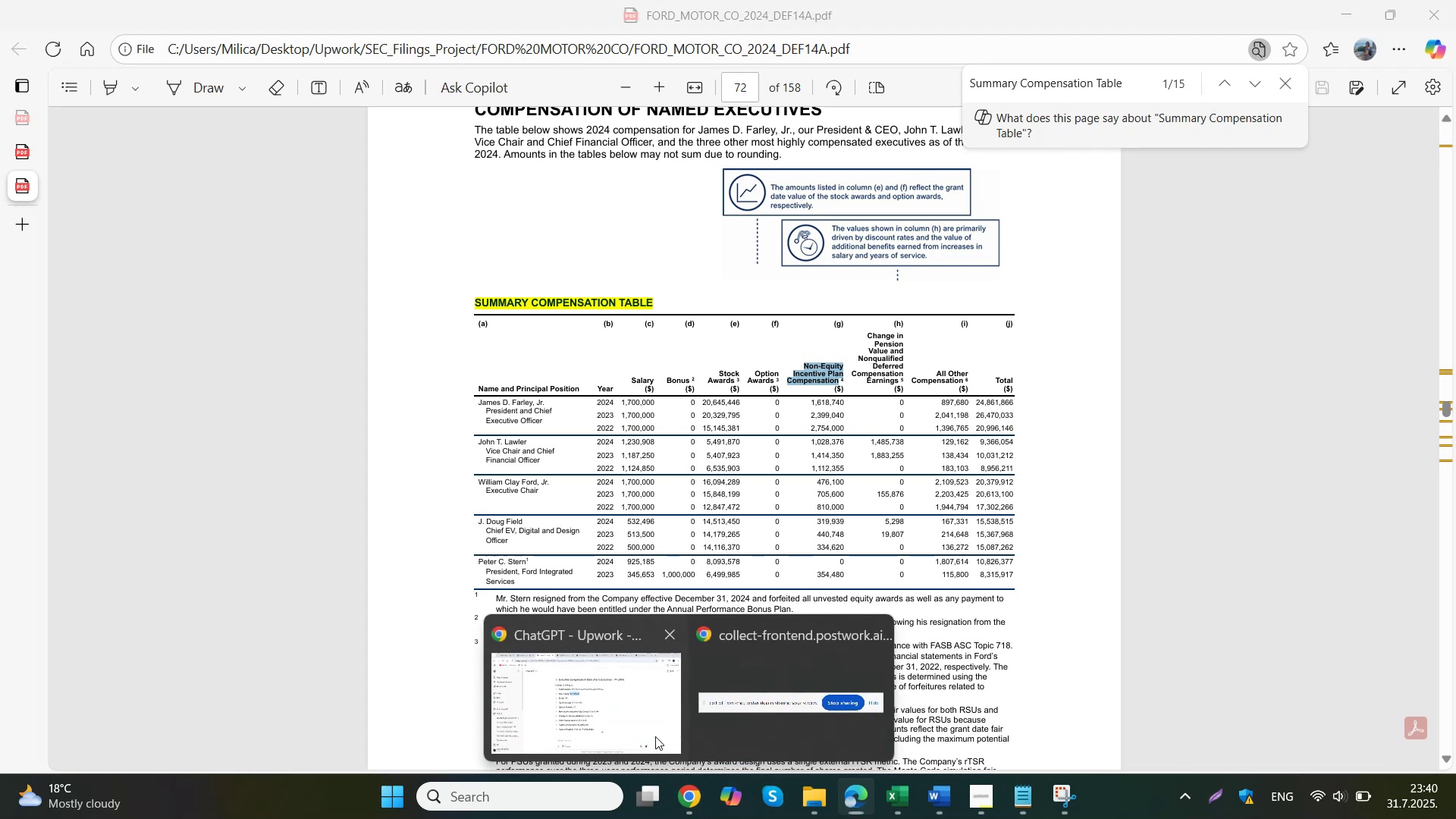 
left_click_drag(start_coordinate=[845, 450], to_coordinate=[753, 452])
 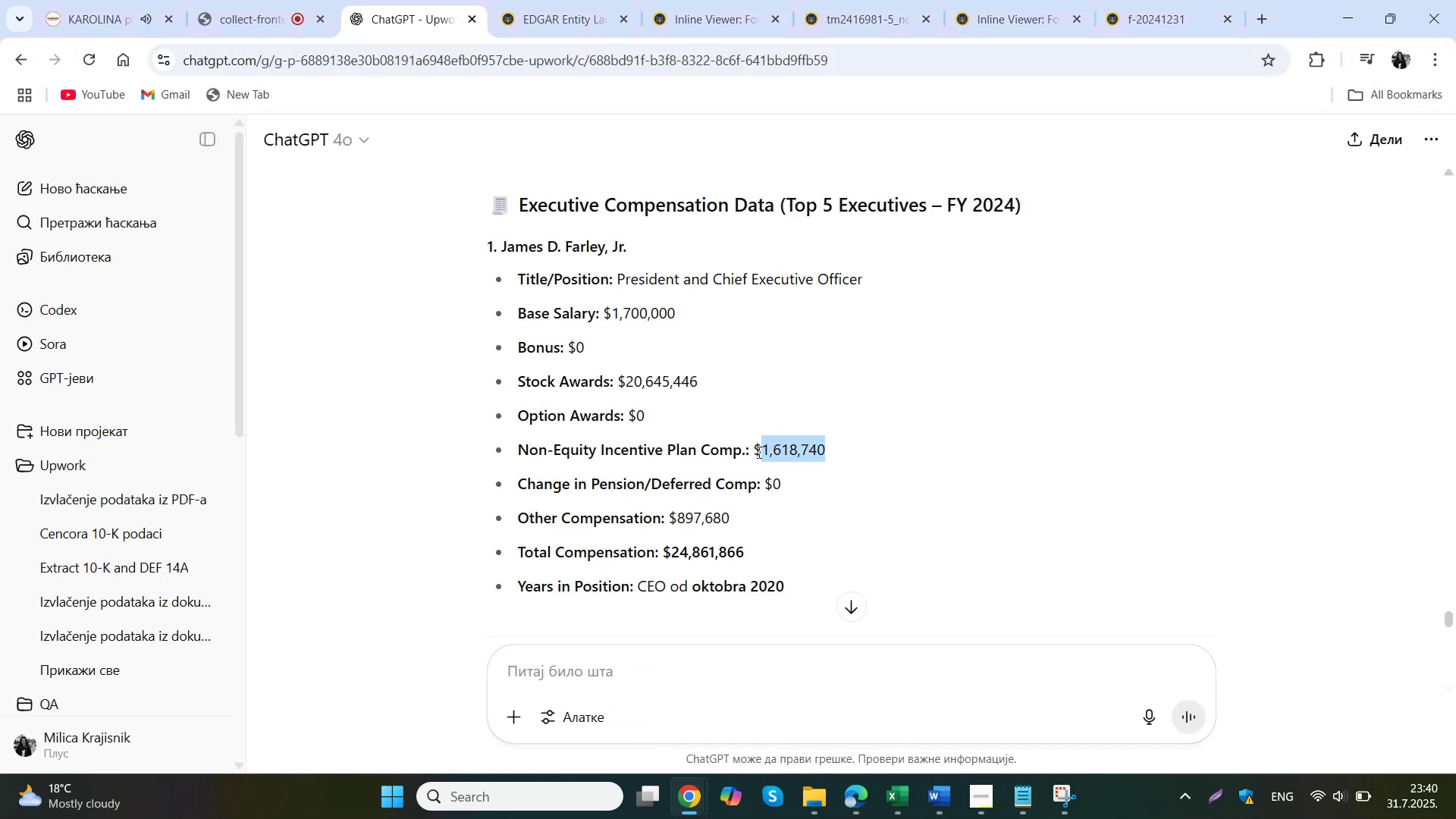 
key(Control+C)
 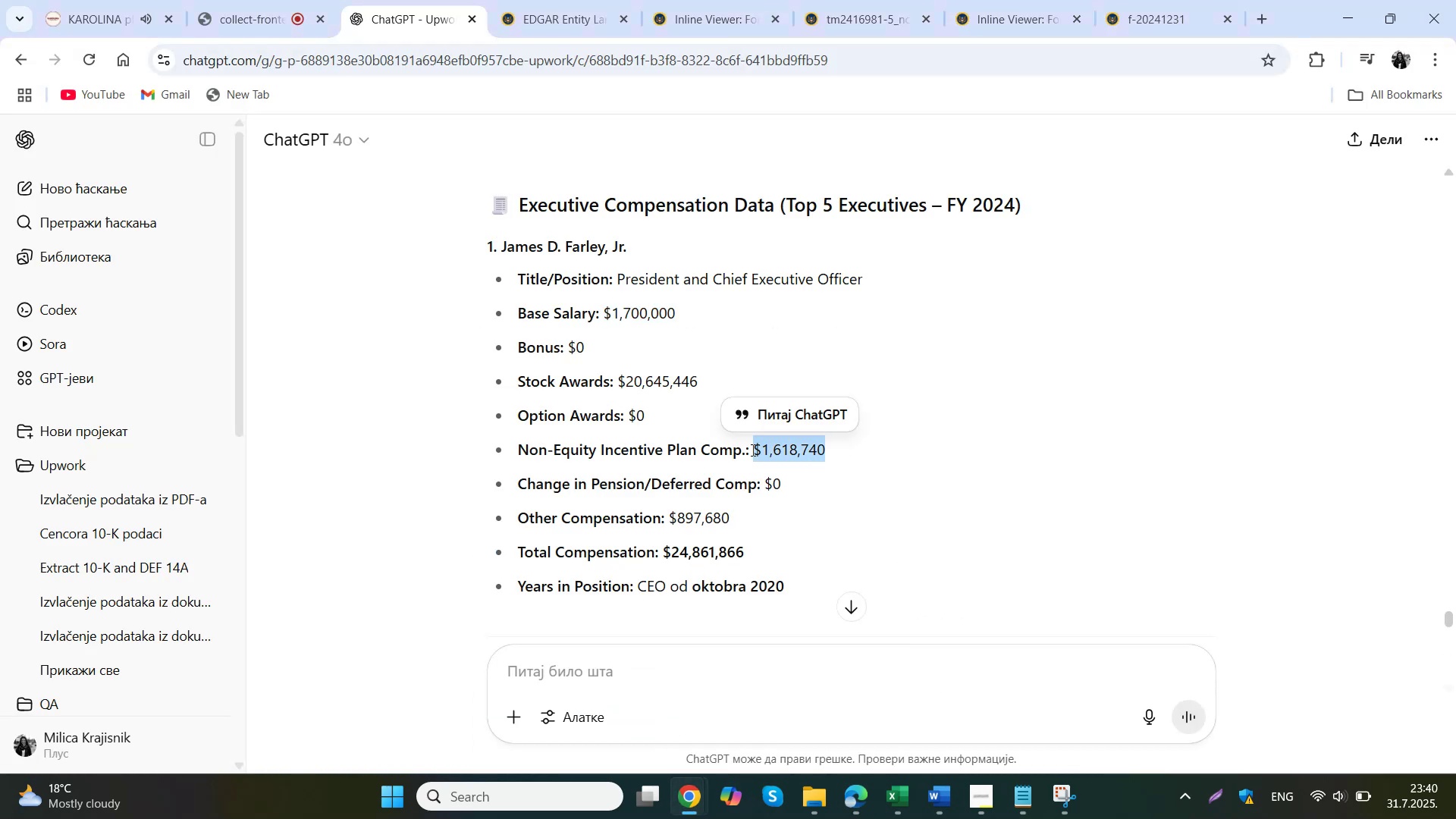 
mouse_move([846, 705])
 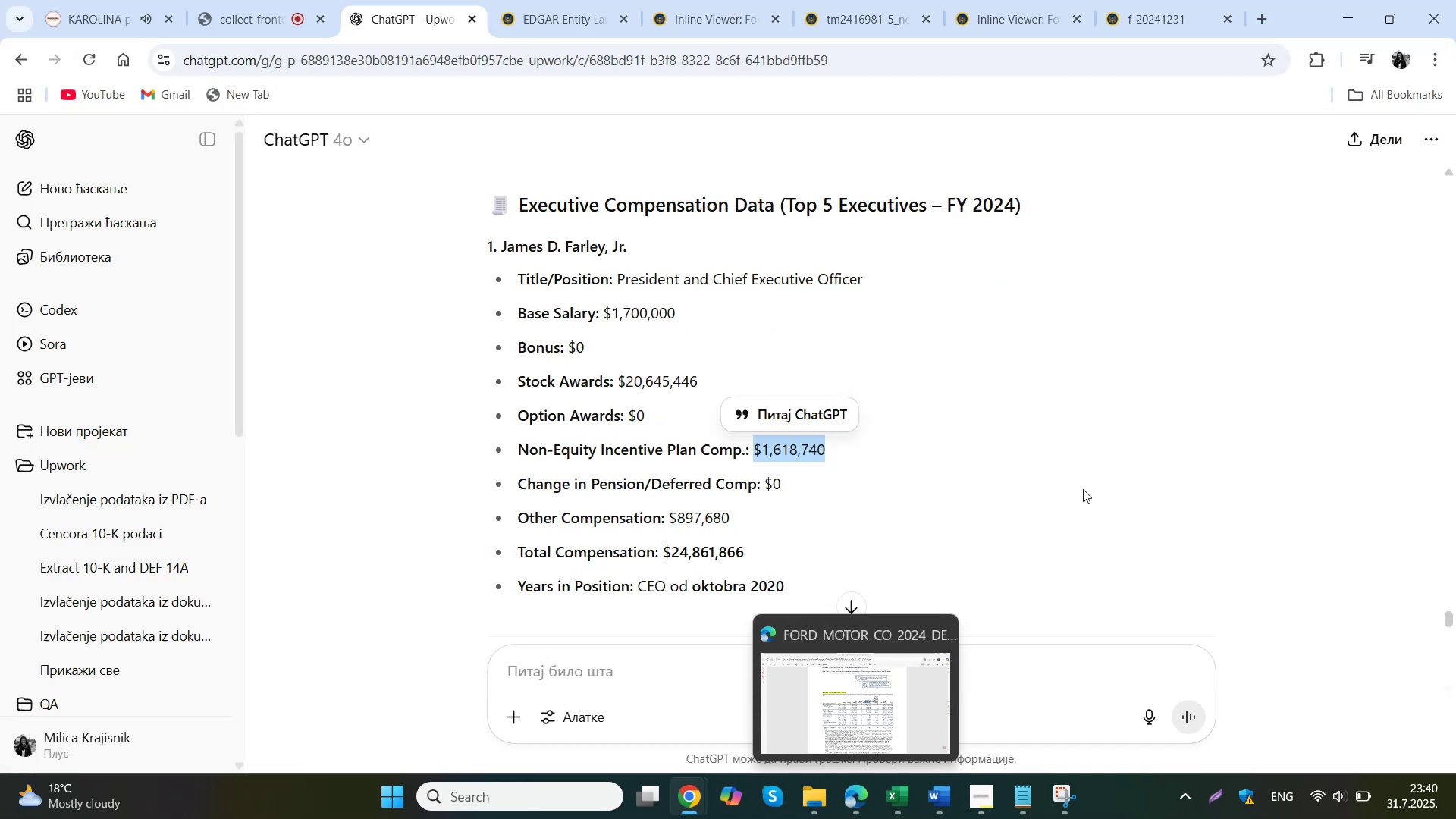 
left_click([910, 798])
 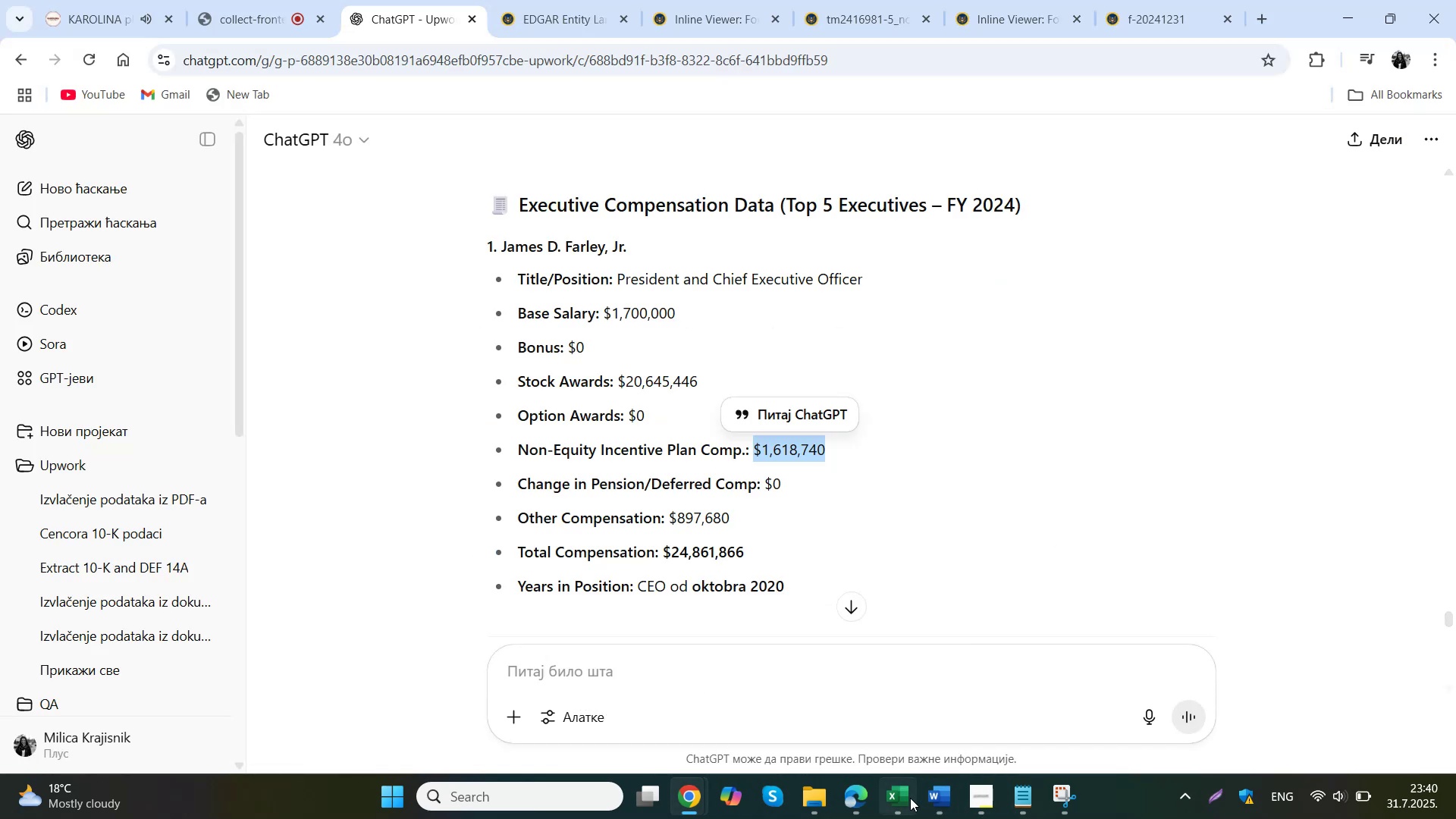 
double_click([598, 544])
 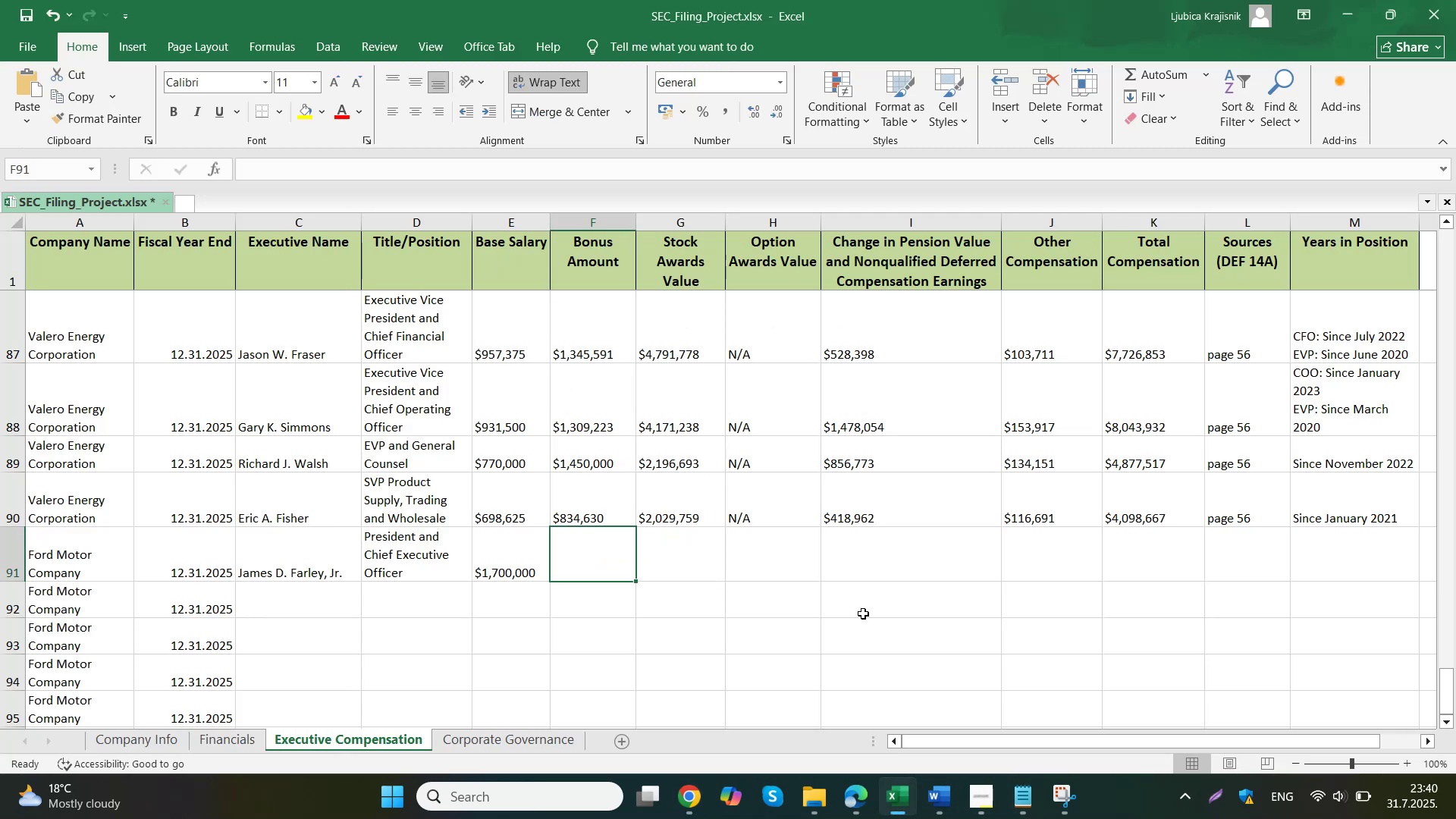 
key(Control+V)
 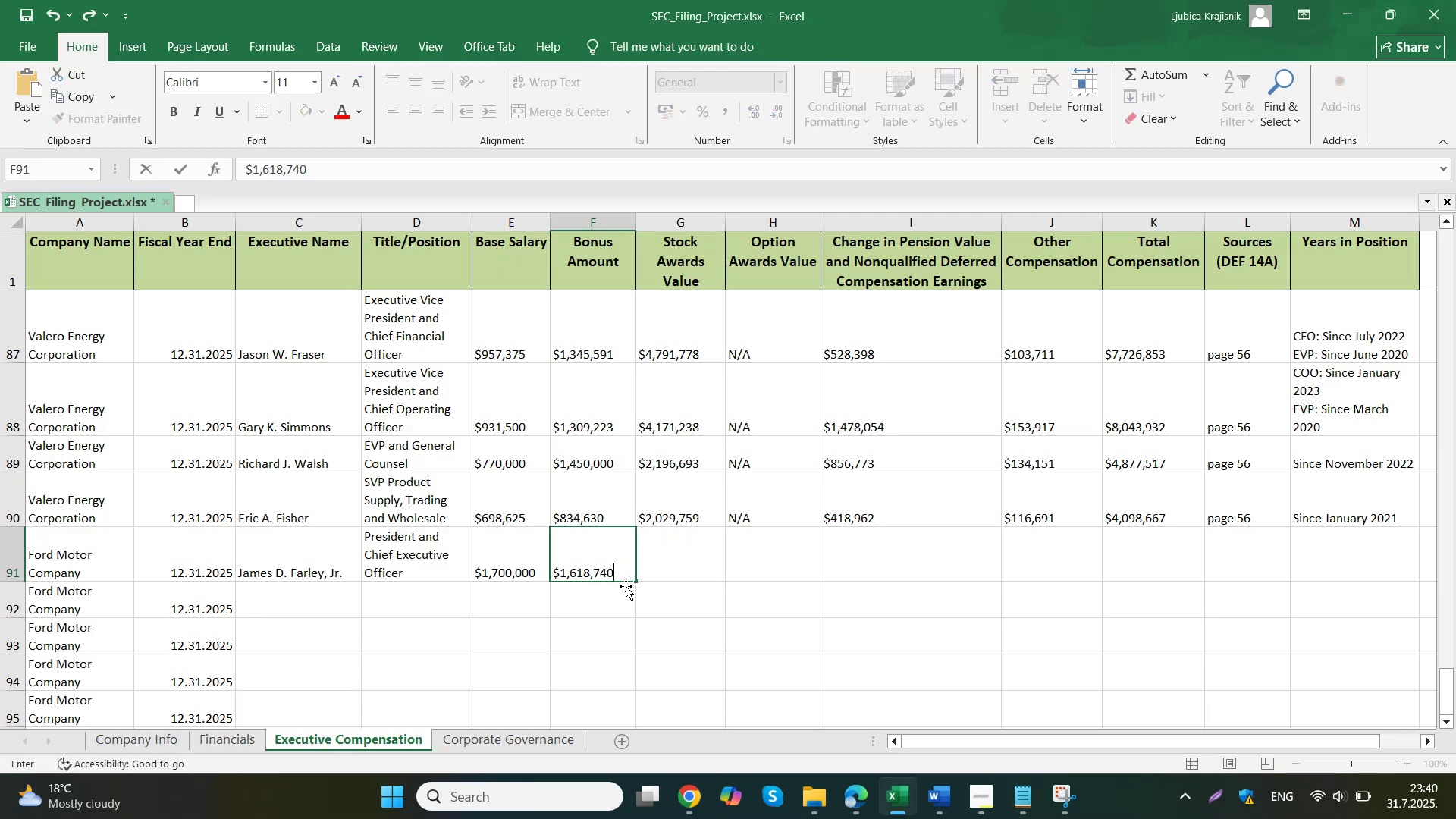 
left_click([649, 727])
 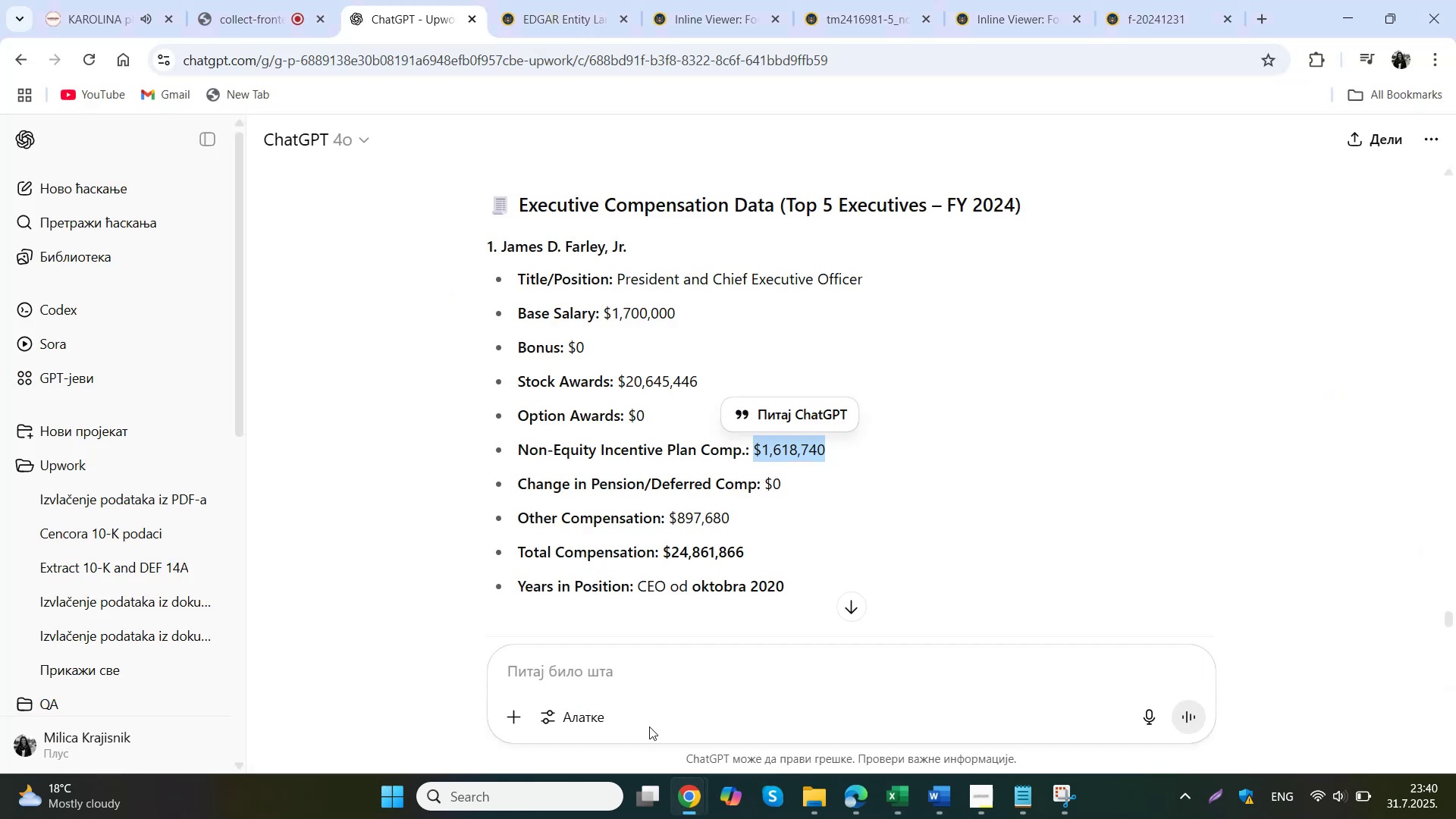 
left_click_drag(start_coordinate=[702, 382], to_coordinate=[618, 384])
 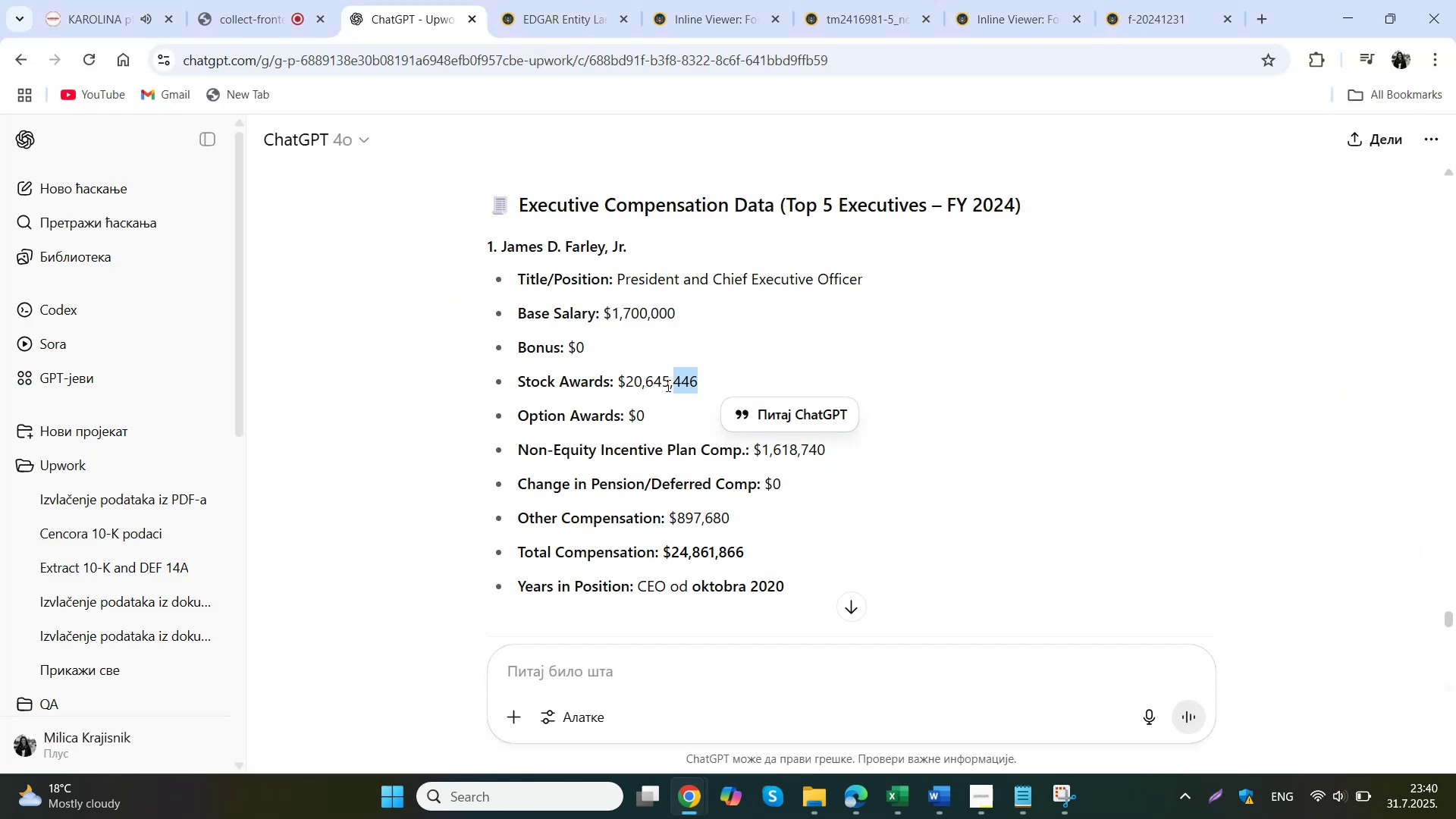 
key(Control+ControlLeft)
 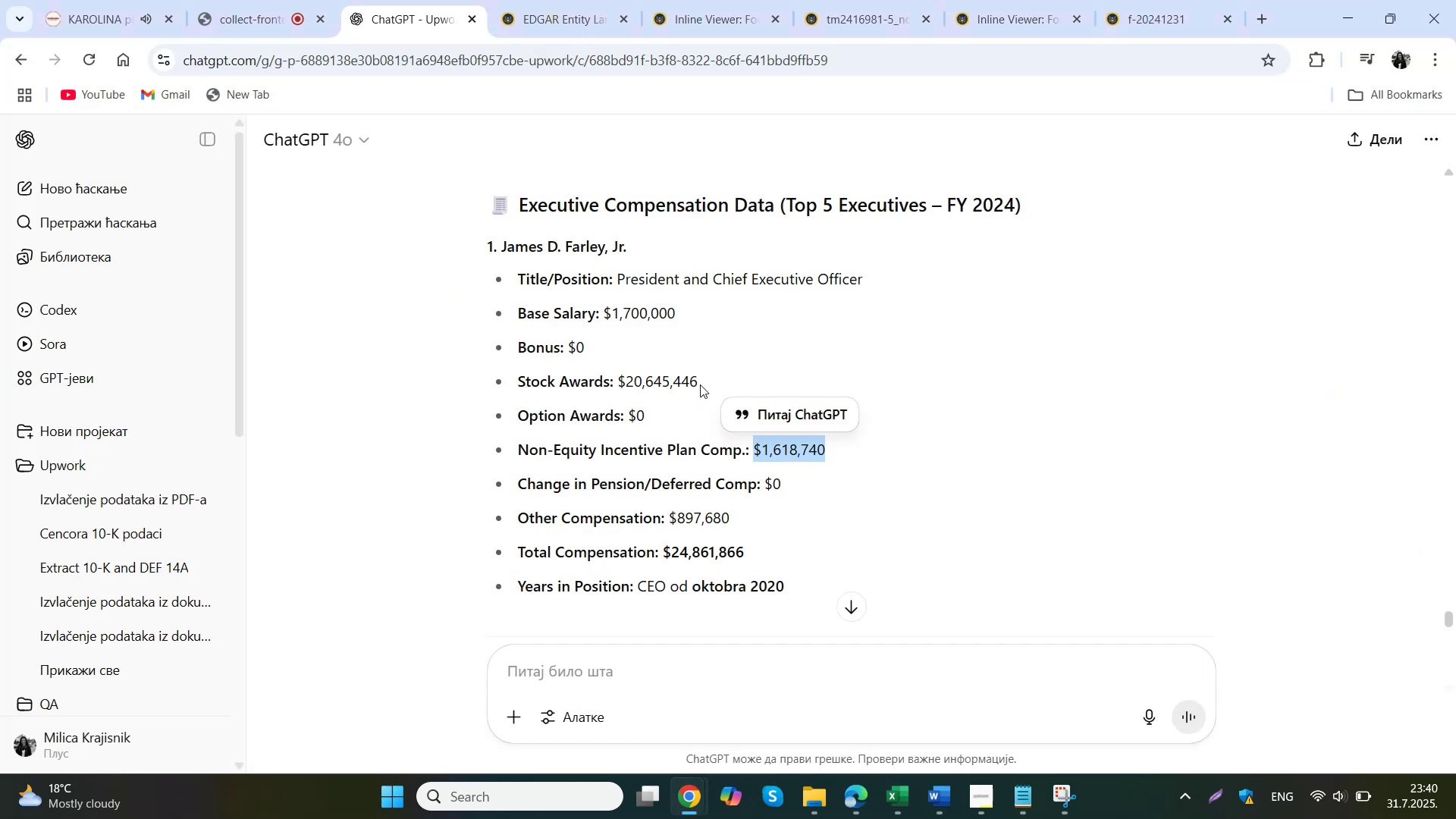 
key(Control+C)
 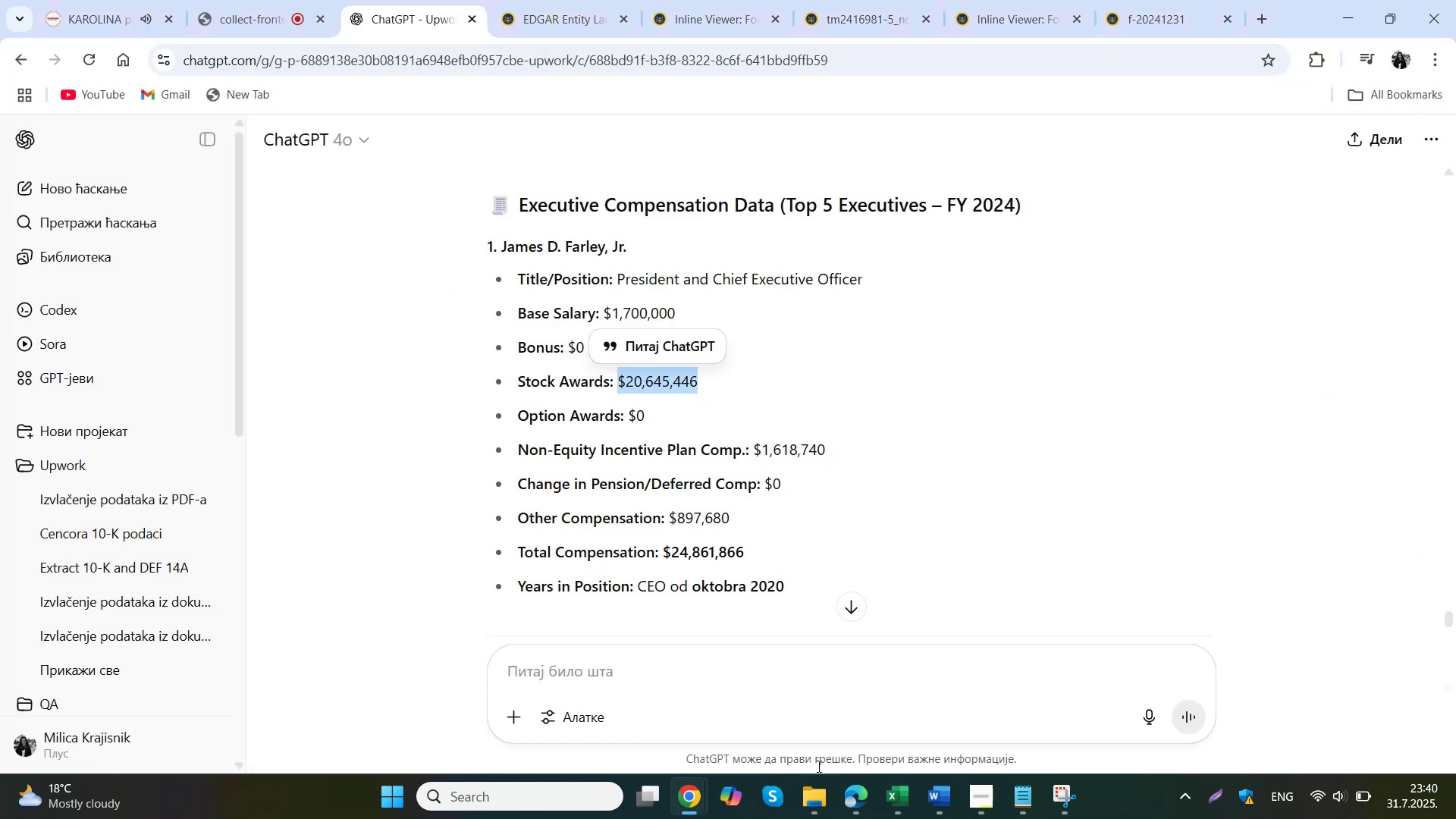 
left_click([907, 801])
 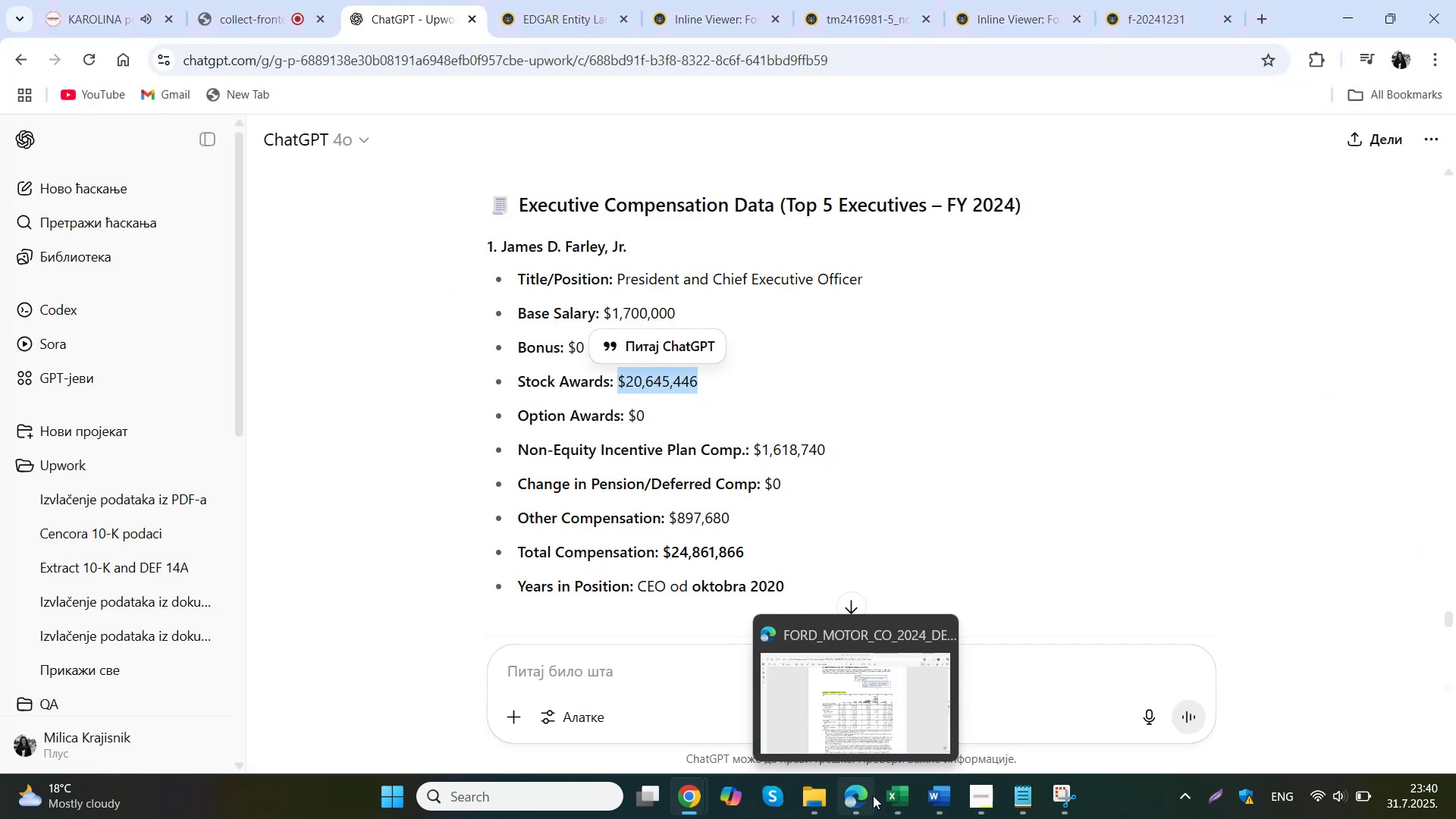 
left_click([668, 538])
 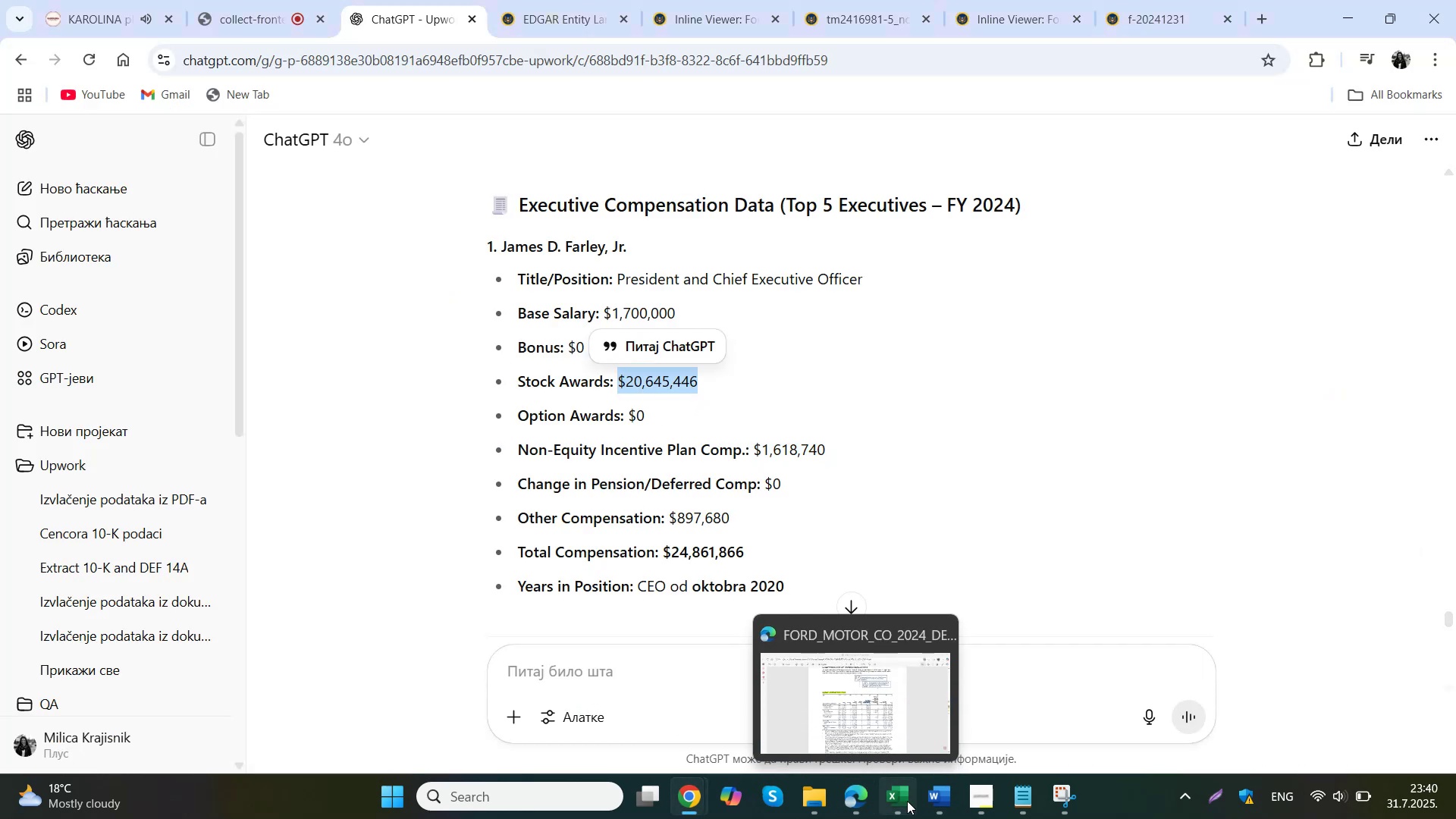 
key(Control+ControlLeft)
 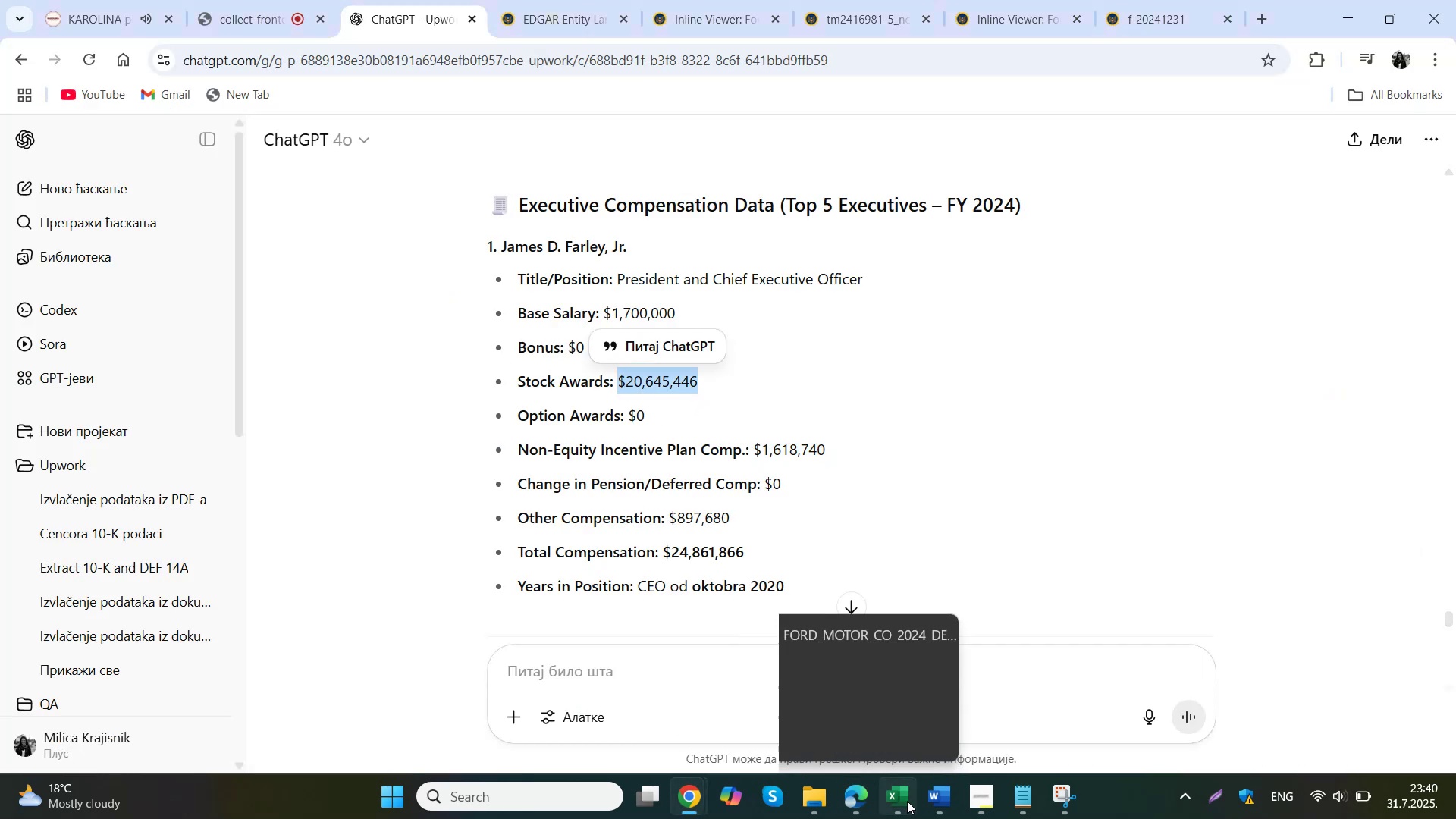 
double_click([668, 538])
 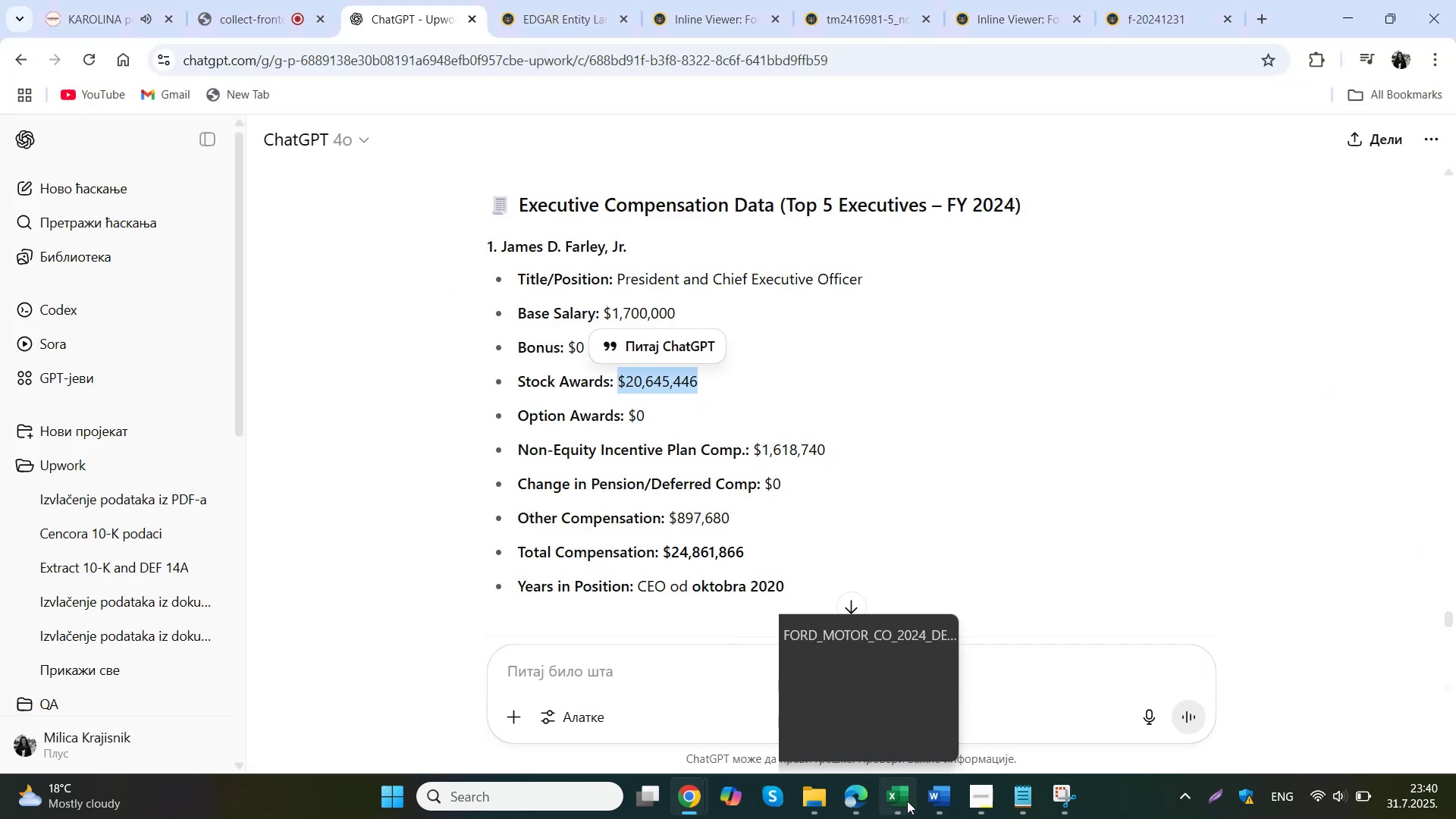 
key(Control+V)
 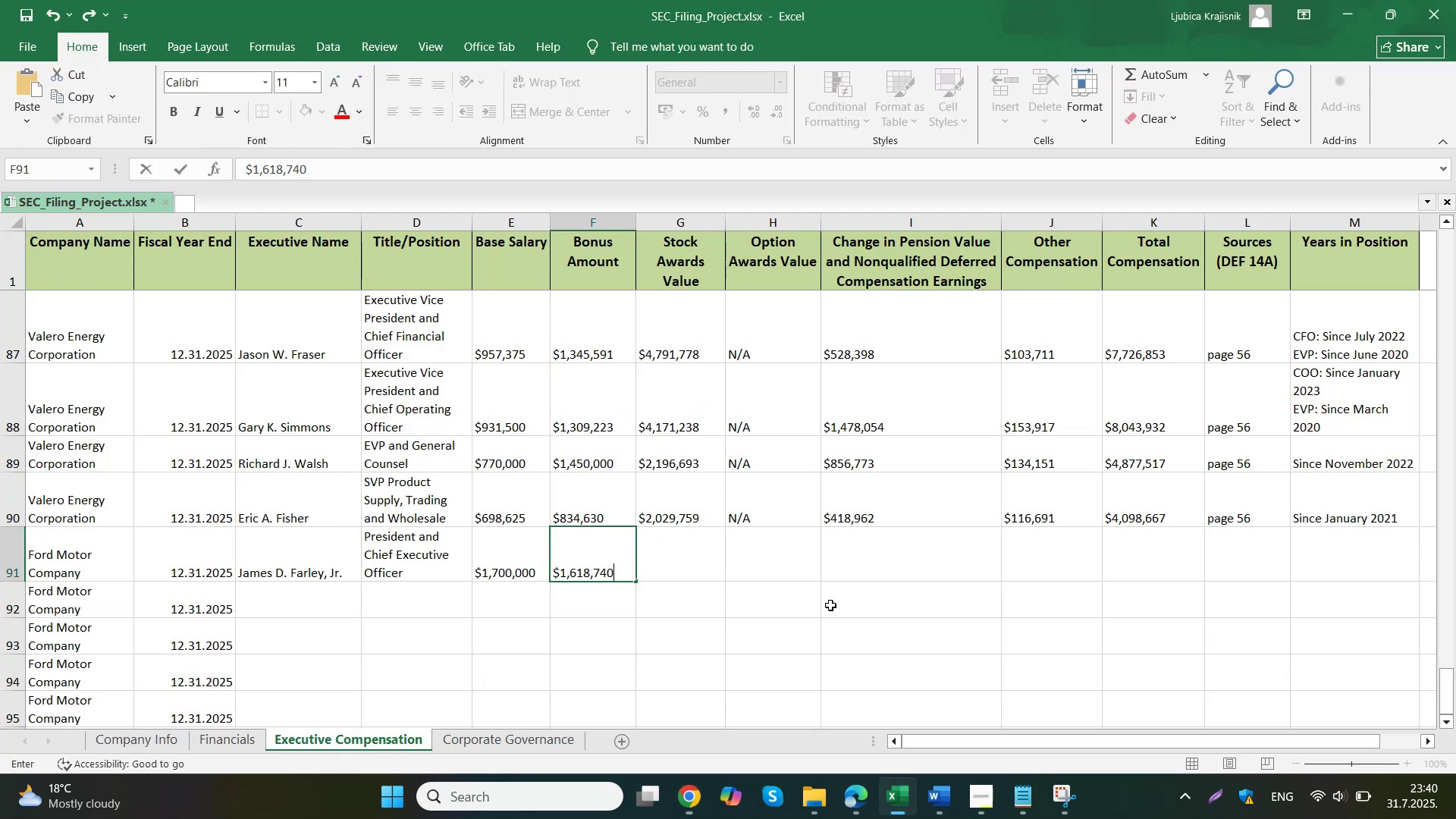 
triple_click([752, 559])
 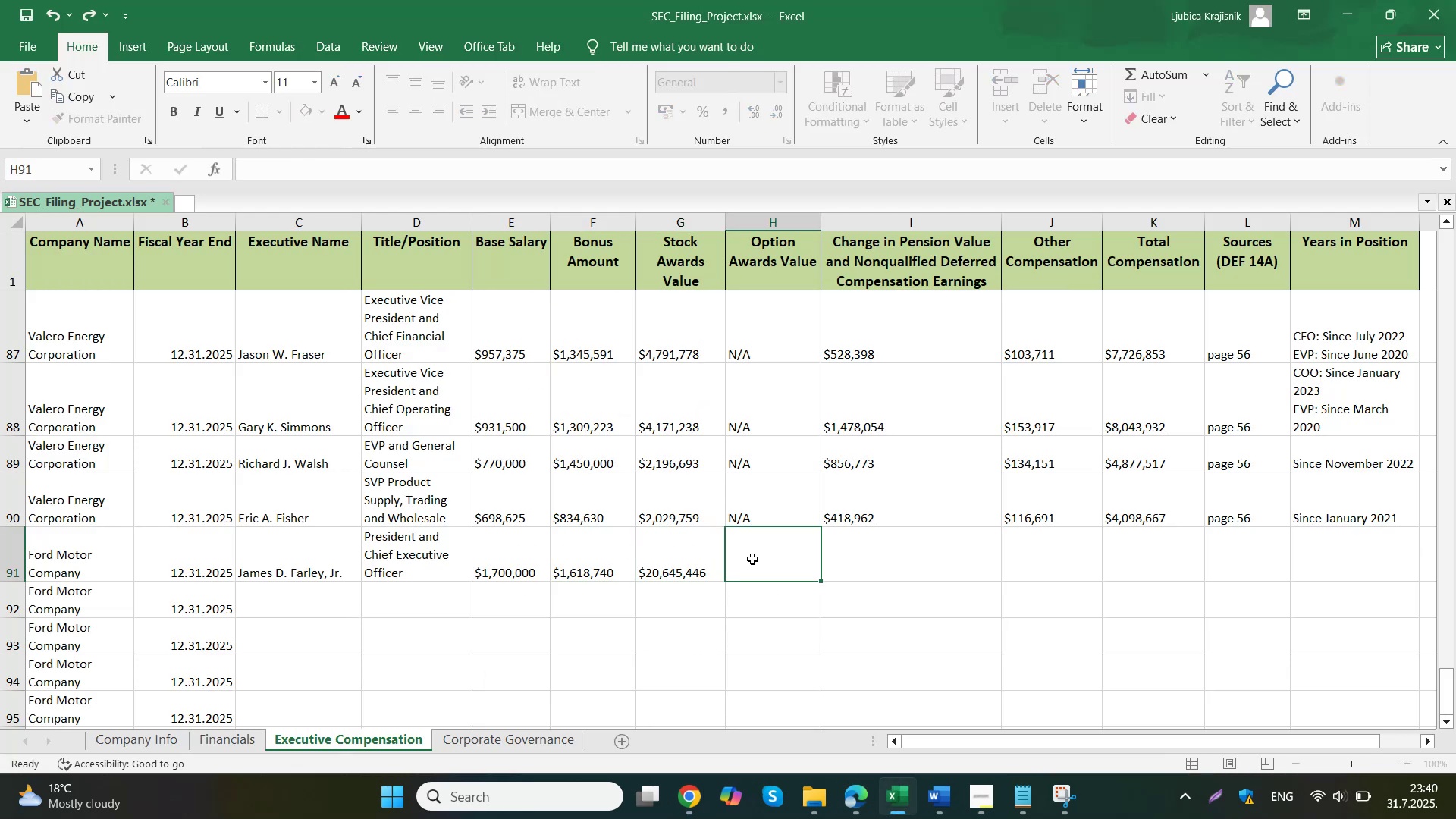 
type($))
key(Backspace)
type(0)
key(Tab)
 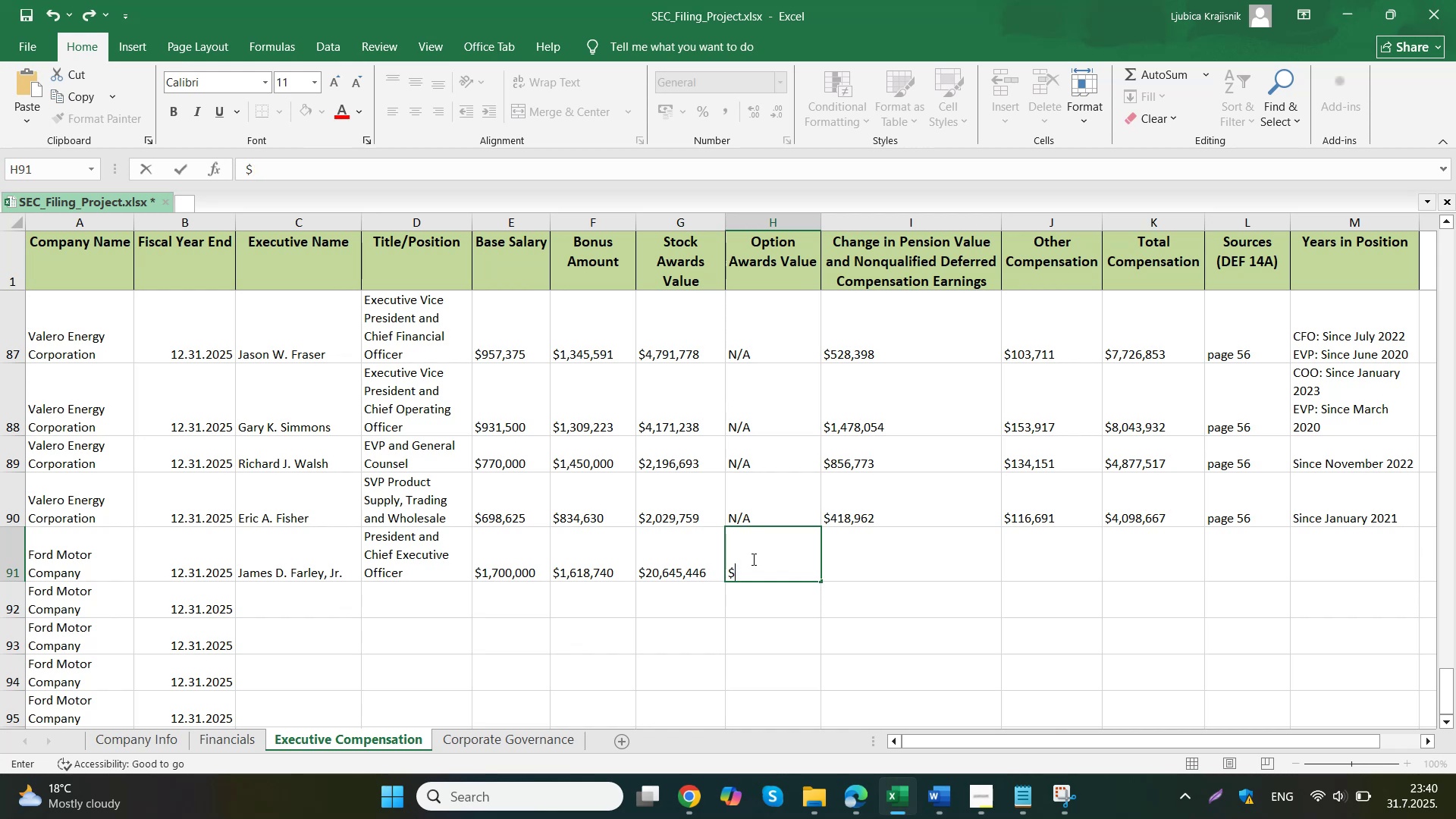 
left_click([752, 559])
 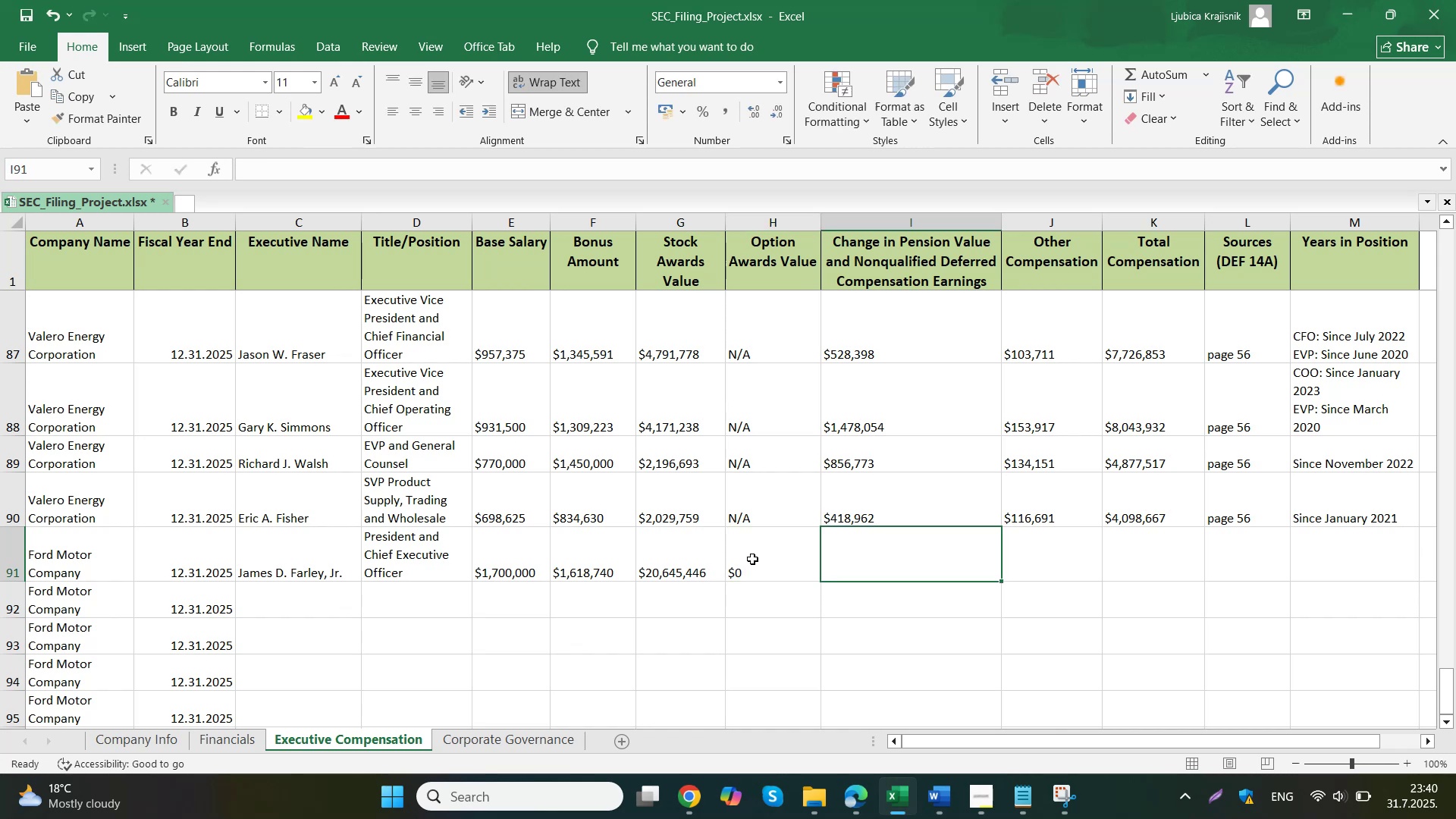 
key(Control+ControlLeft)
 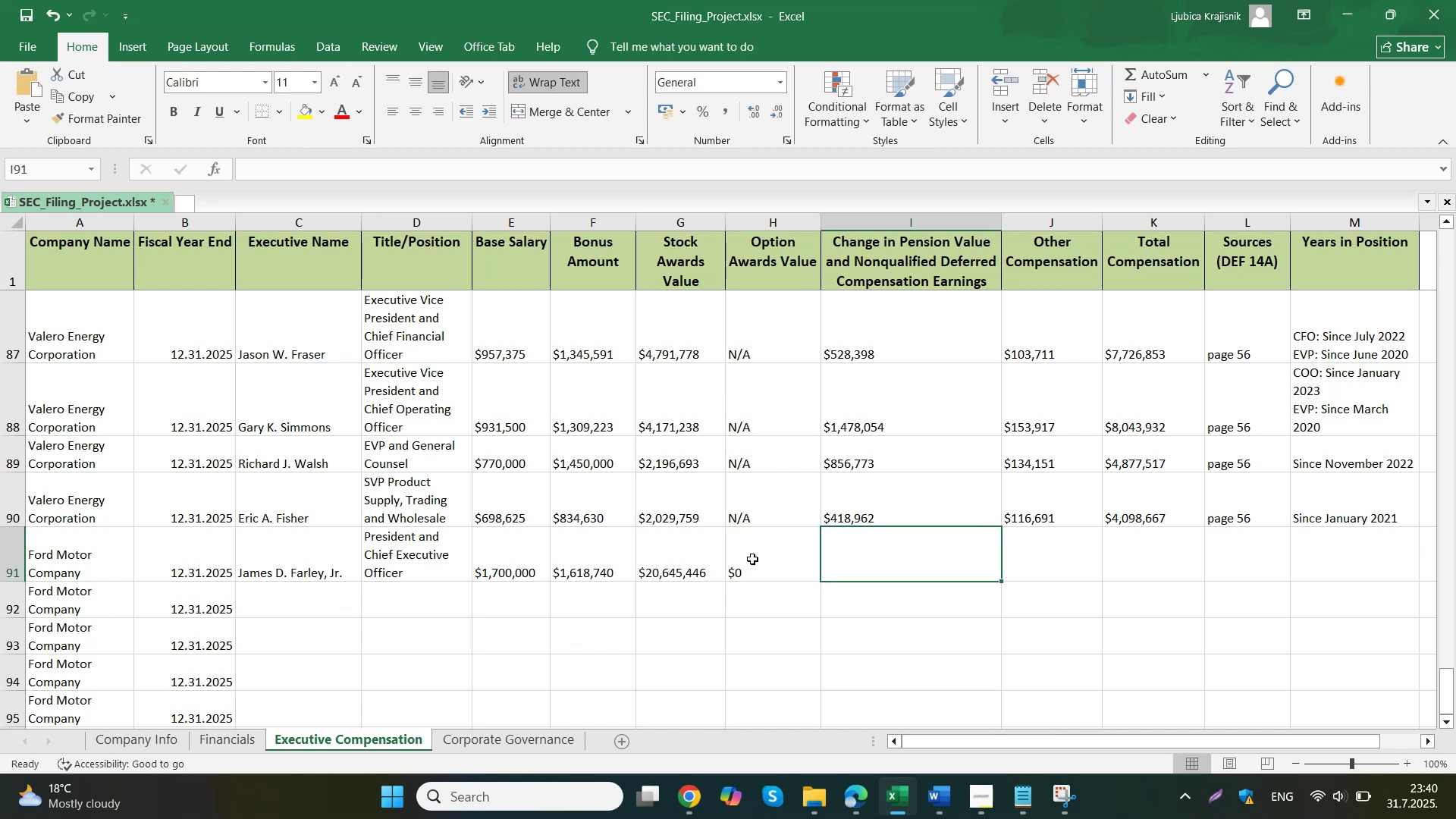 
key(Control+C)
 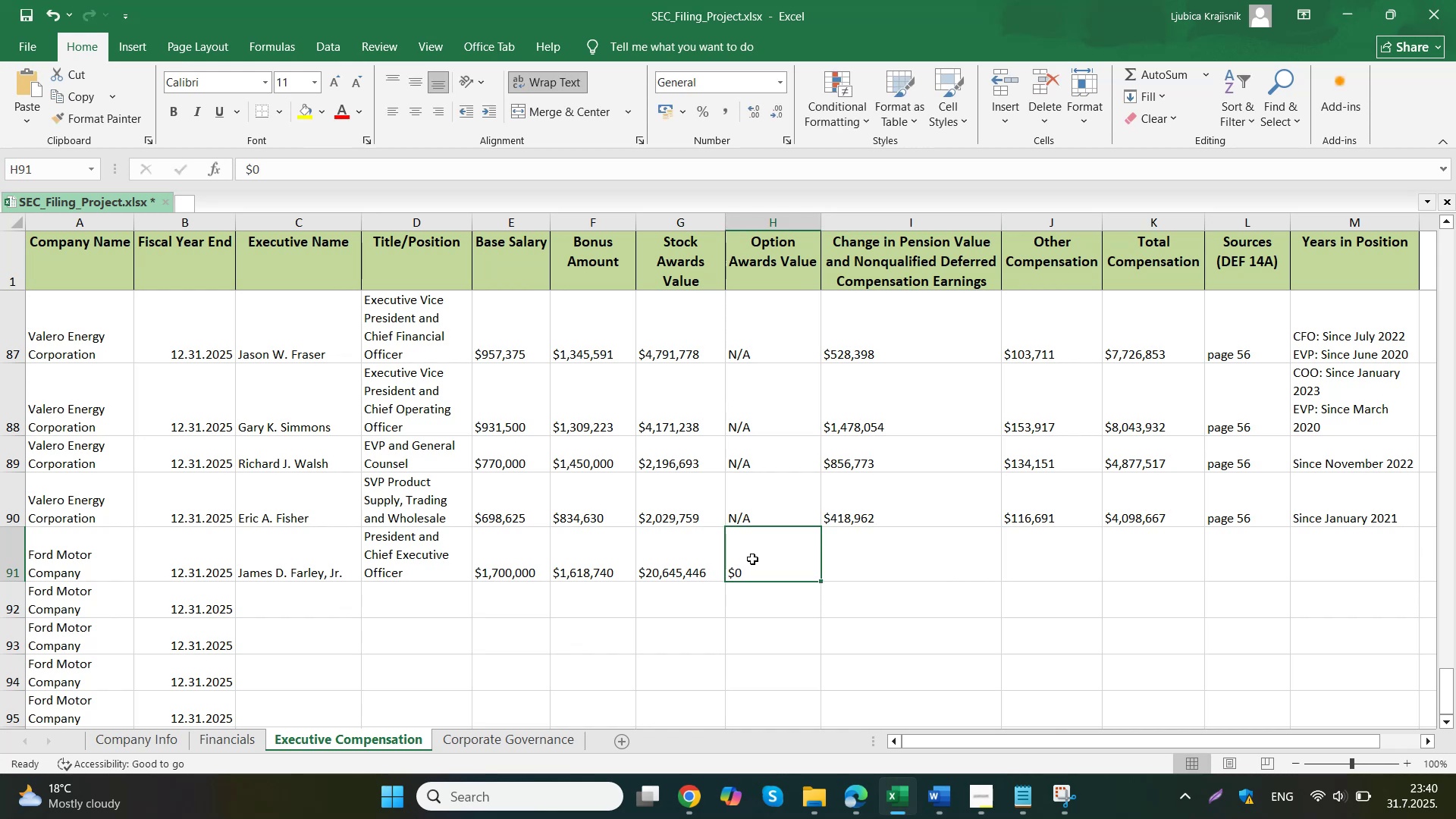 
scroll: coordinate [757, 558], scroll_direction: down, amount: 1.0
 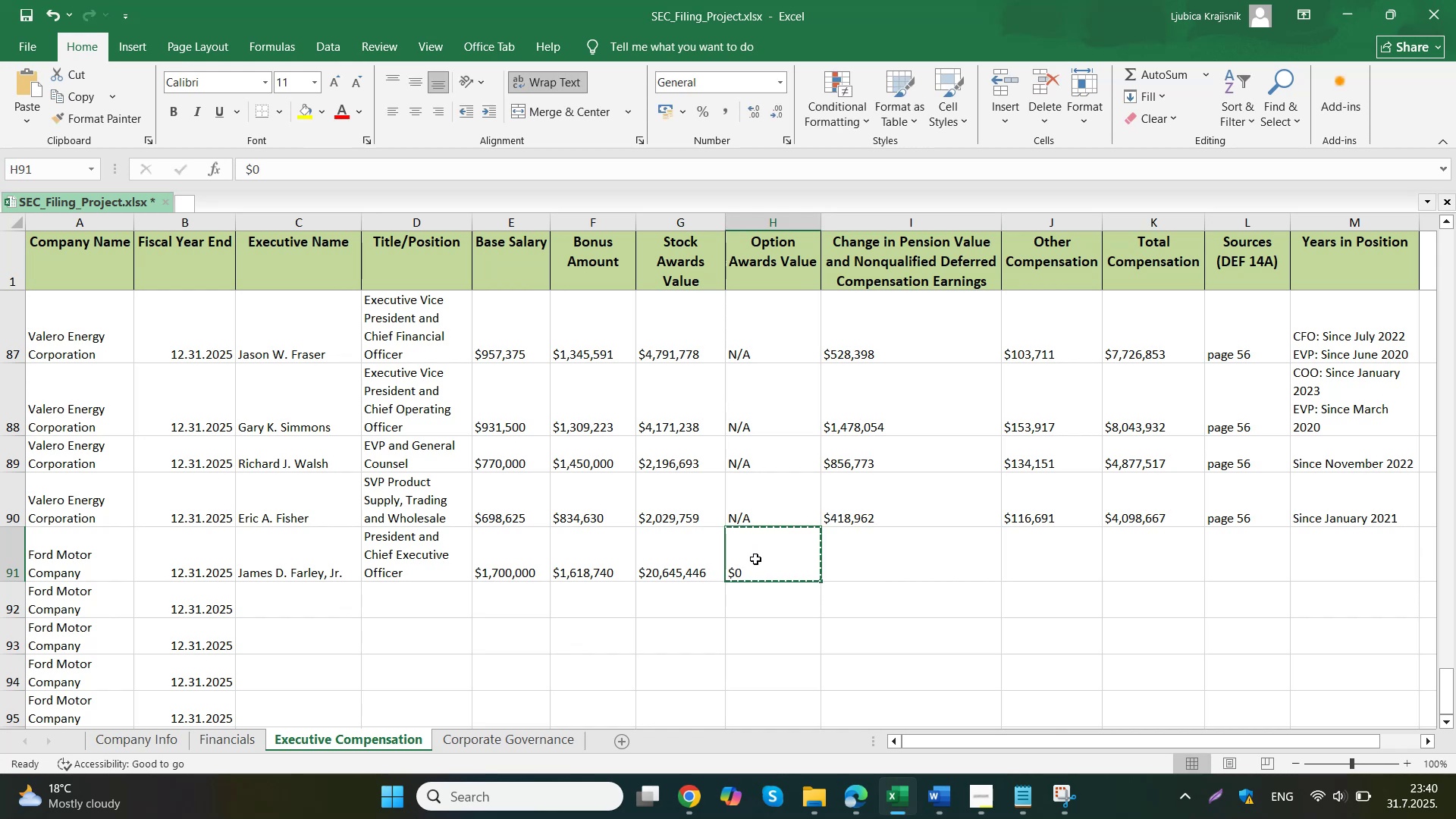 
left_click_drag(start_coordinate=[792, 420], to_coordinate=[792, 532])
 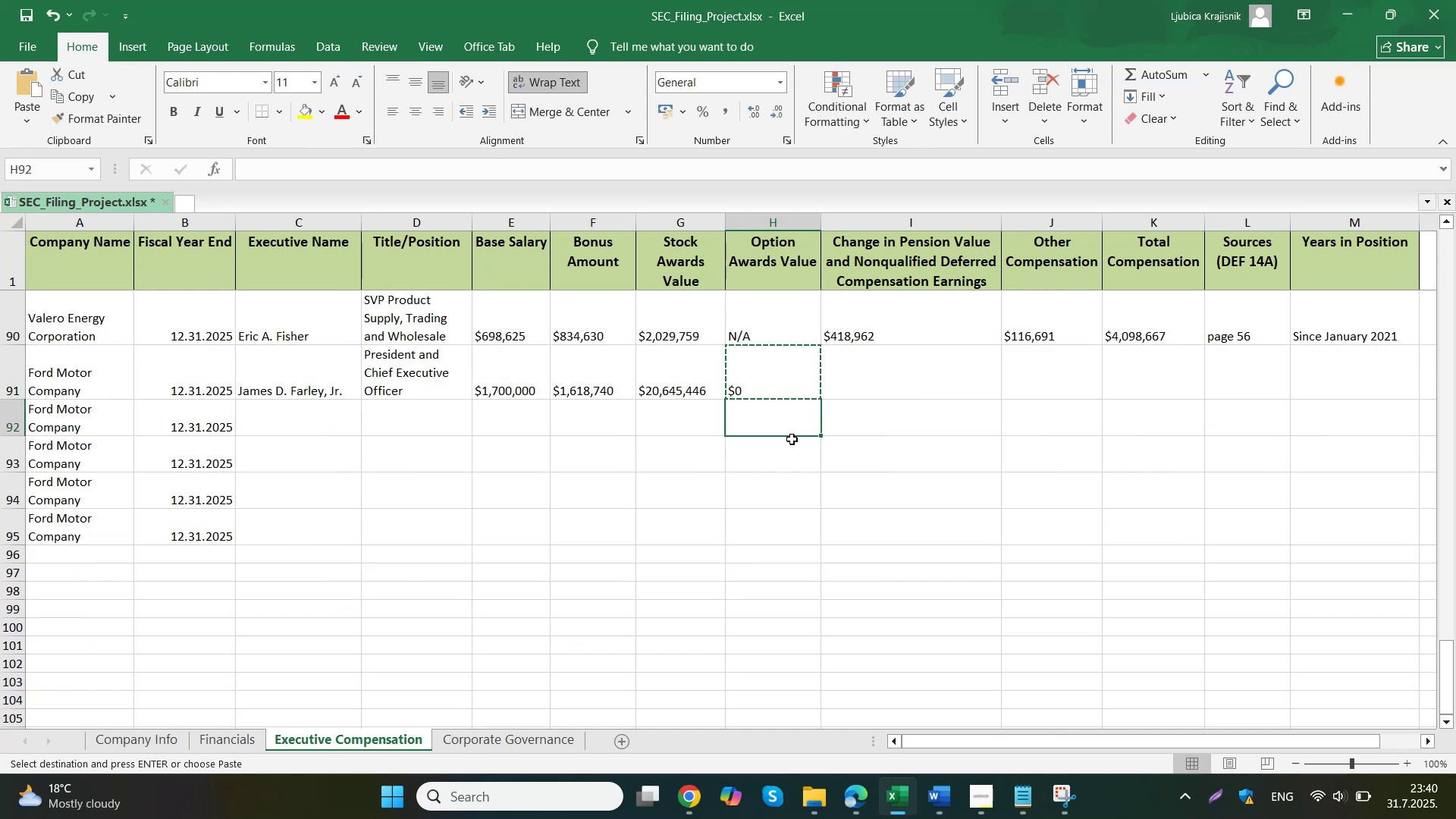 
key(Control+ControlLeft)
 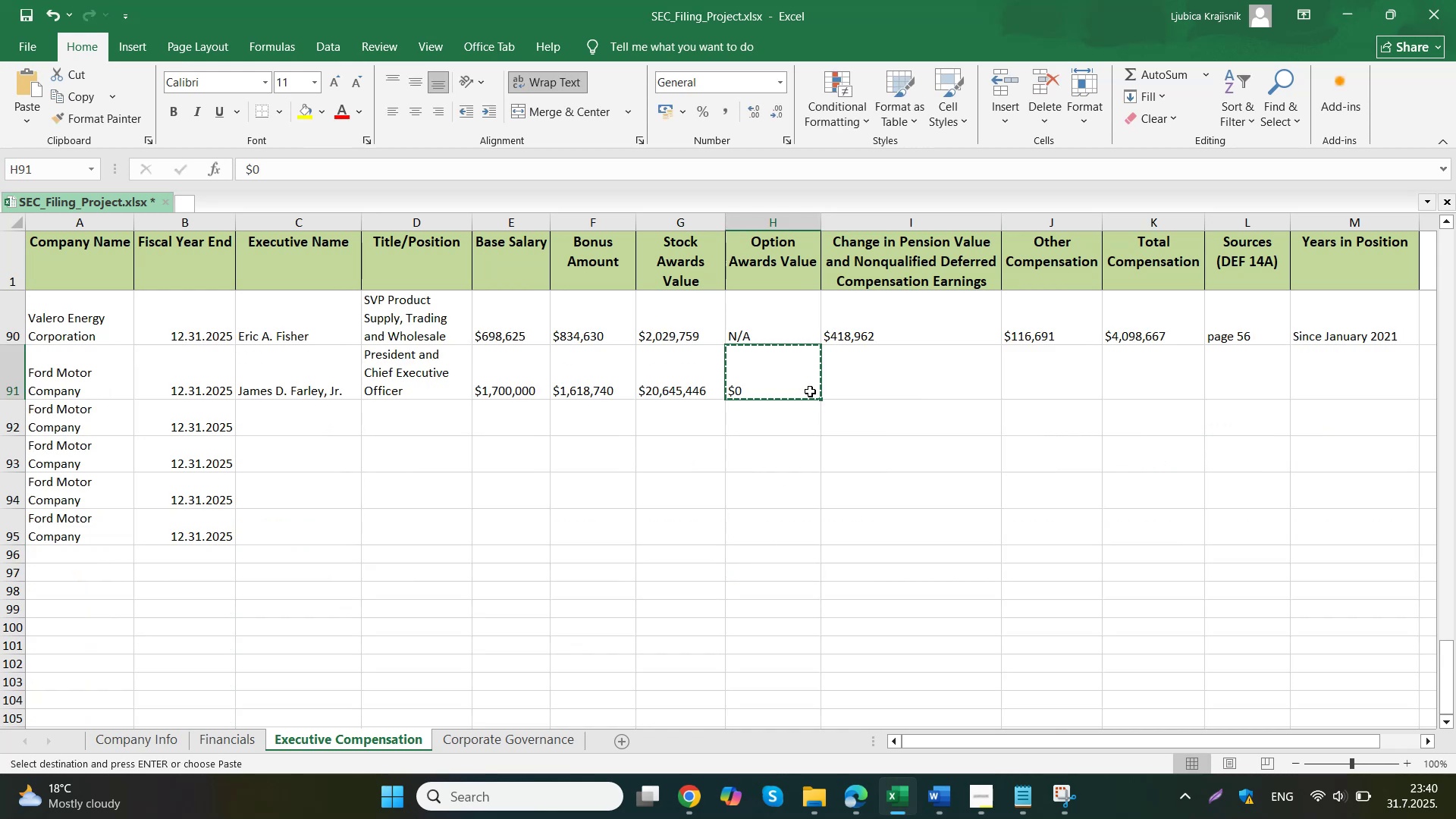 
key(Control+V)
 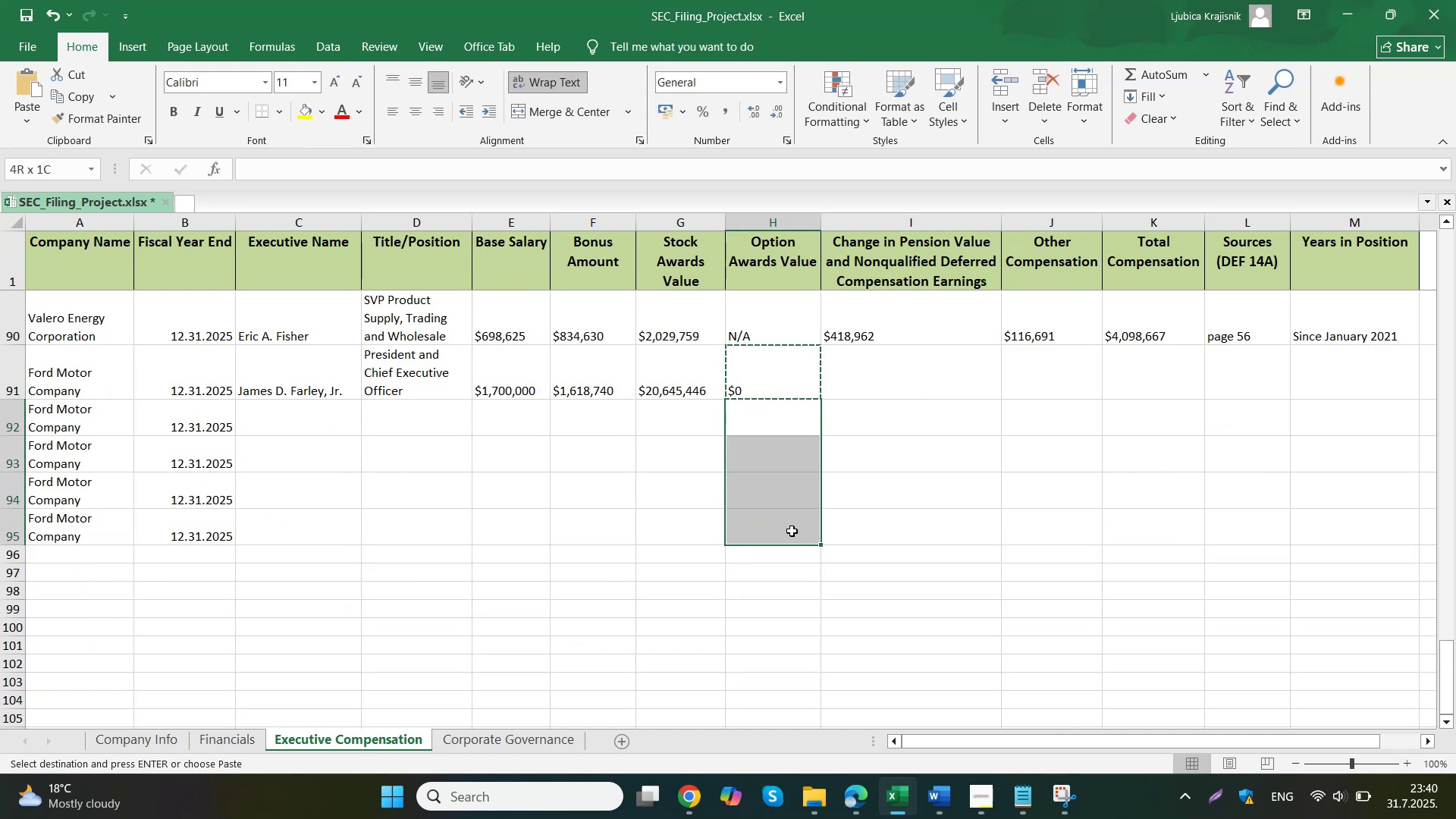 
left_click([905, 369])
 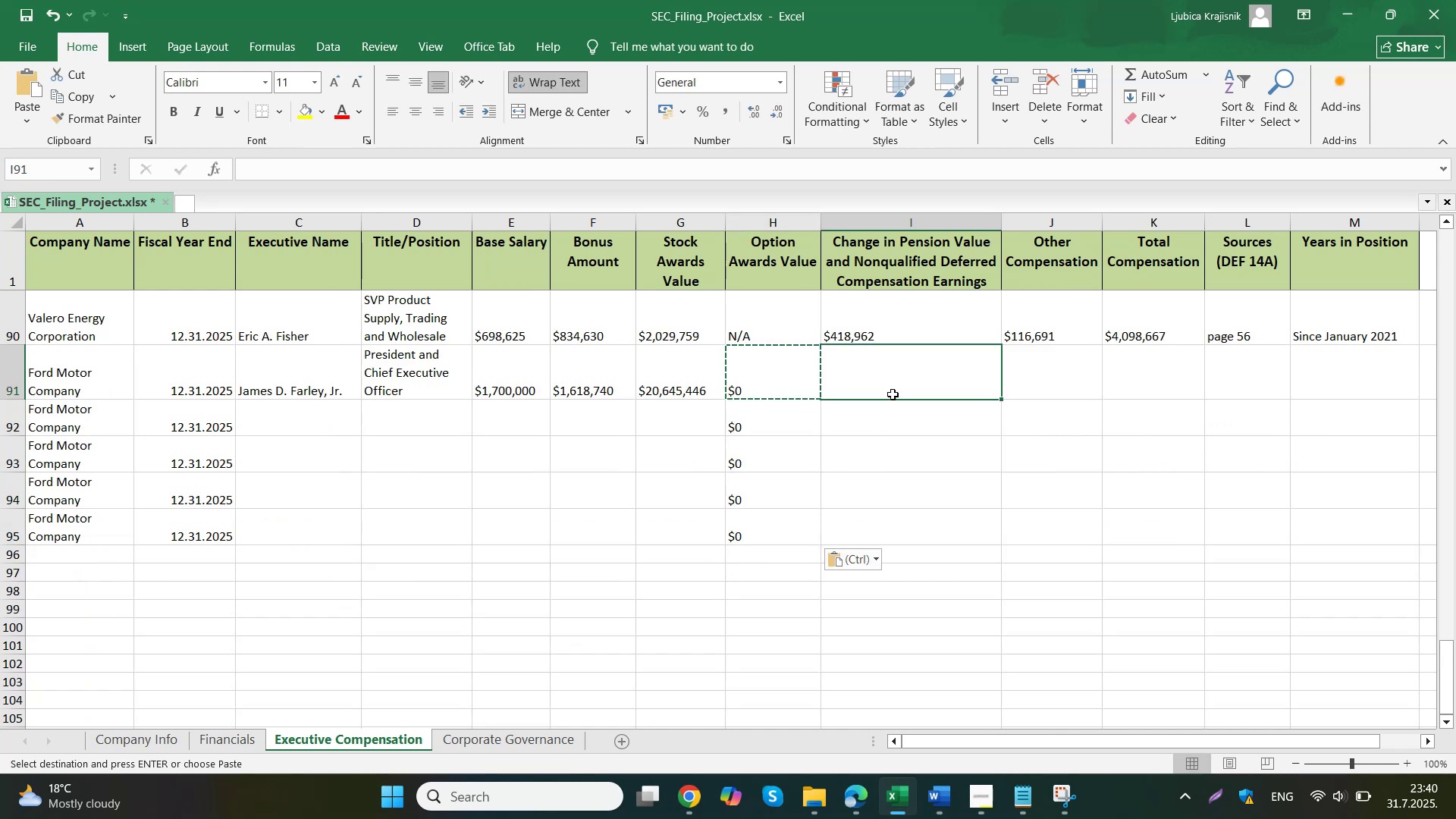 
left_click([809, 690])
 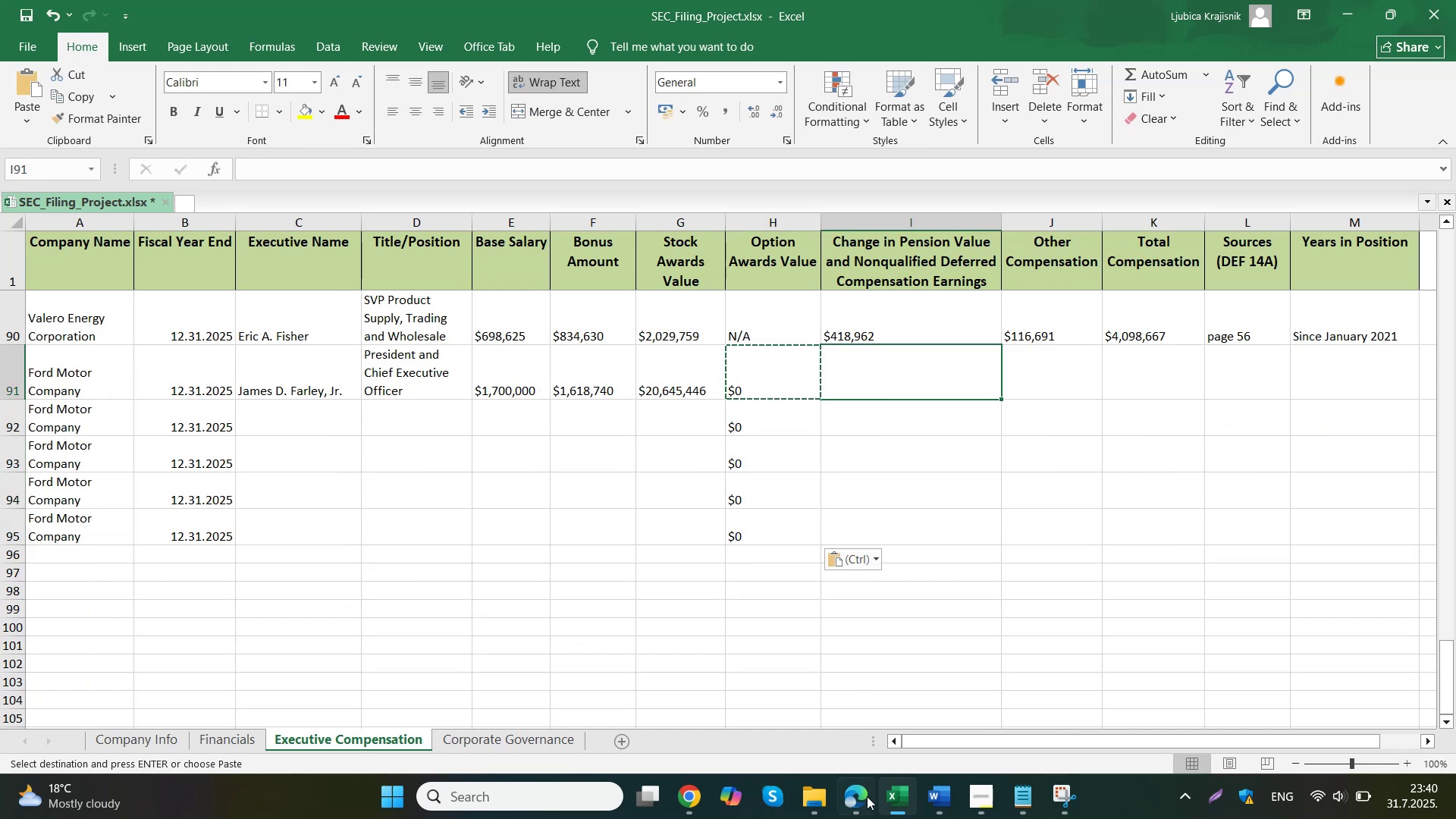 
scroll: coordinate [1051, 526], scroll_direction: down, amount: 4.0
 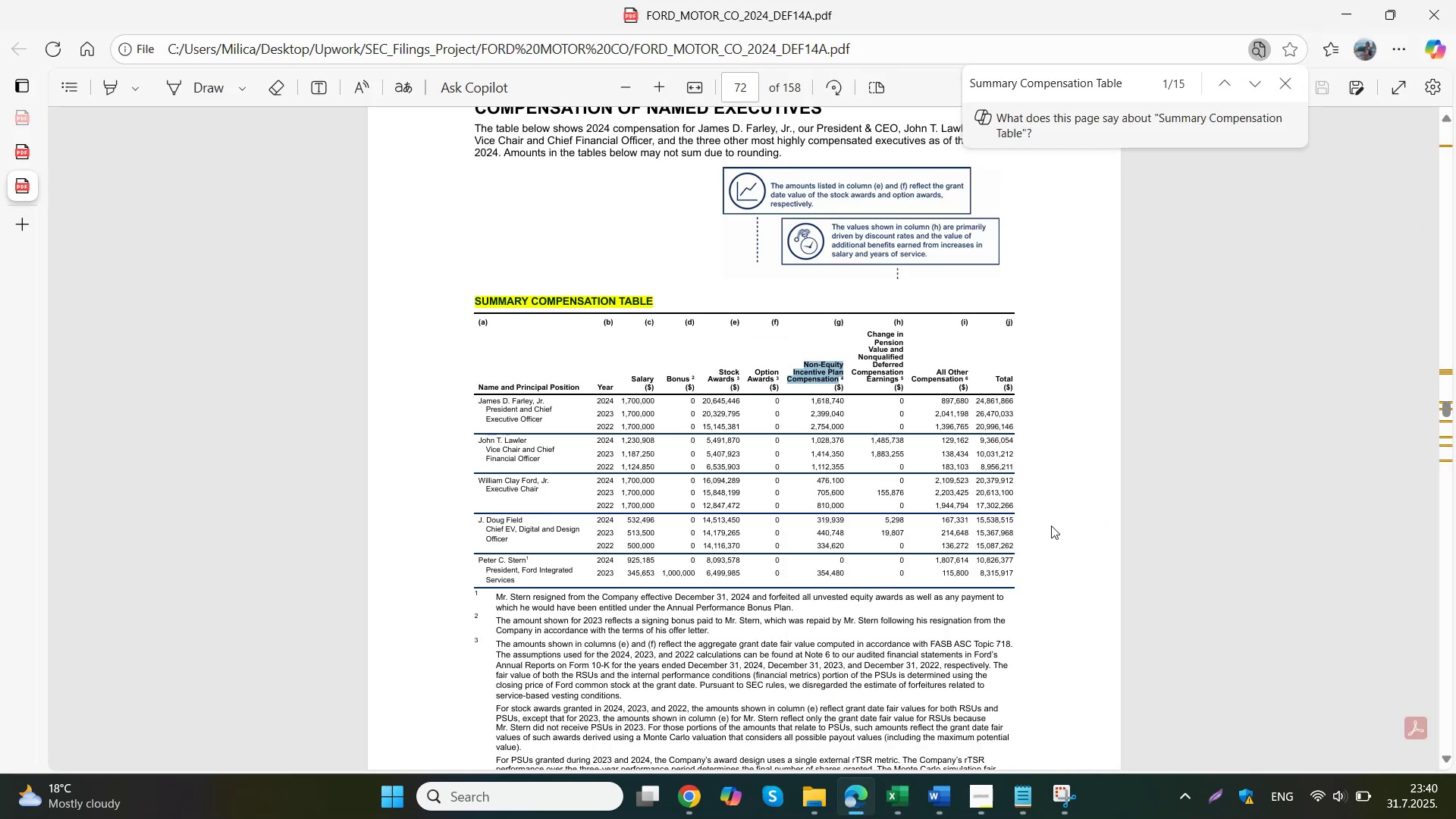 
scroll: coordinate [1051, 526], scroll_direction: up, amount: 3.0
 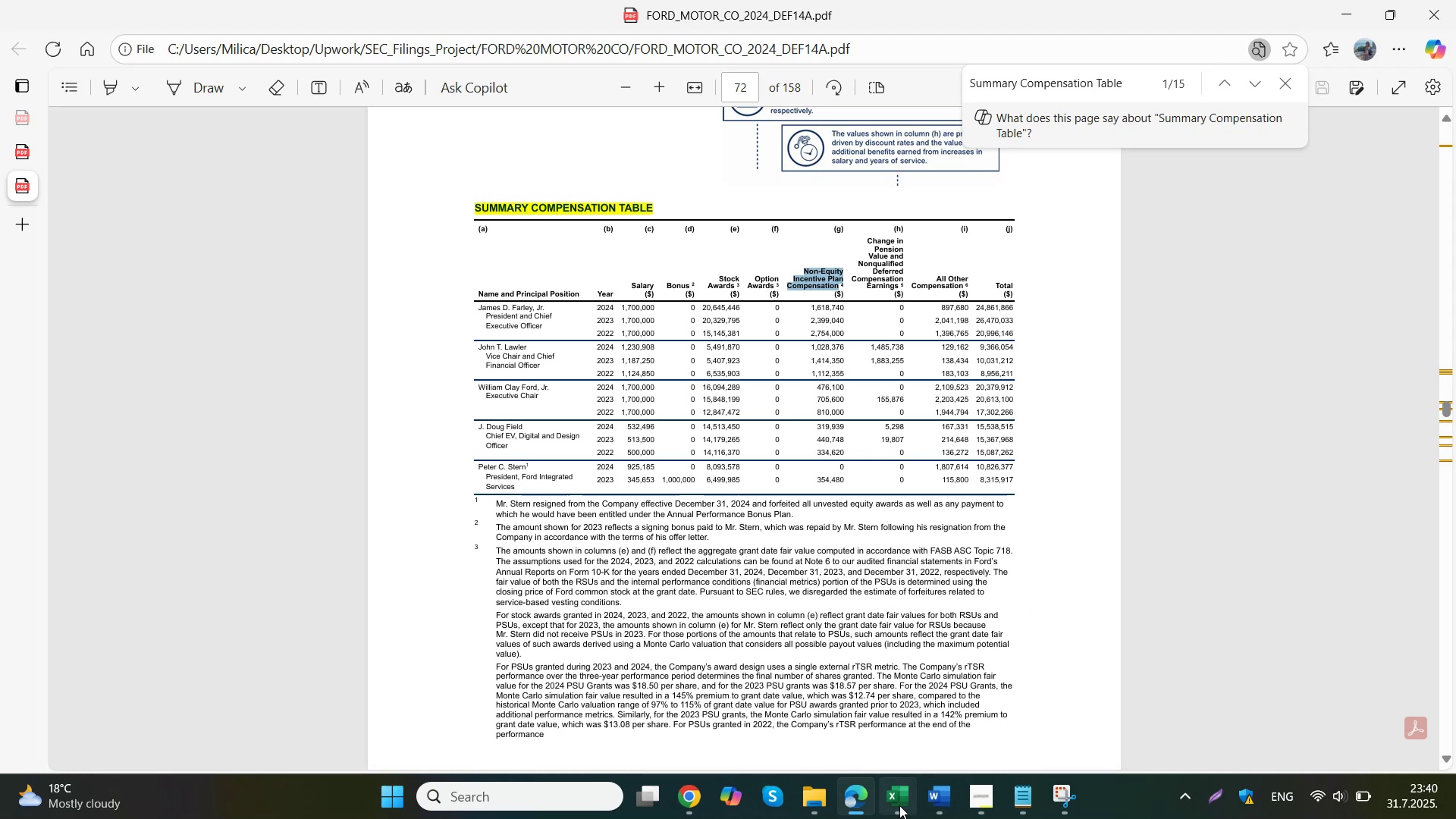 
left_click([1224, 371])
 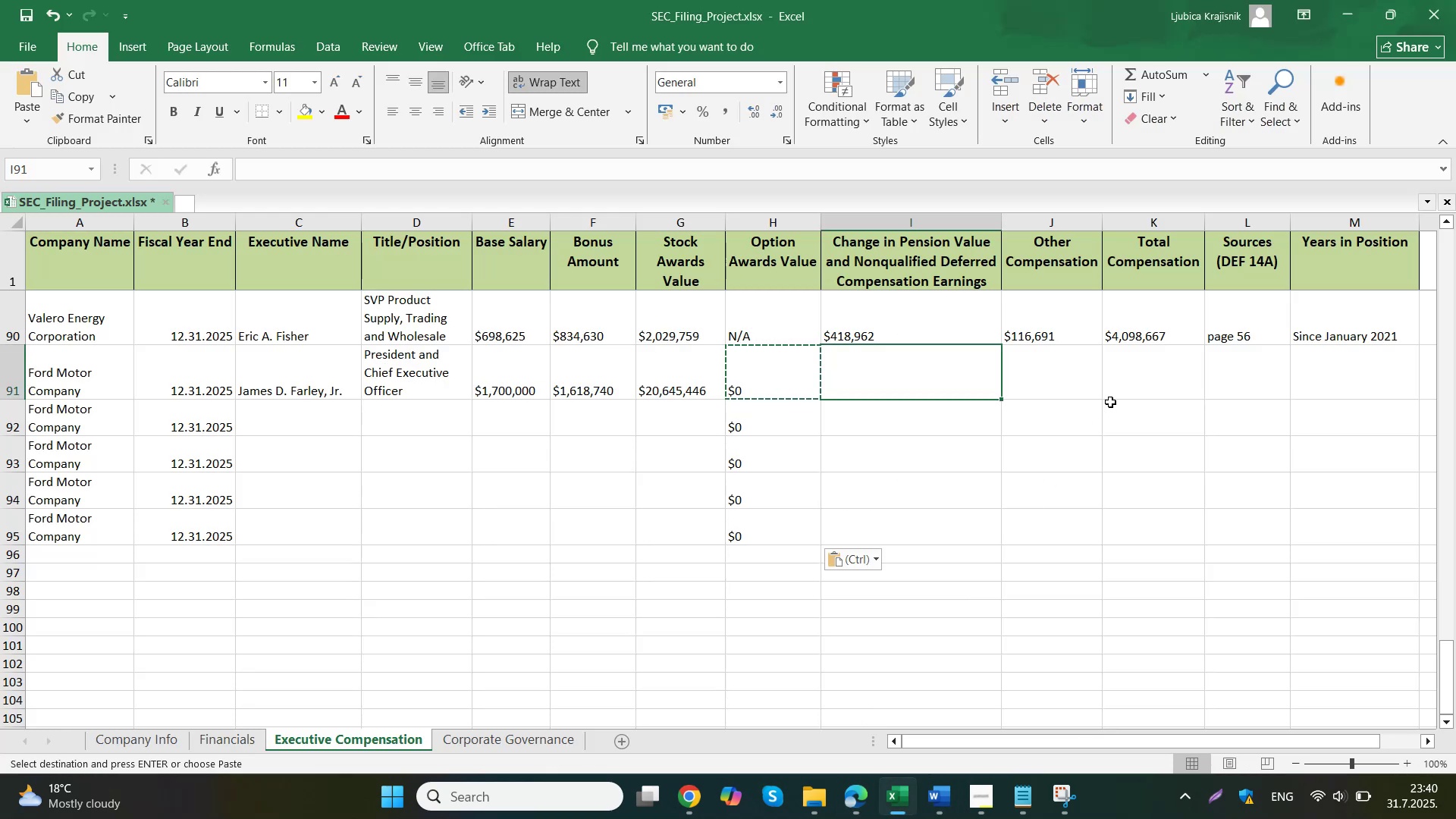 
type(page 72)
key(Tab)
 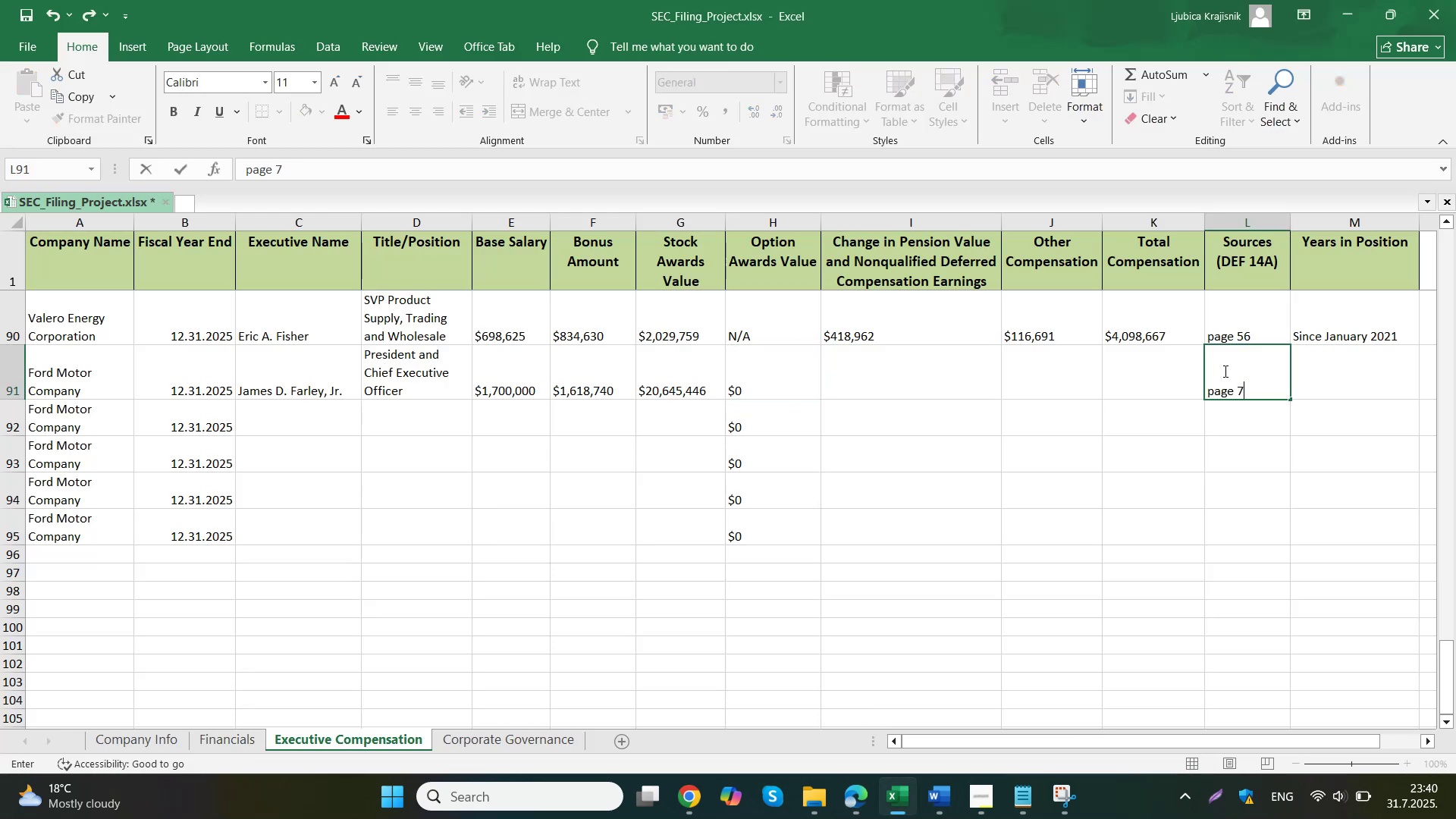 
left_click([1224, 371])
 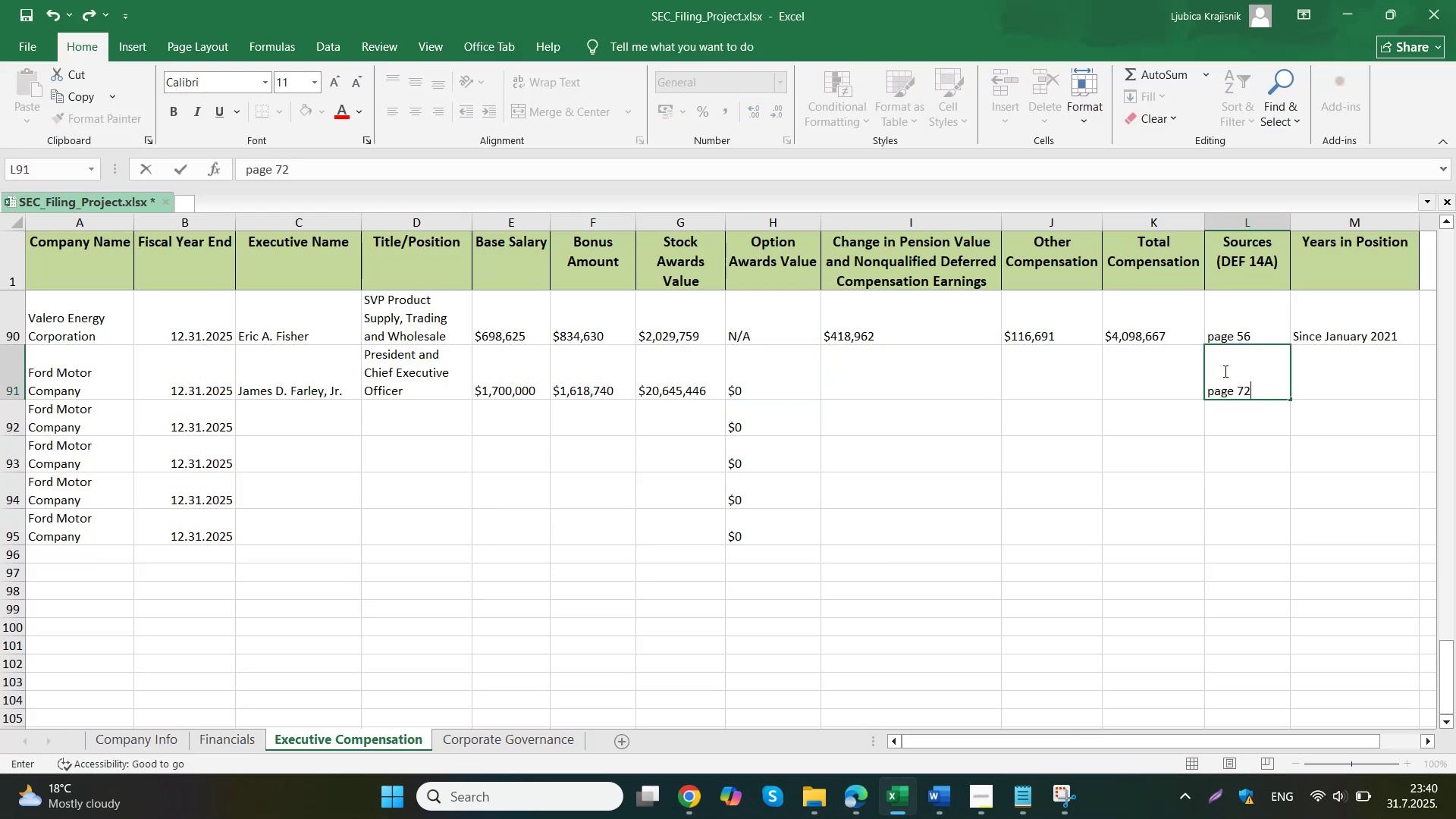 
key(Control+C)
 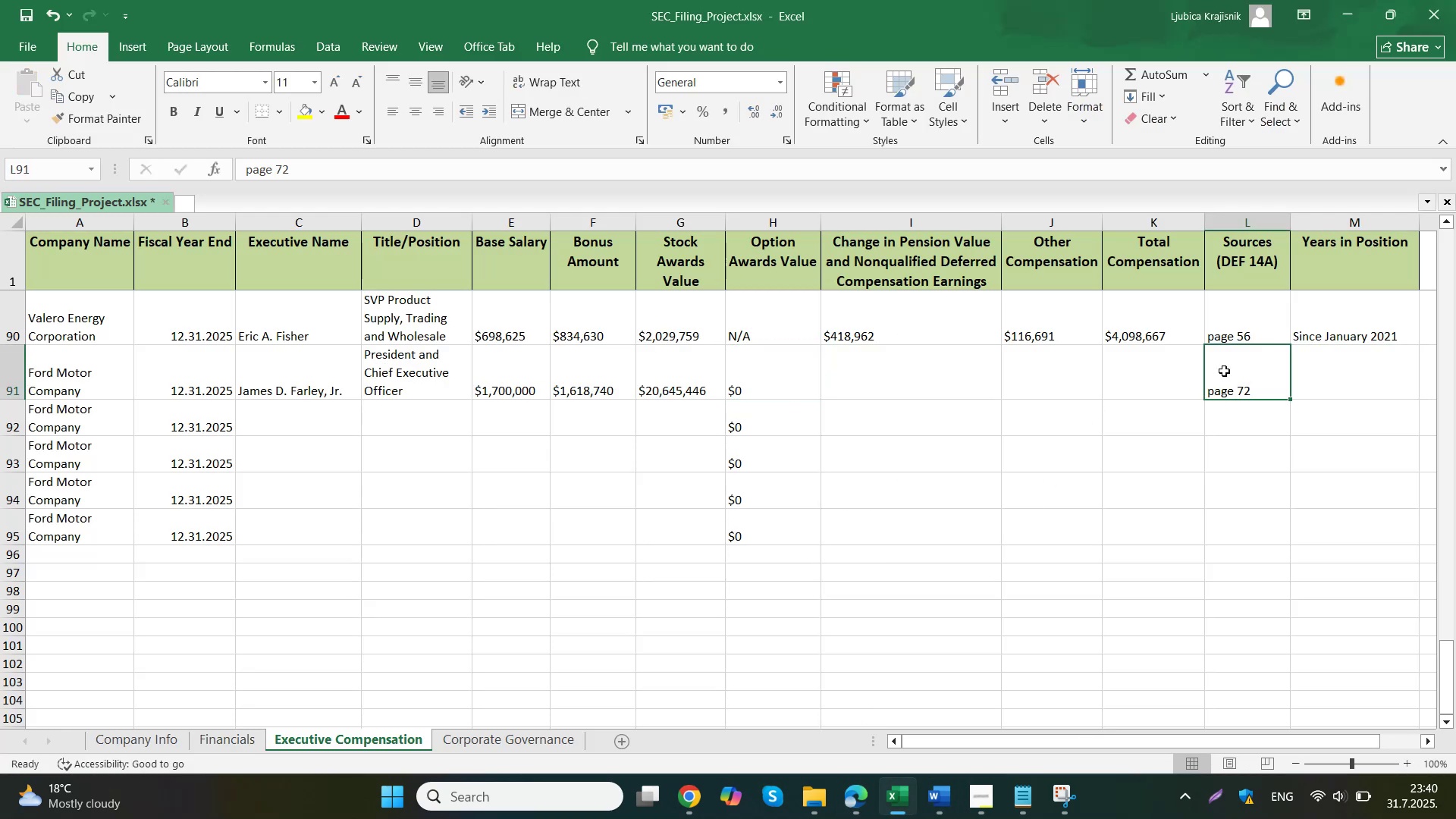 
left_click_drag(start_coordinate=[1250, 416], to_coordinate=[1252, 527])
 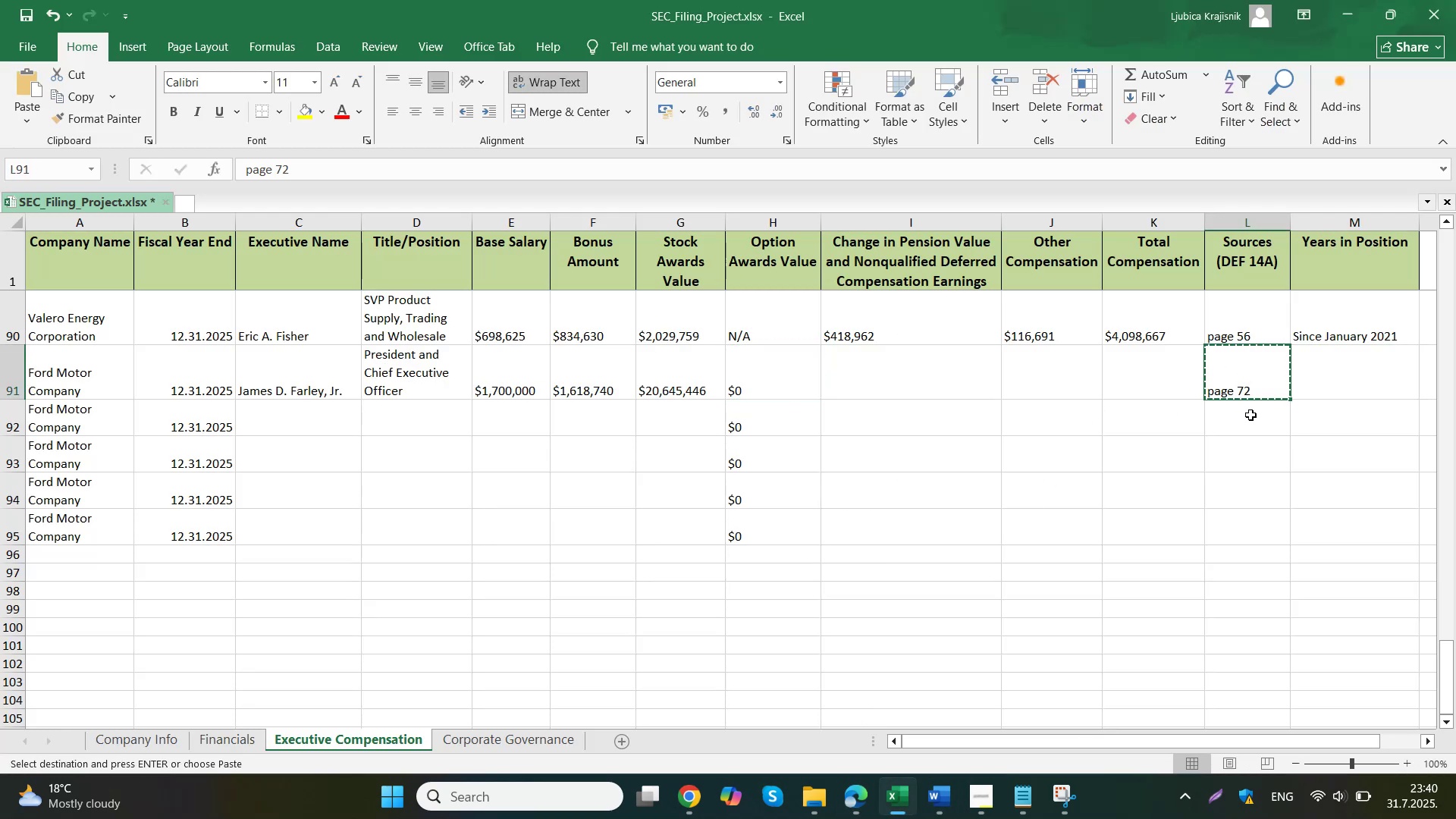 
key(Control+ControlLeft)
 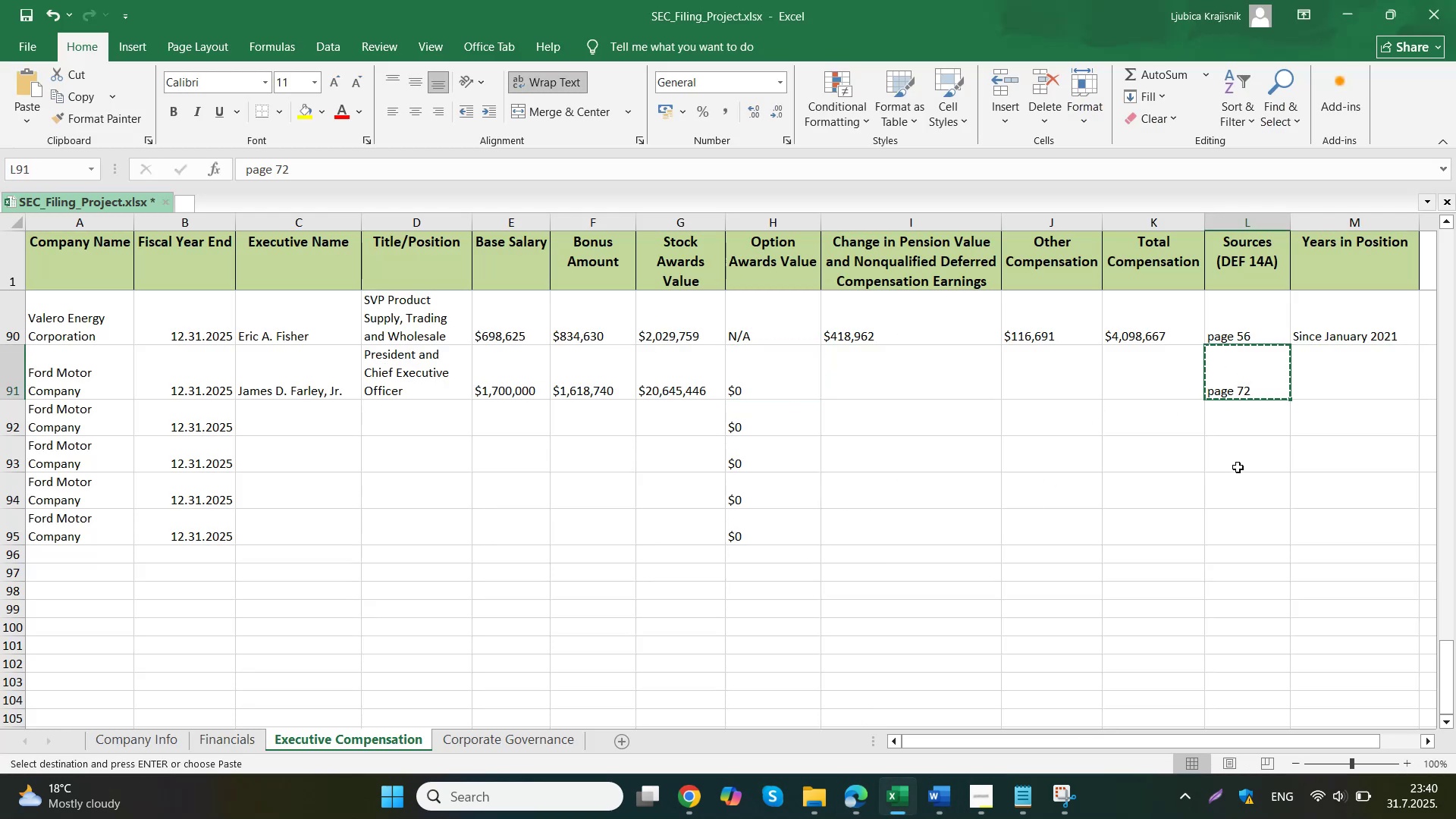 
key(Control+V)
 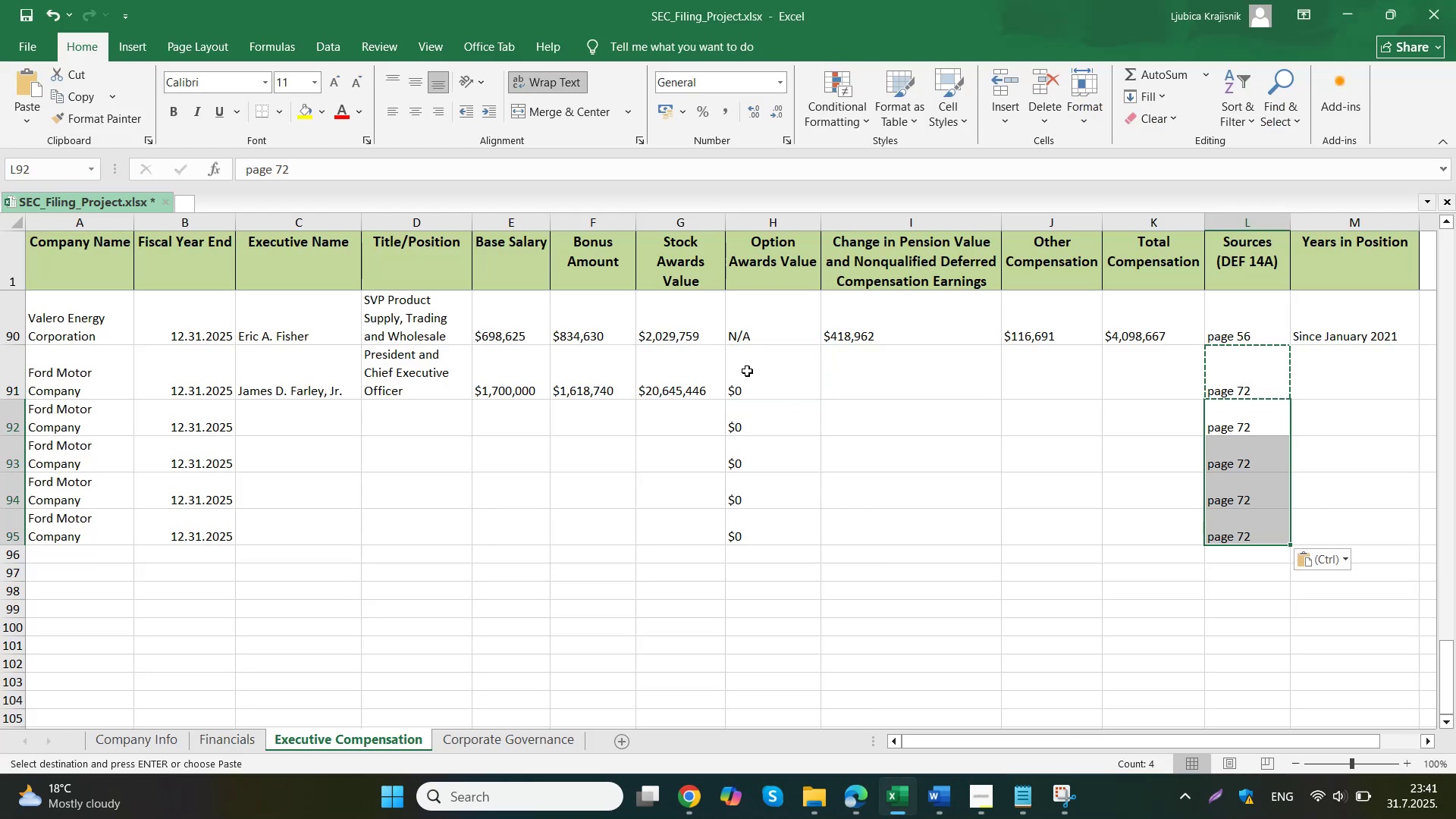 
left_click([646, 729])
 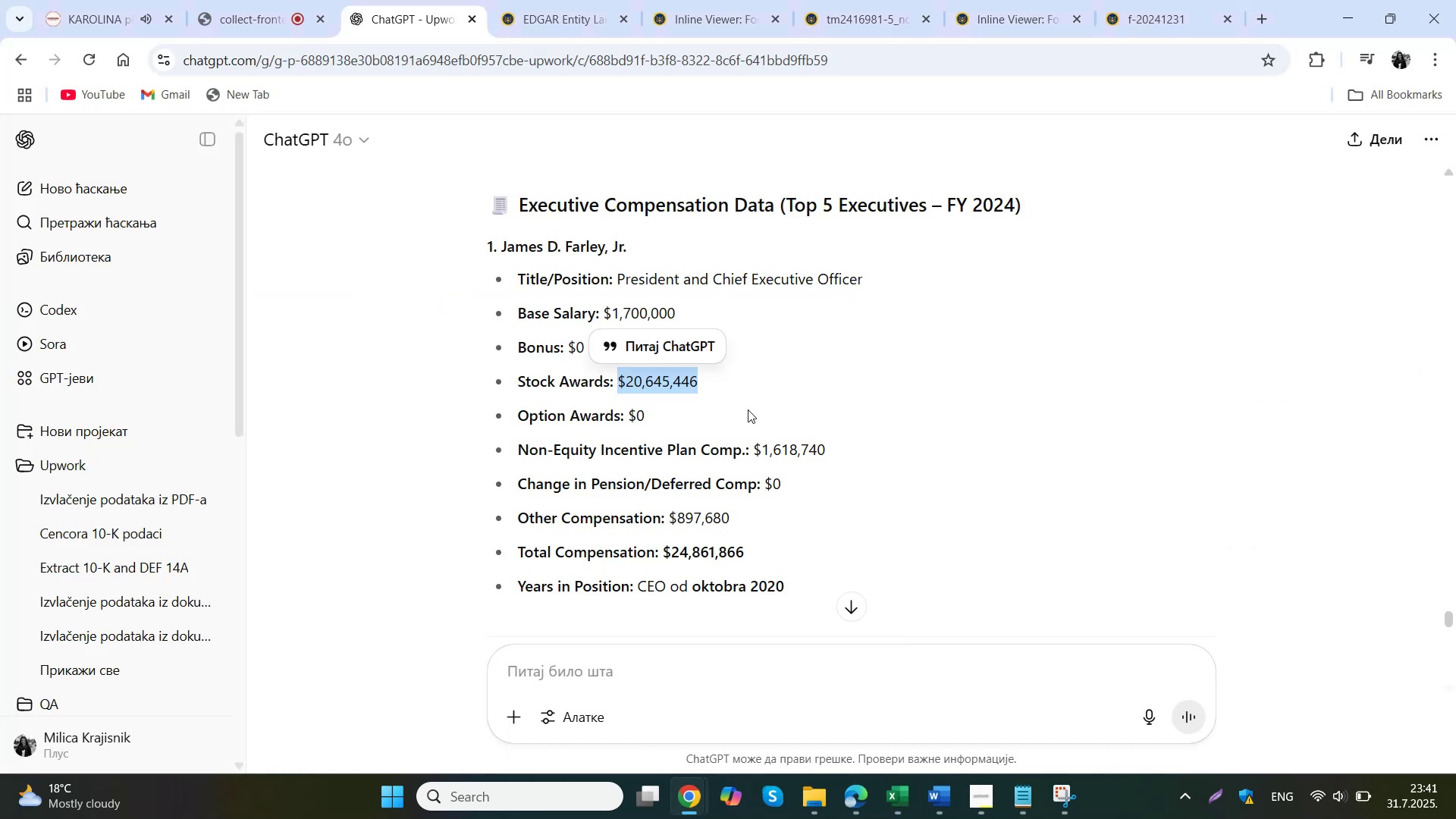 
left_click_drag(start_coordinate=[743, 514], to_coordinate=[668, 520])
 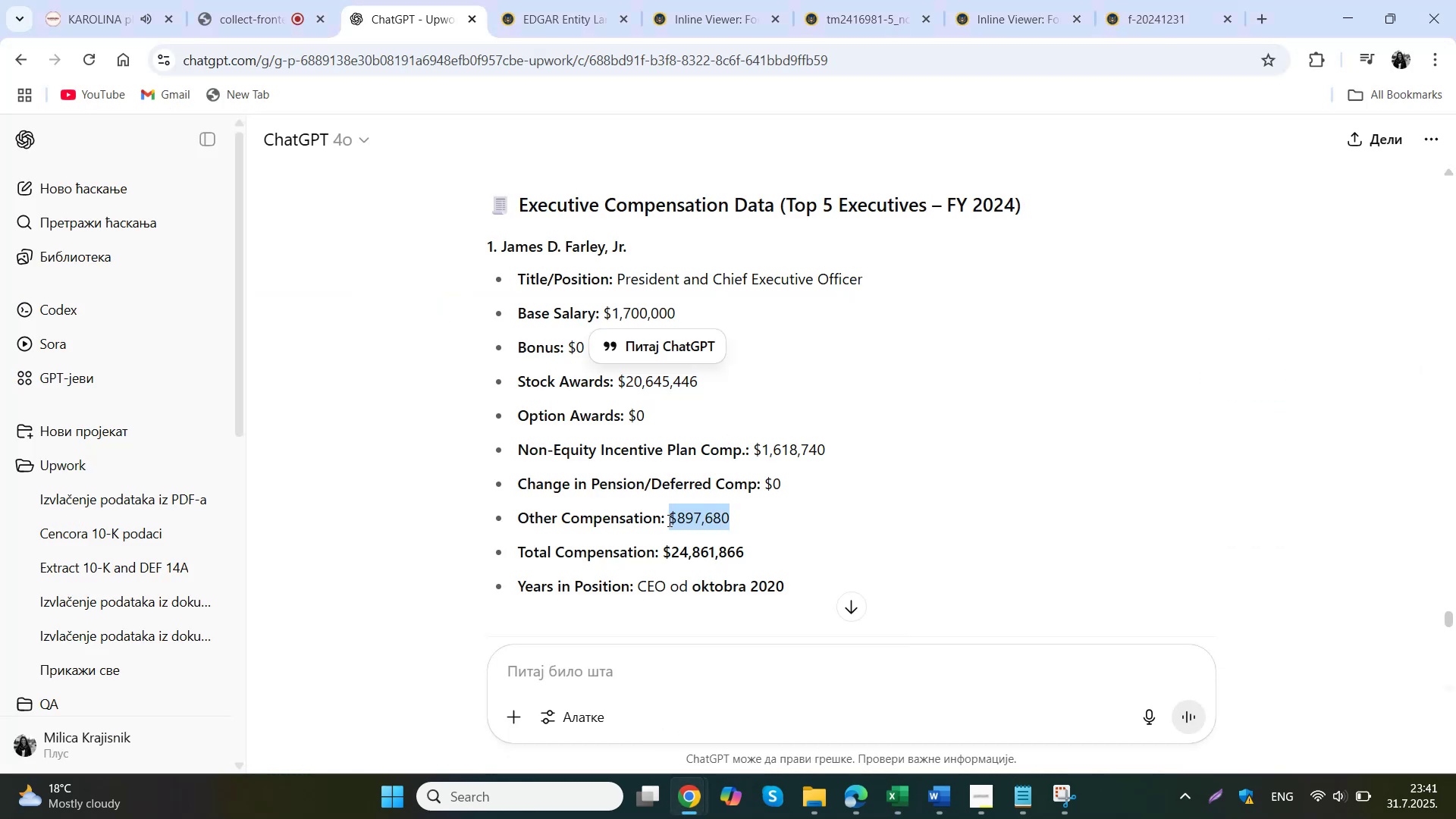 
key(Control+ControlLeft)
 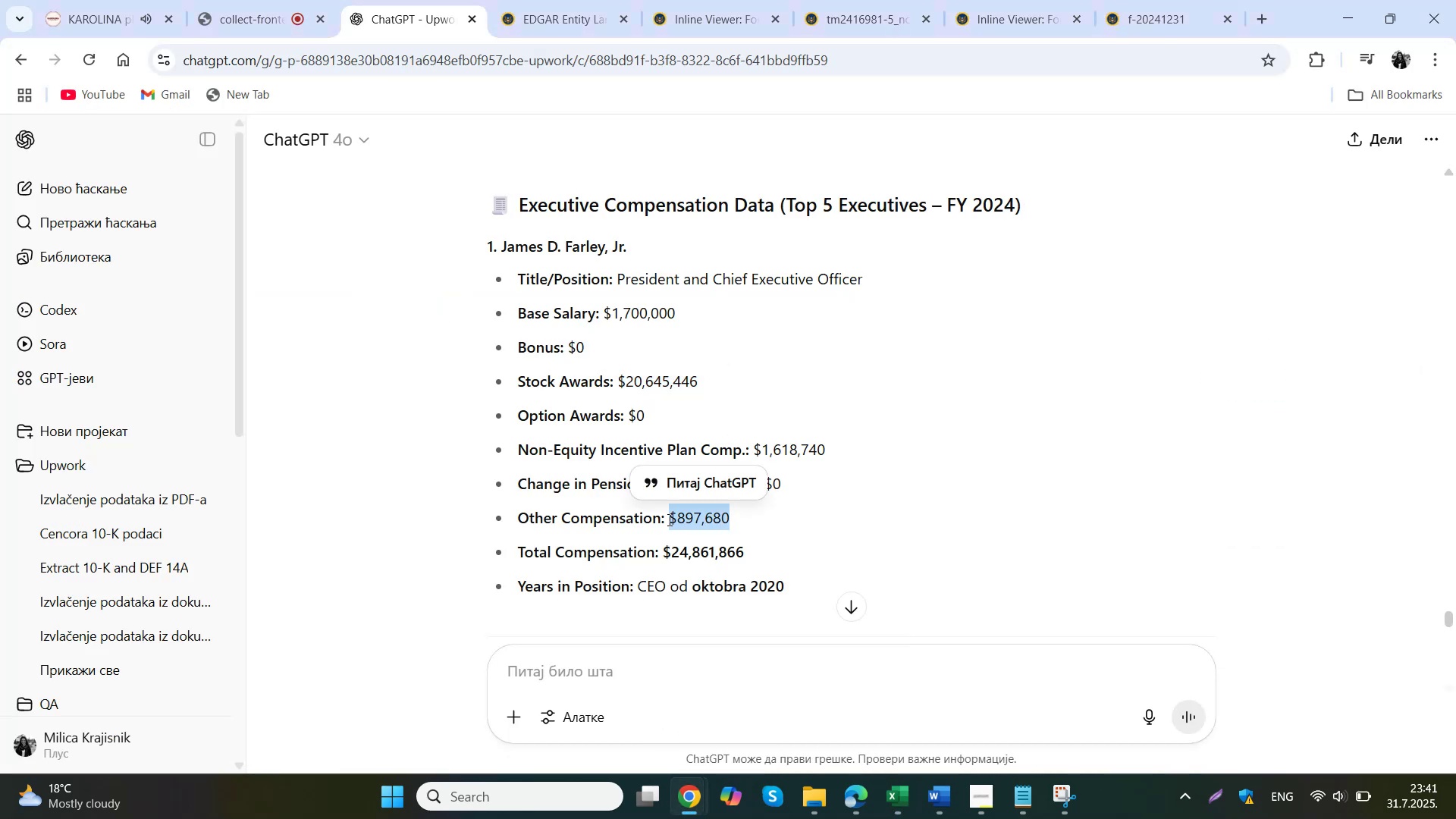 
key(Control+C)
 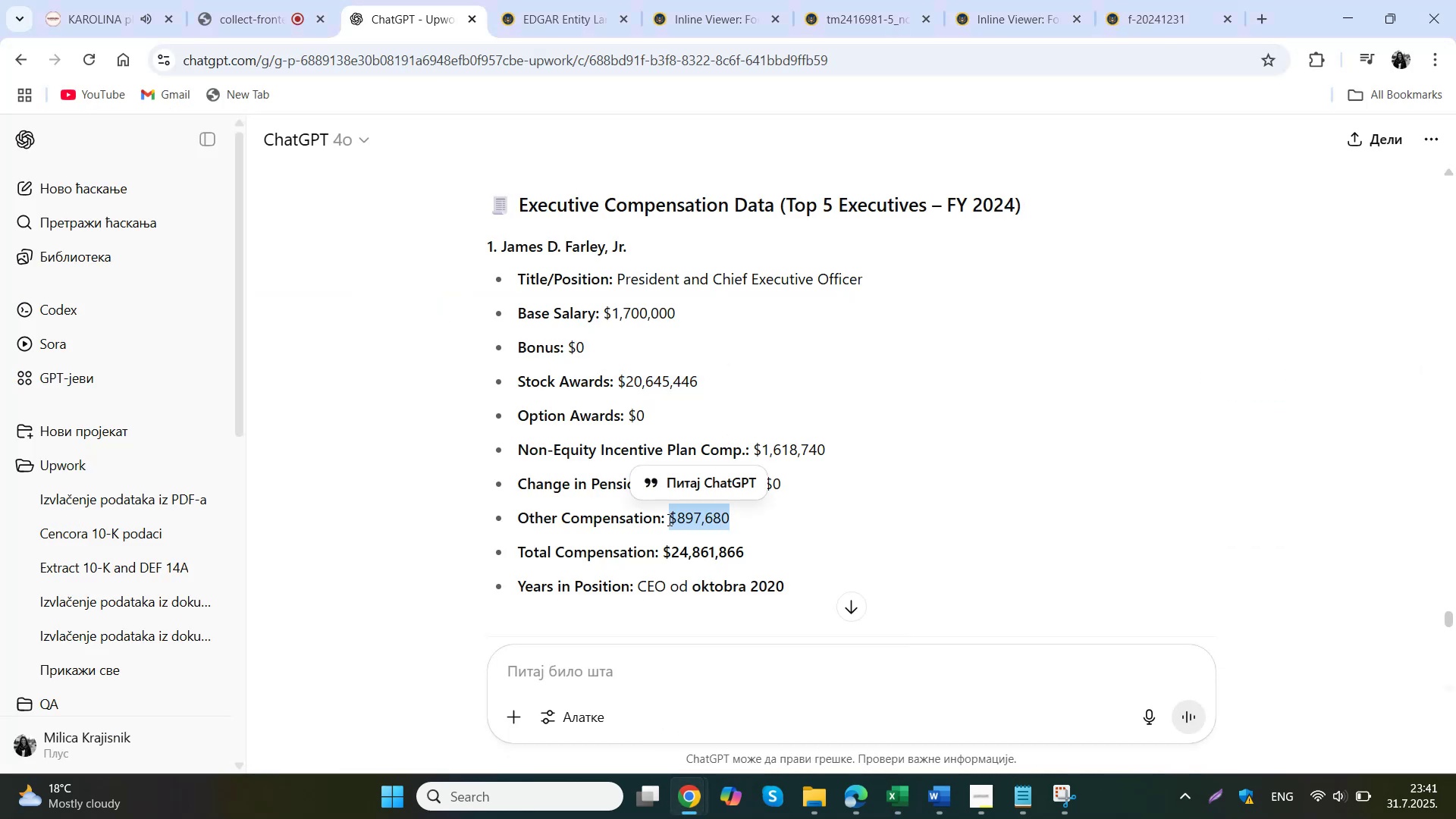 
left_click([902, 800])
 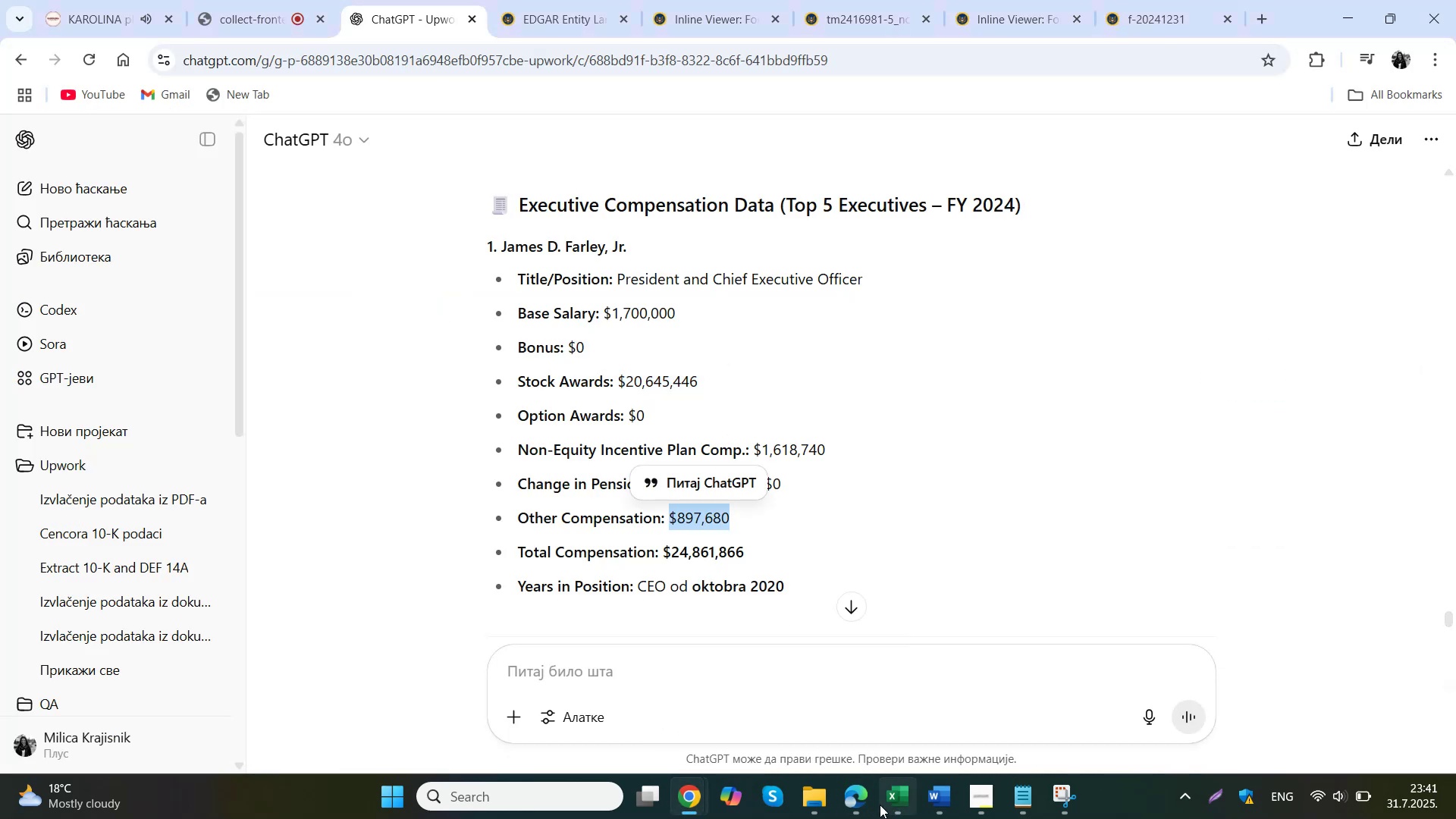 
left_click([914, 387])
 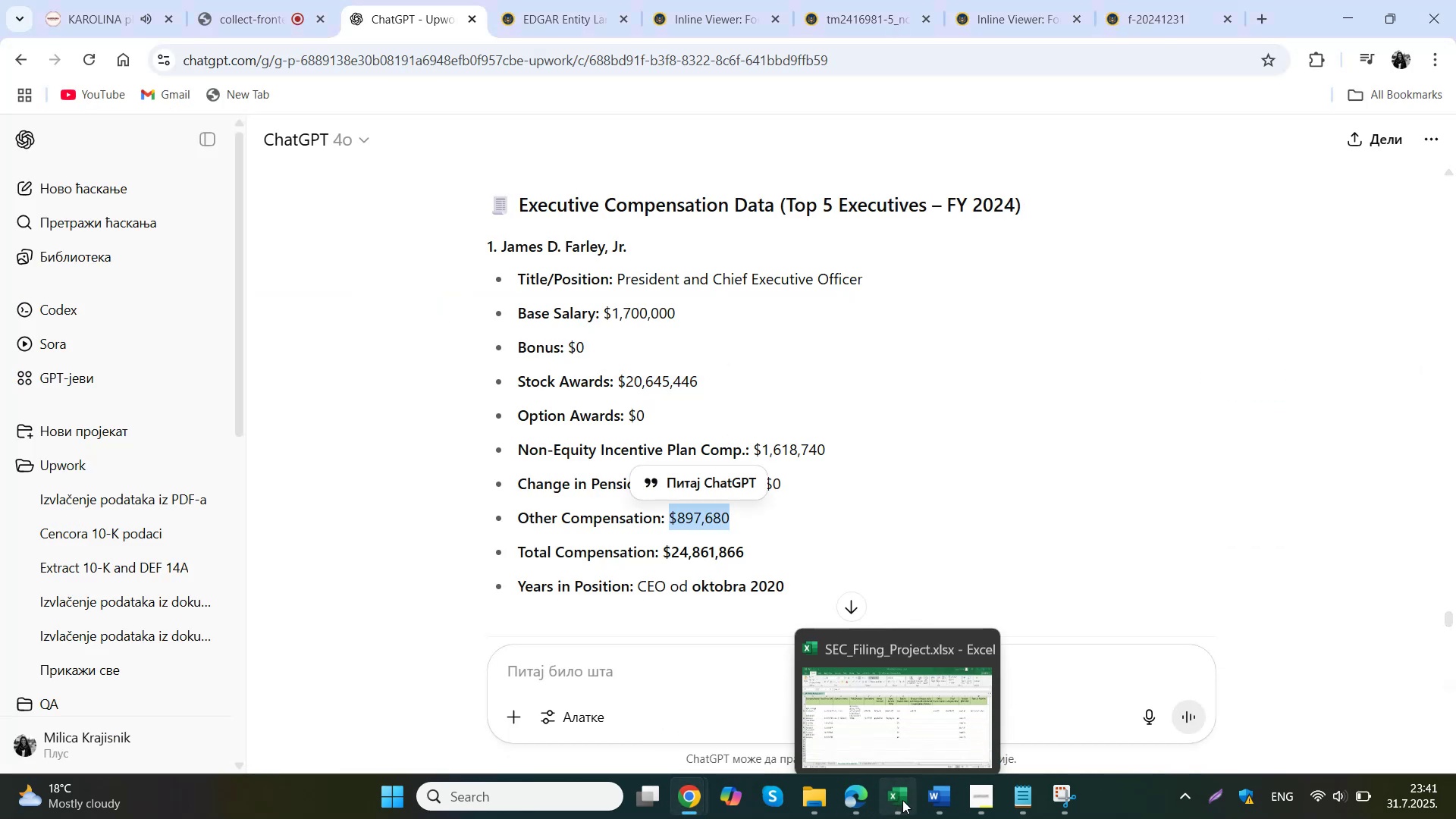 
key(Control+ControlLeft)
 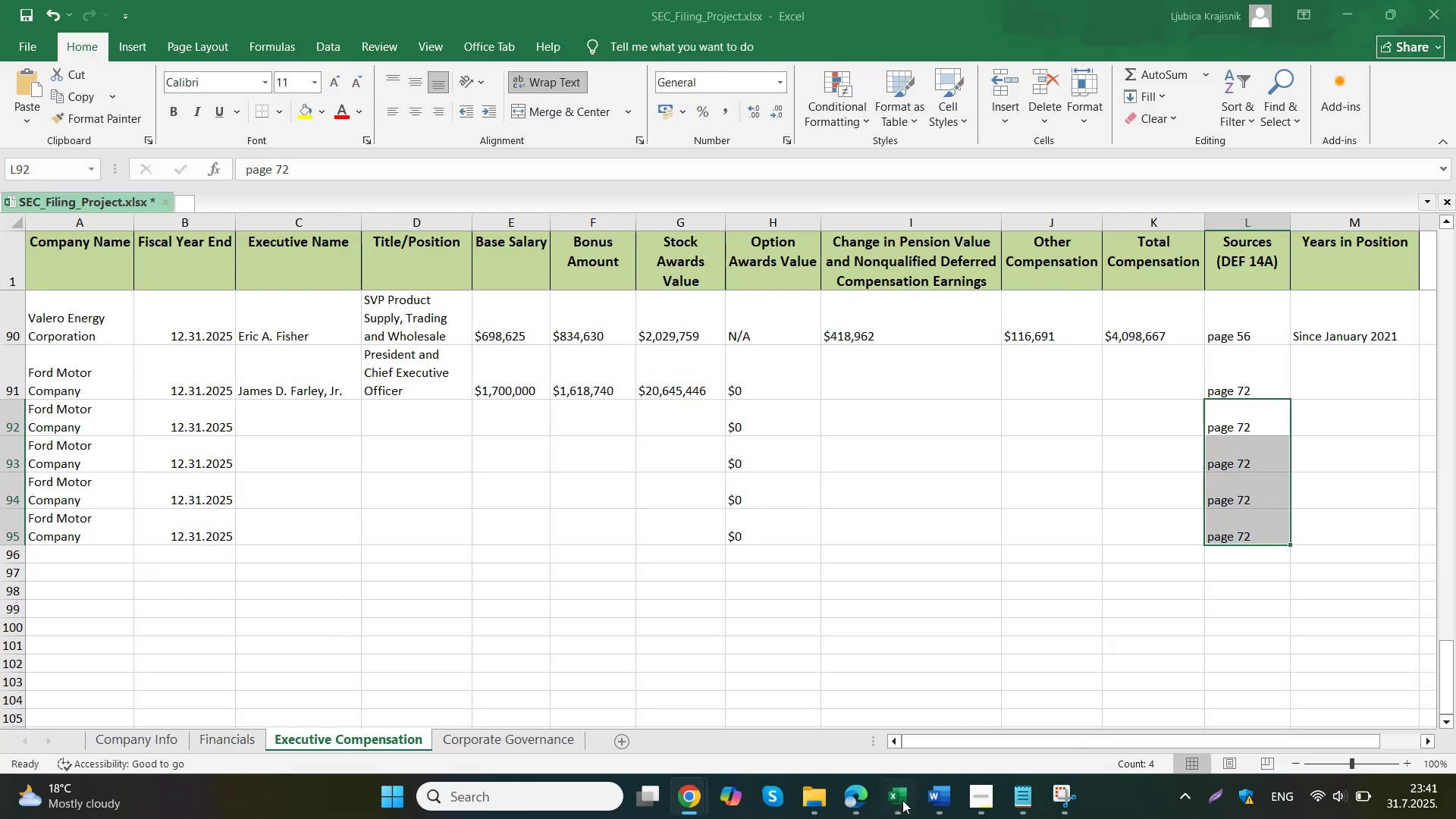 
double_click([914, 387])
 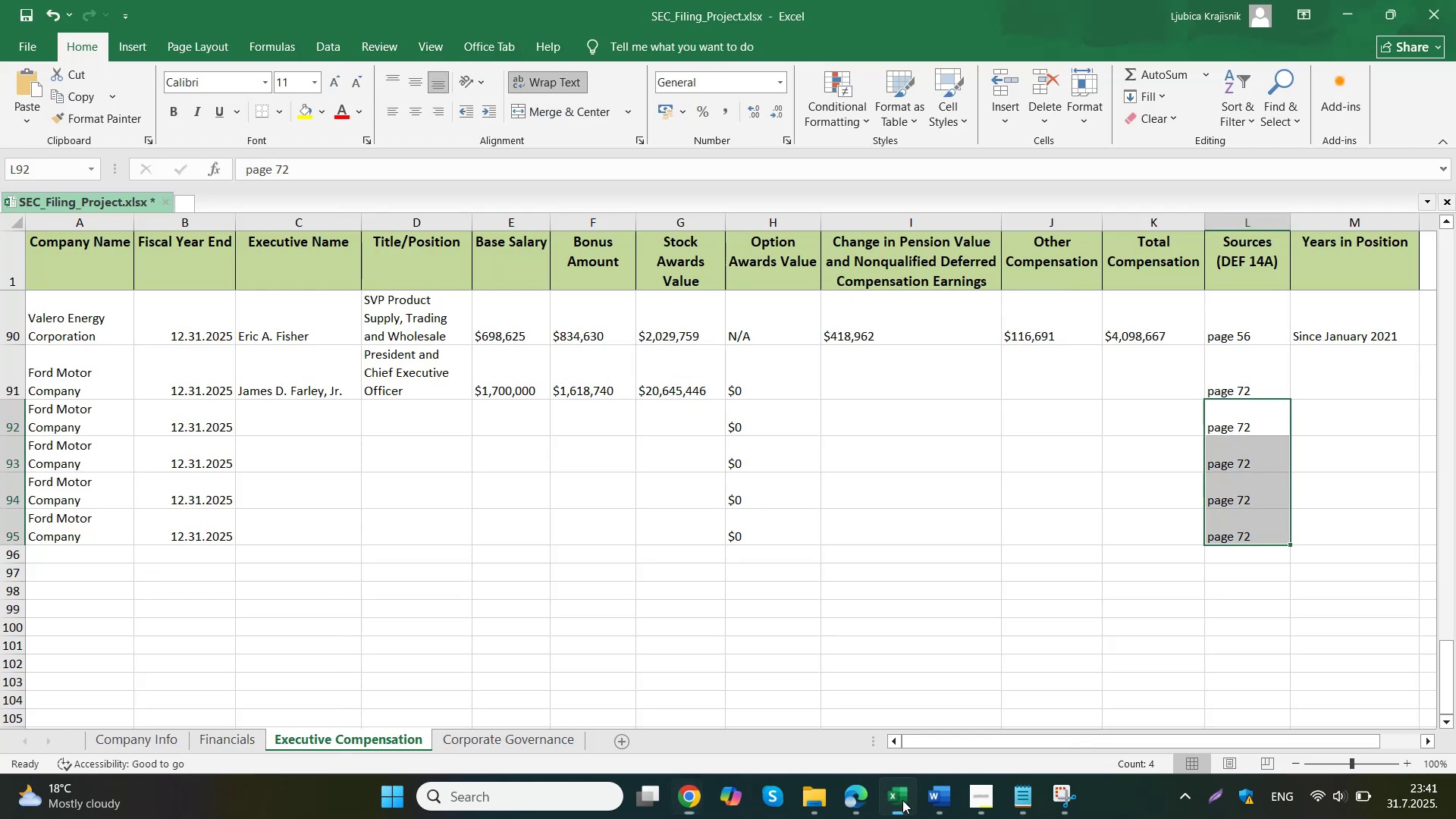 
key(Control+V)
 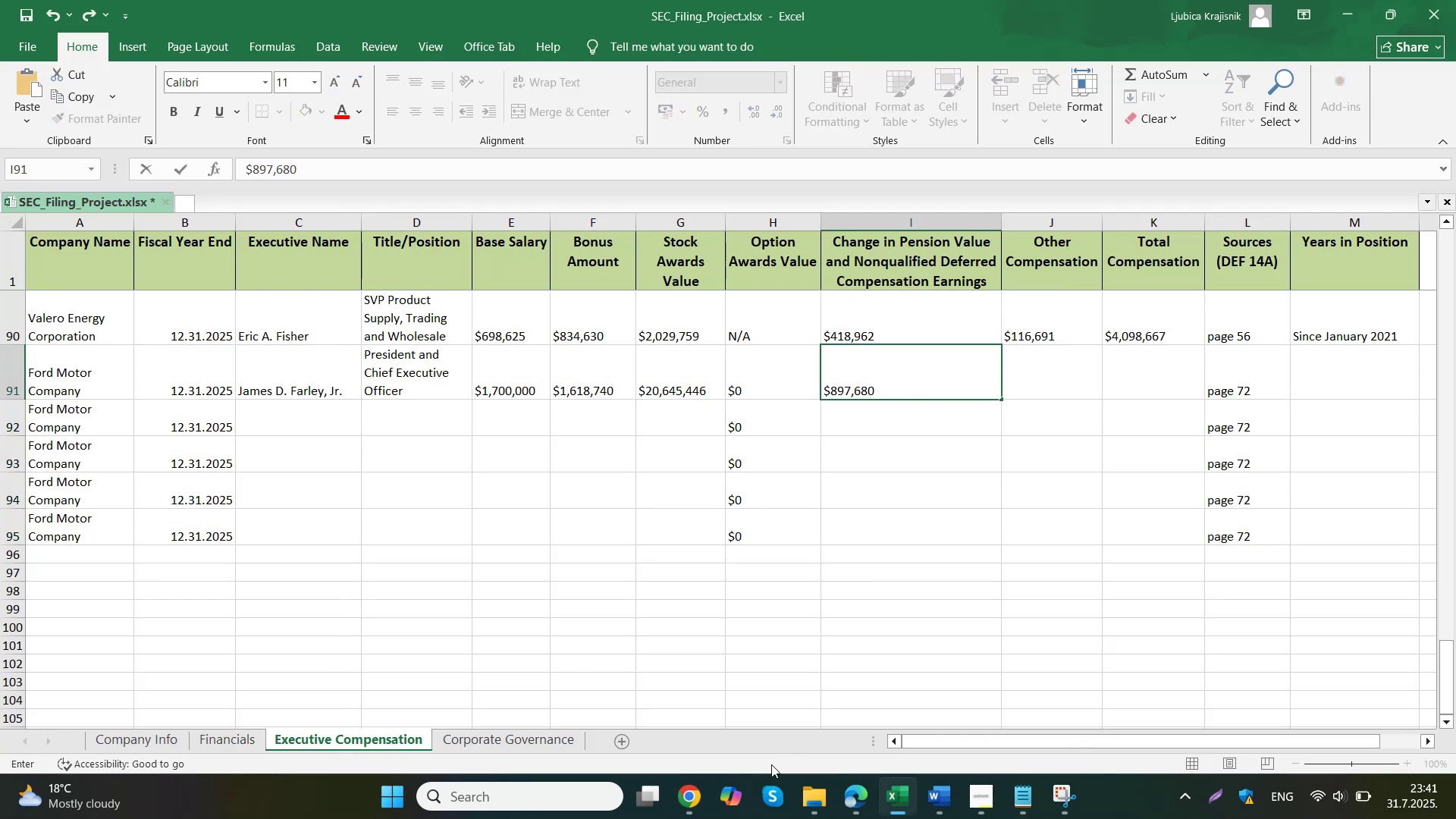 
mouse_move([852, 699])
 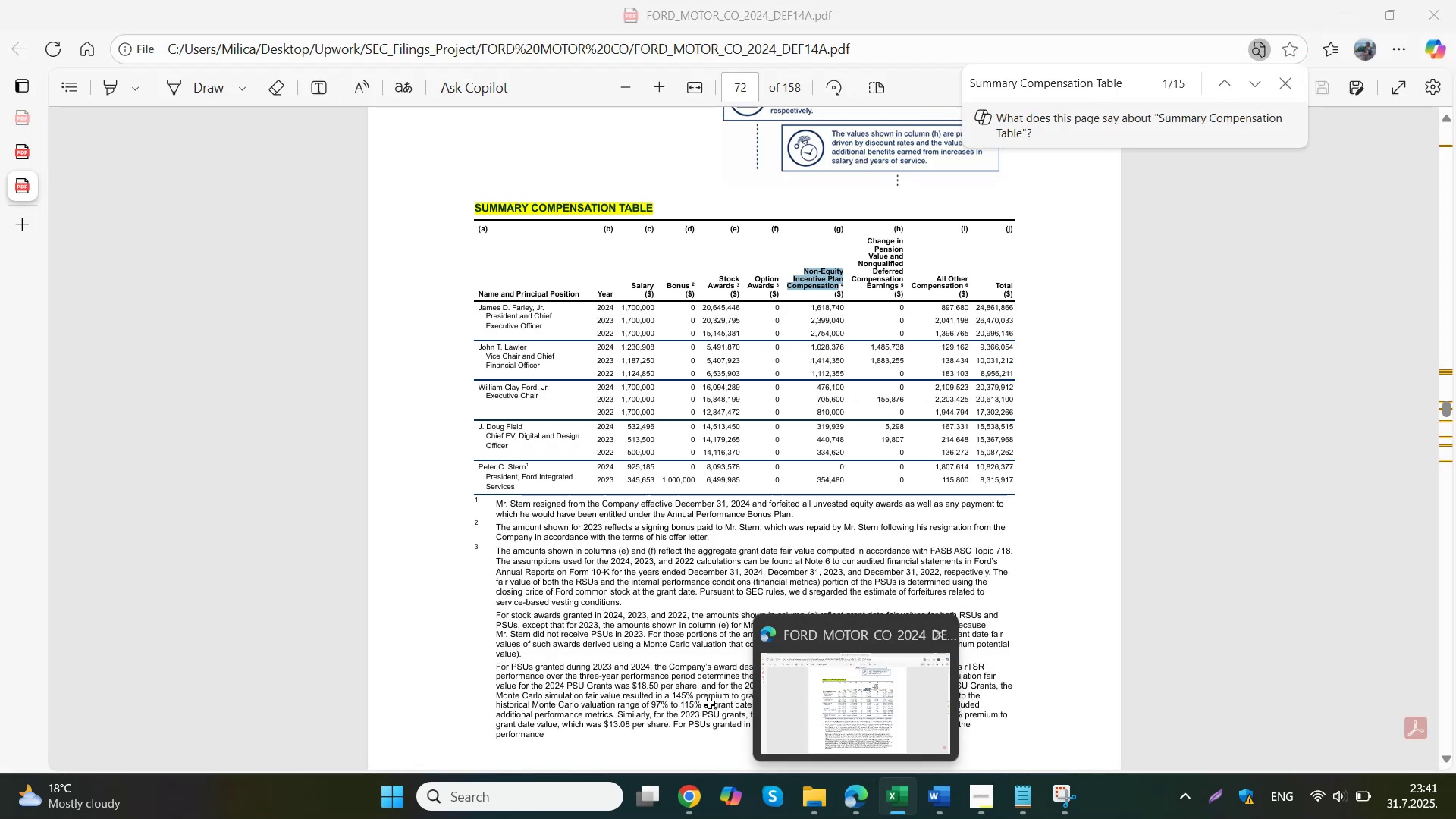 
left_click([672, 730])
 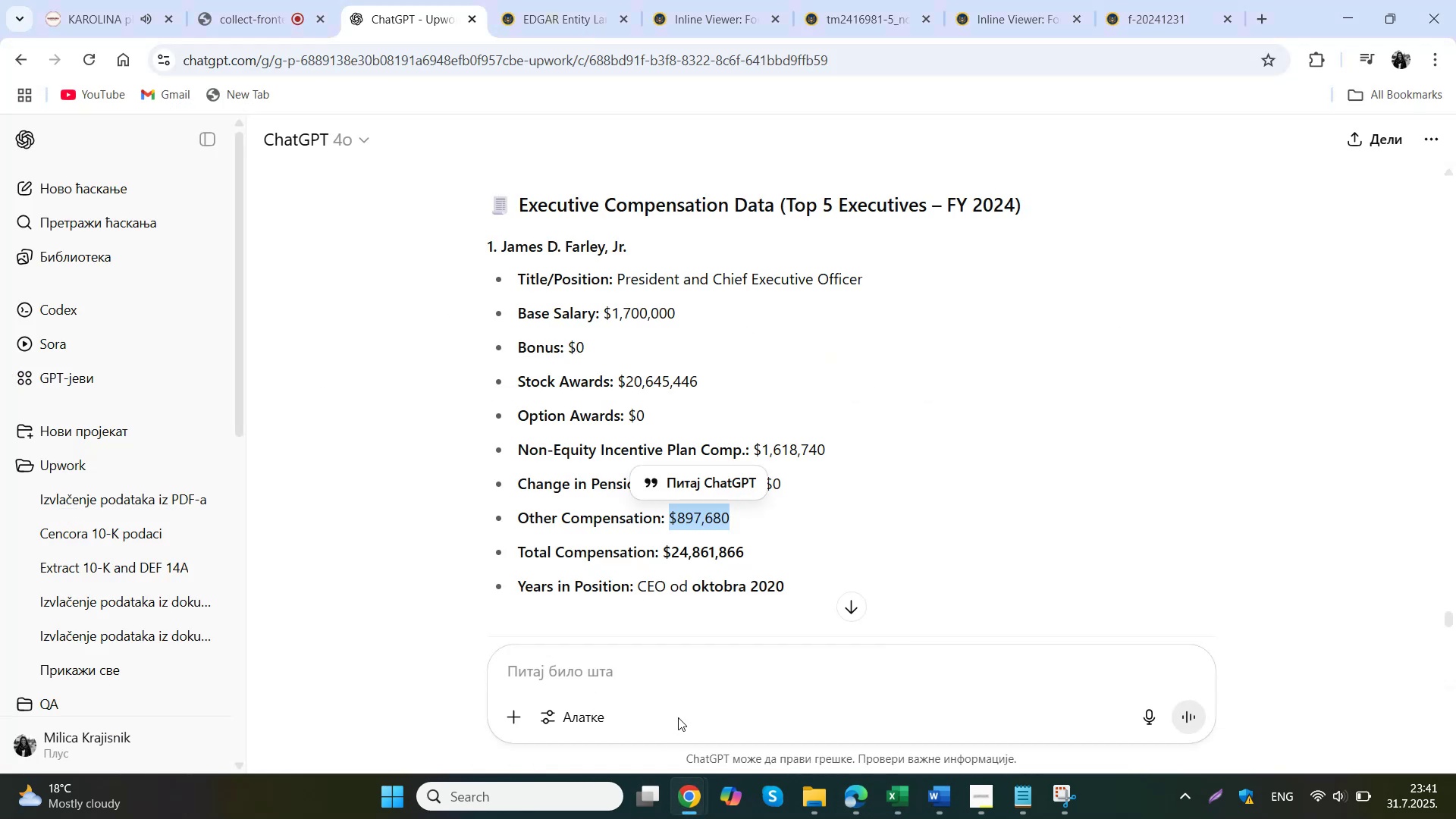 
left_click([753, 509])
 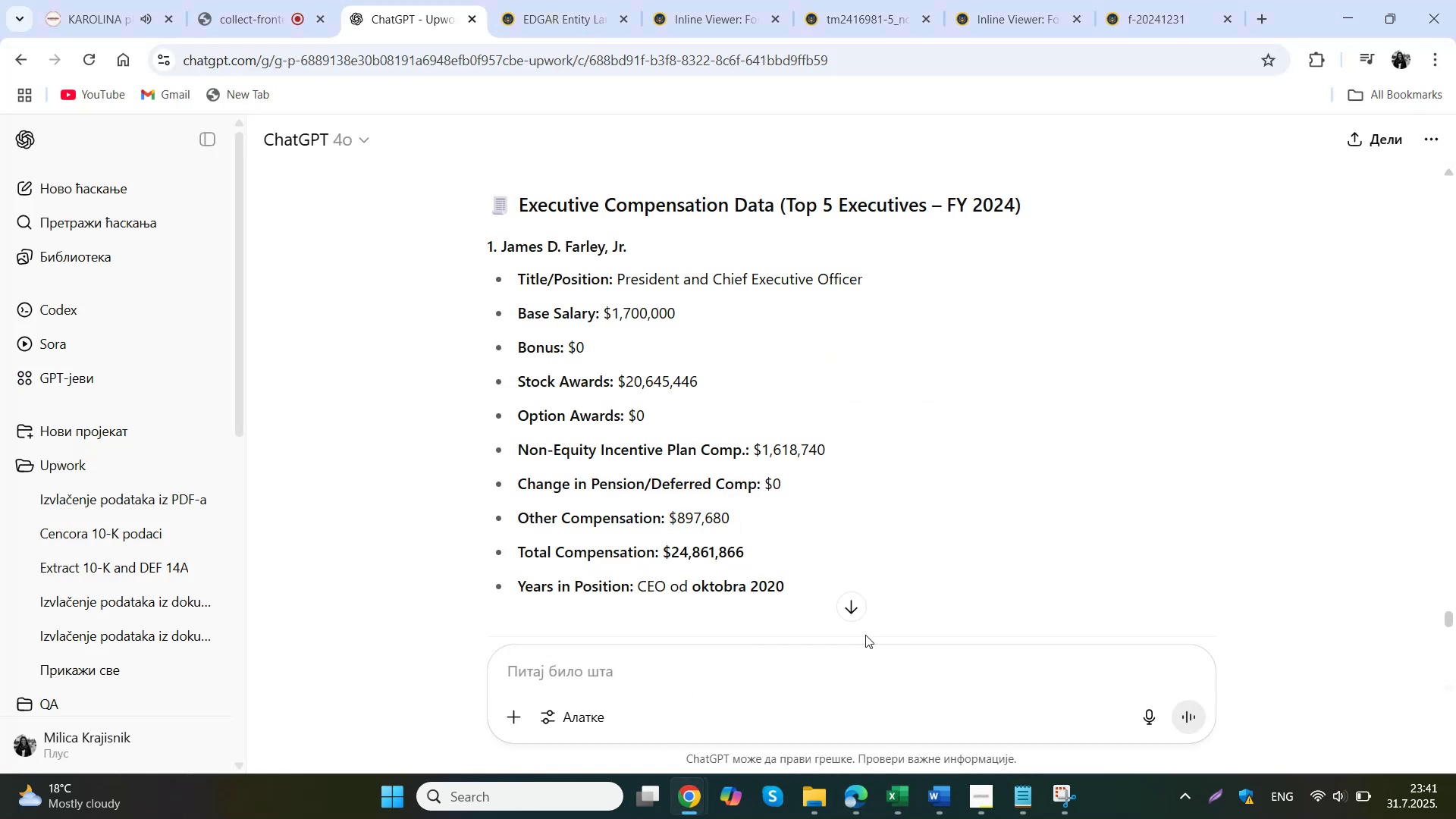 
mouse_move([904, 669])
 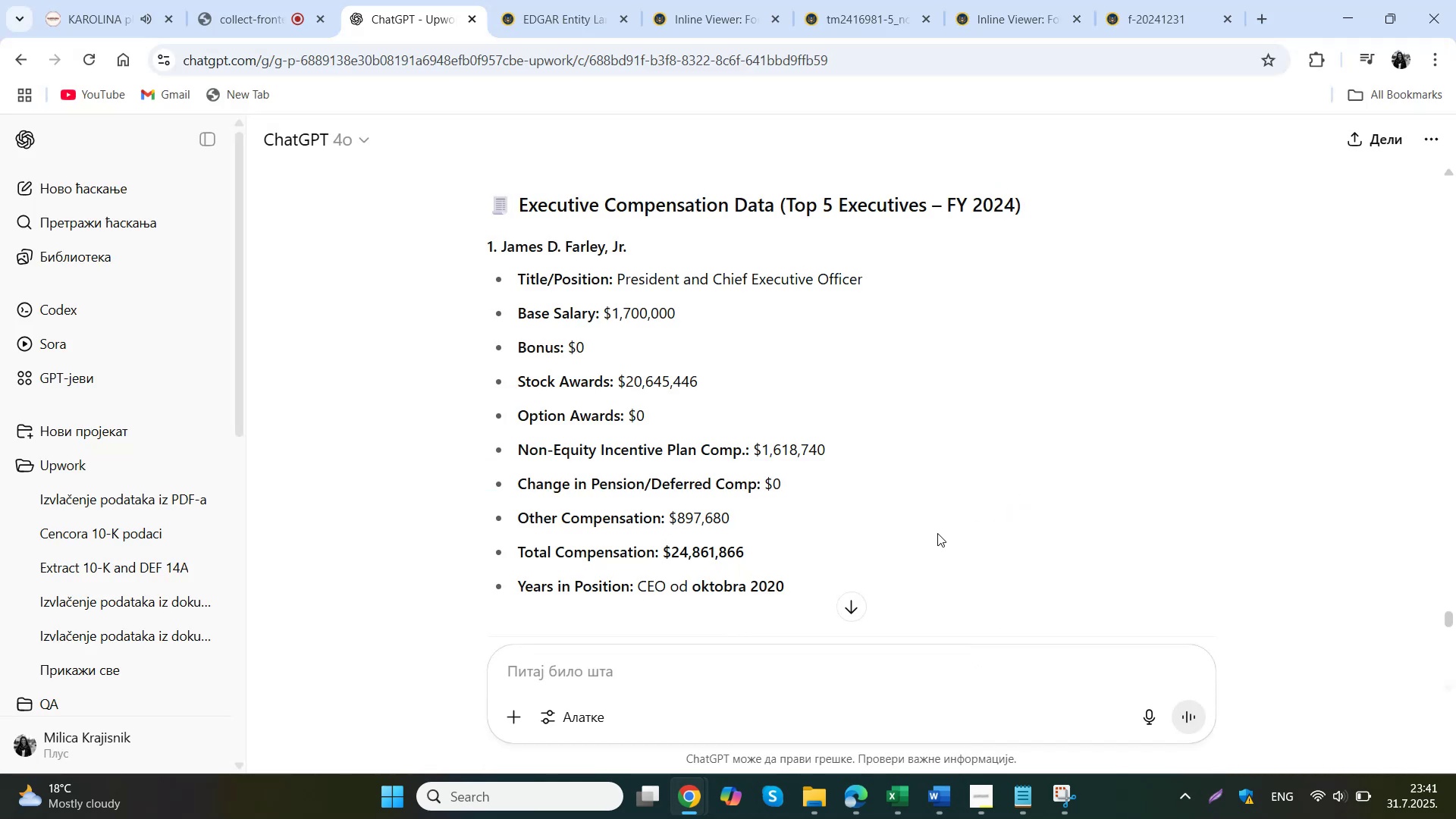 
left_click([906, 802])
 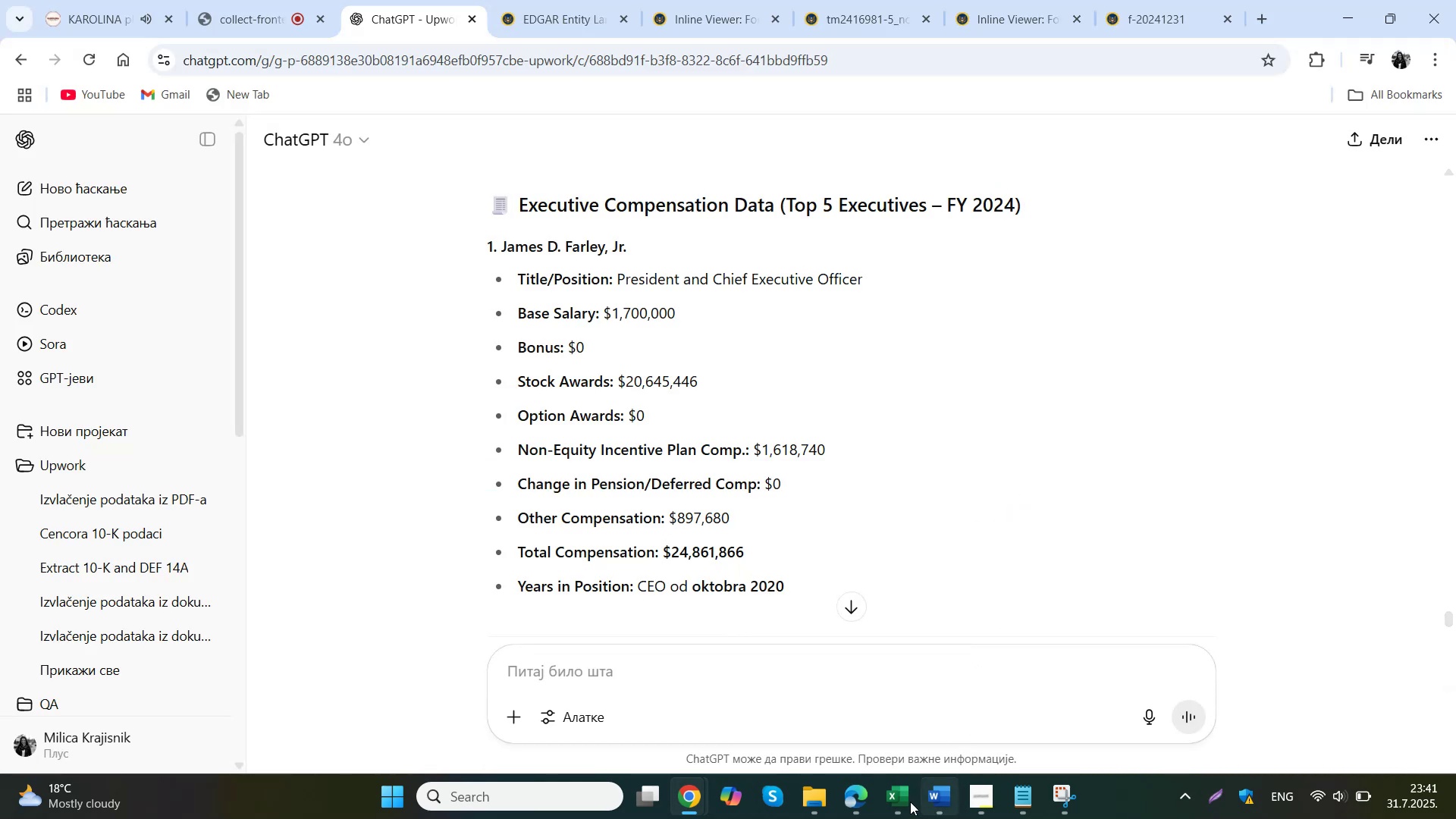 
double_click([1040, 381])
 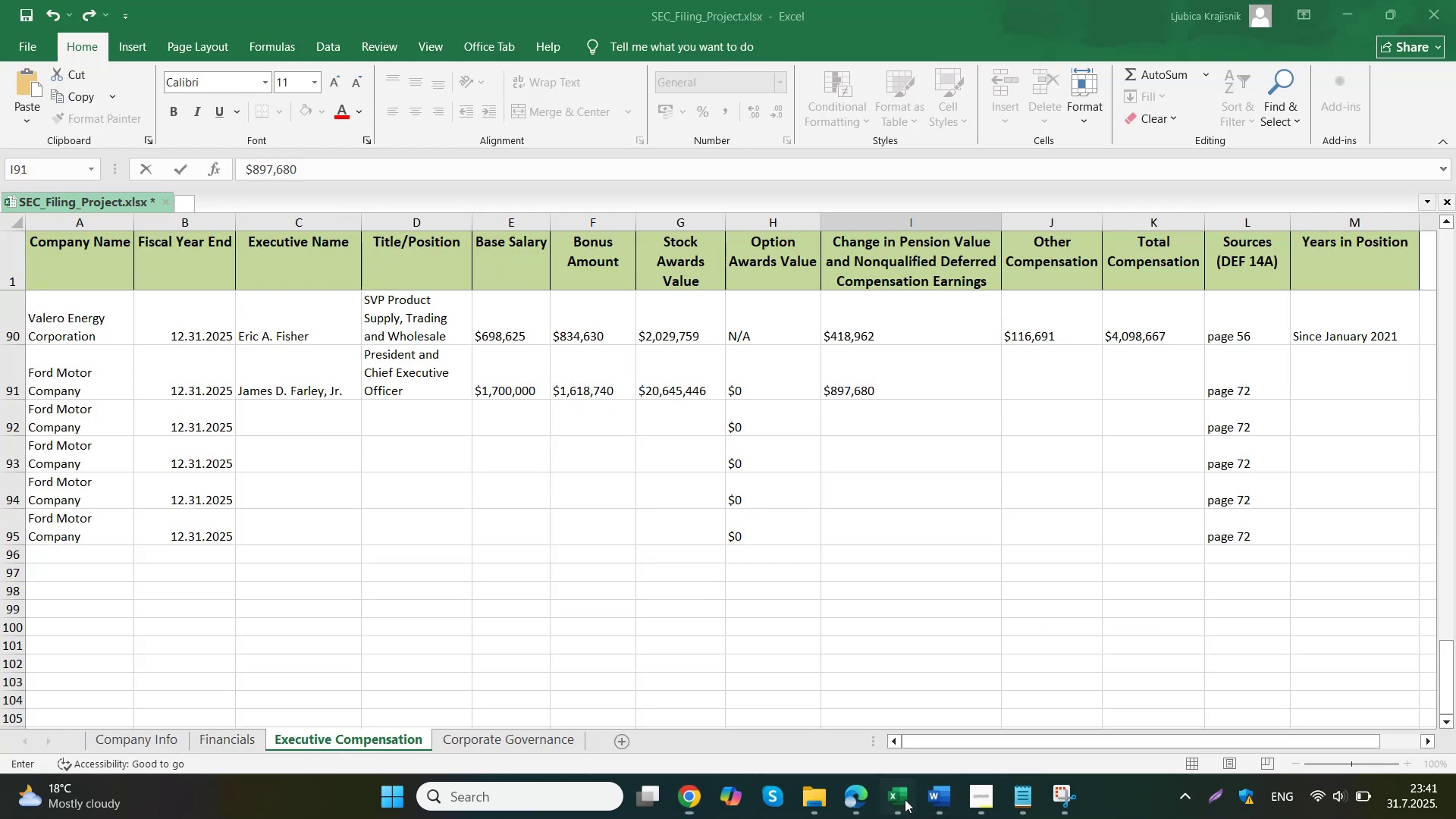 
key(Control+ControlLeft)
 